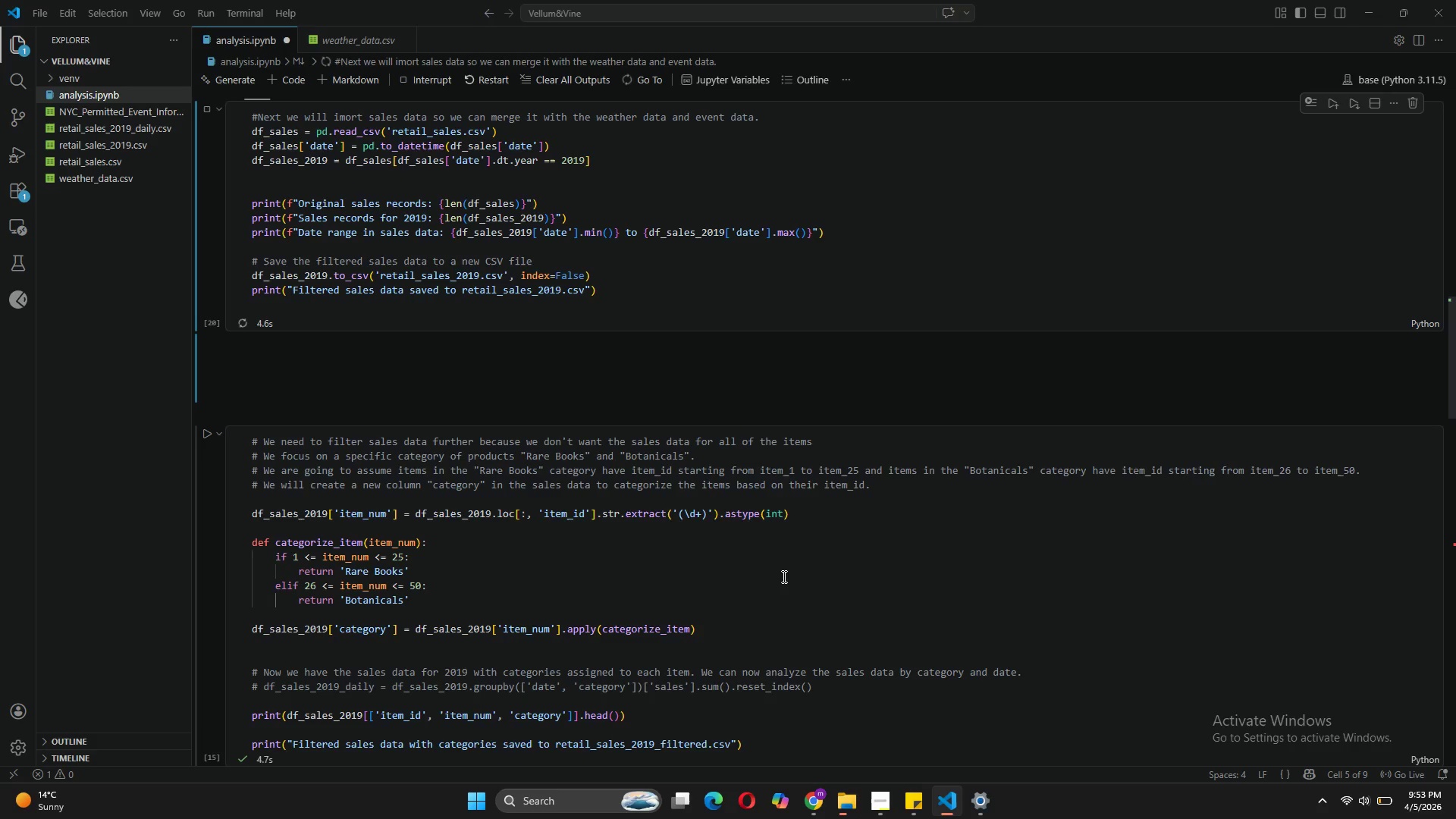 
mouse_move([919, 794])
 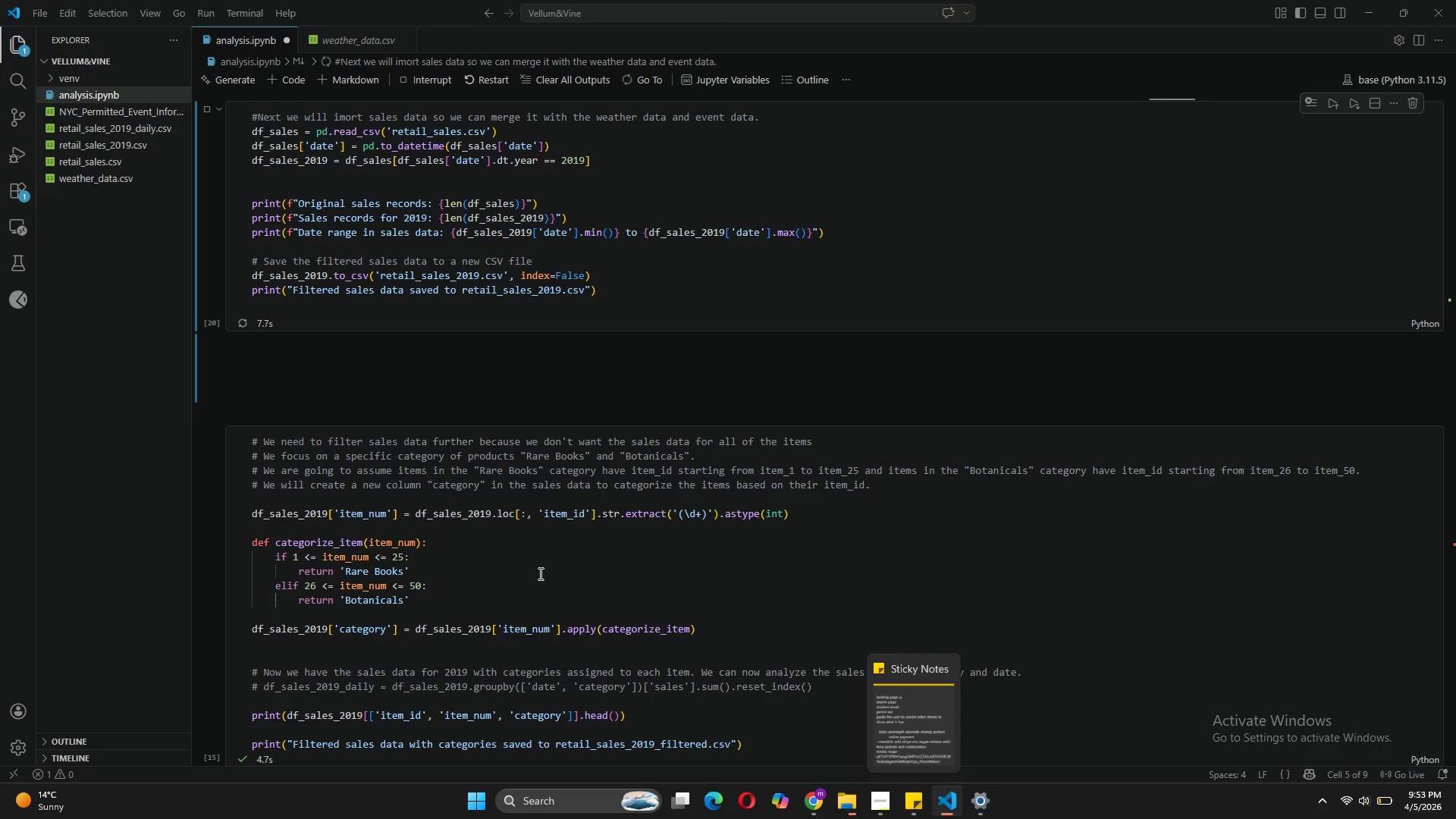 
scroll: coordinate [550, 572], scroll_direction: down, amount: 26.0
 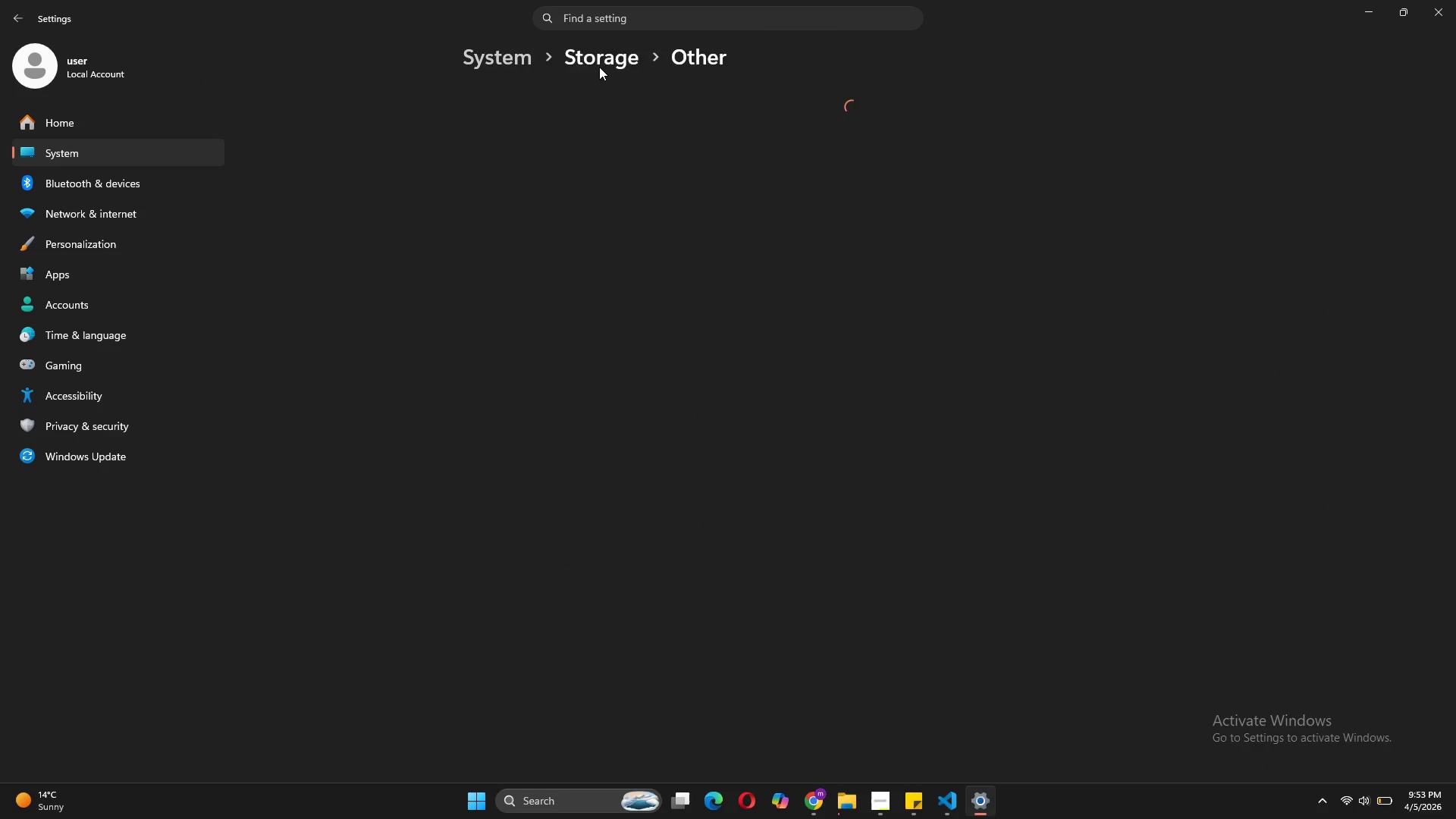 
wait(13.14)
 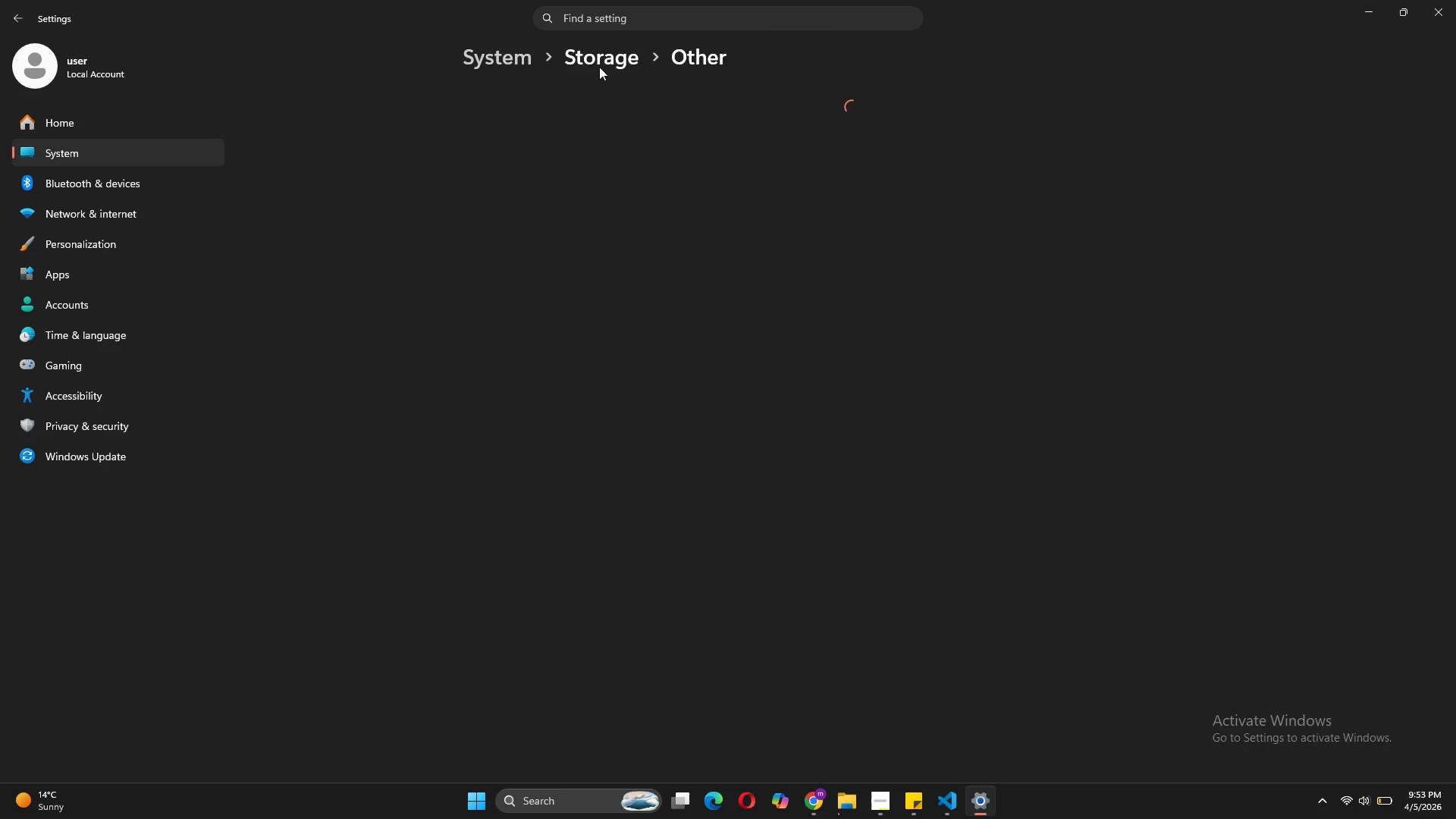 
mouse_move([1367, 22])
 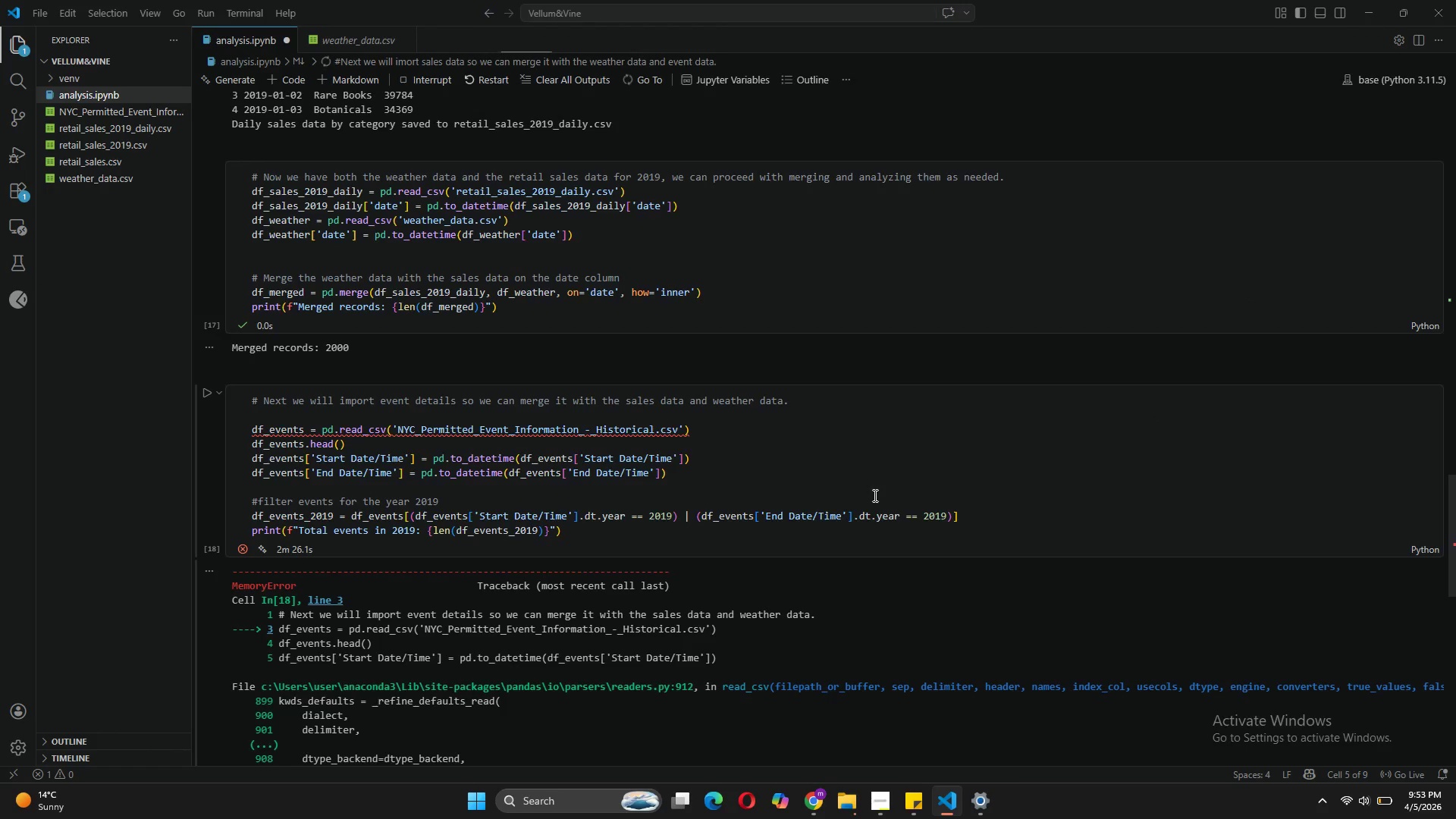 
scroll: coordinate [872, 494], scroll_direction: up, amount: 23.0
 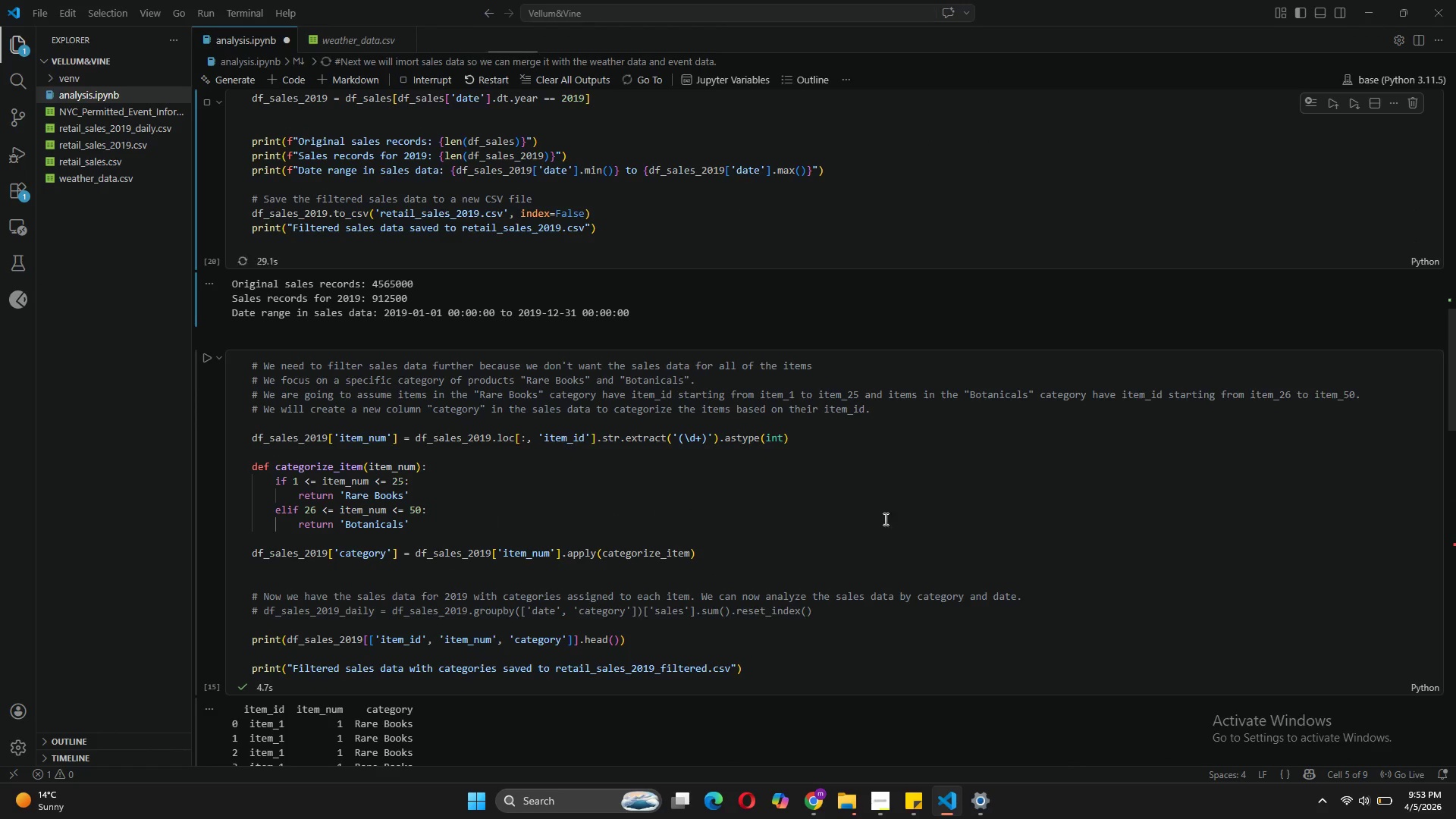 
scroll: coordinate [1029, 644], scroll_direction: down, amount: 13.0
 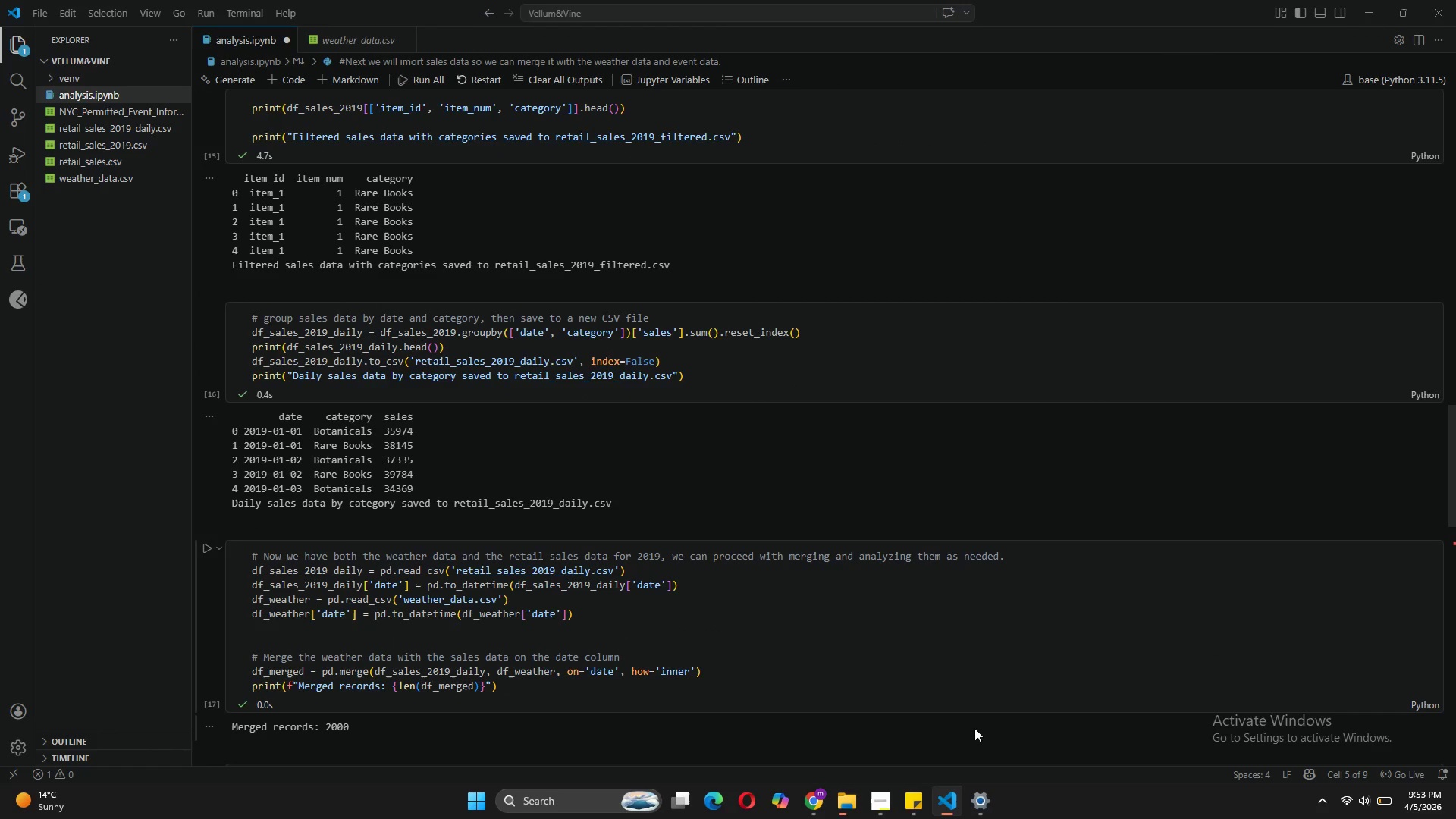 
mouse_move([843, 799])
 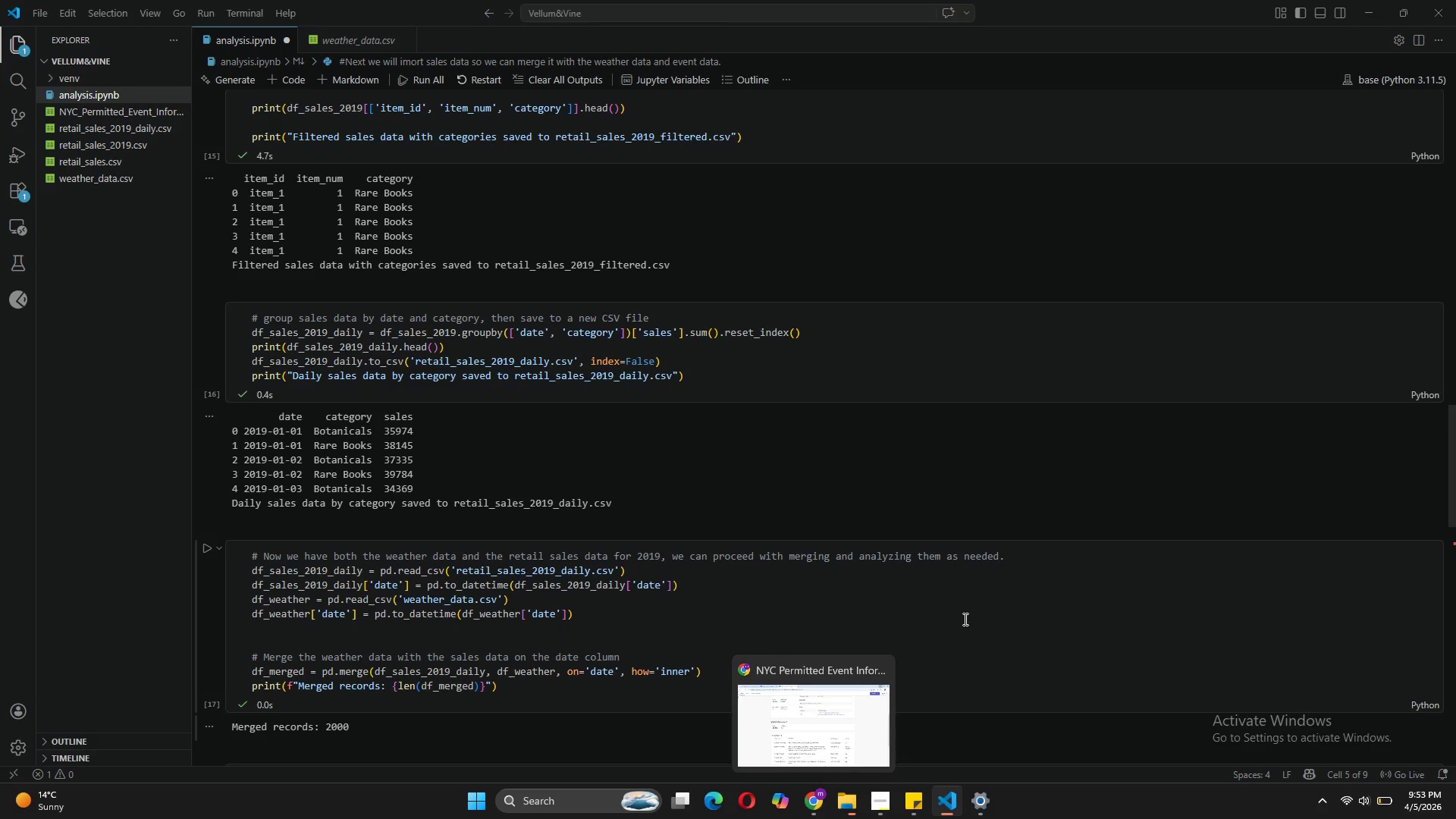 
scroll: coordinate [964, 619], scroll_direction: down, amount: 3.0
 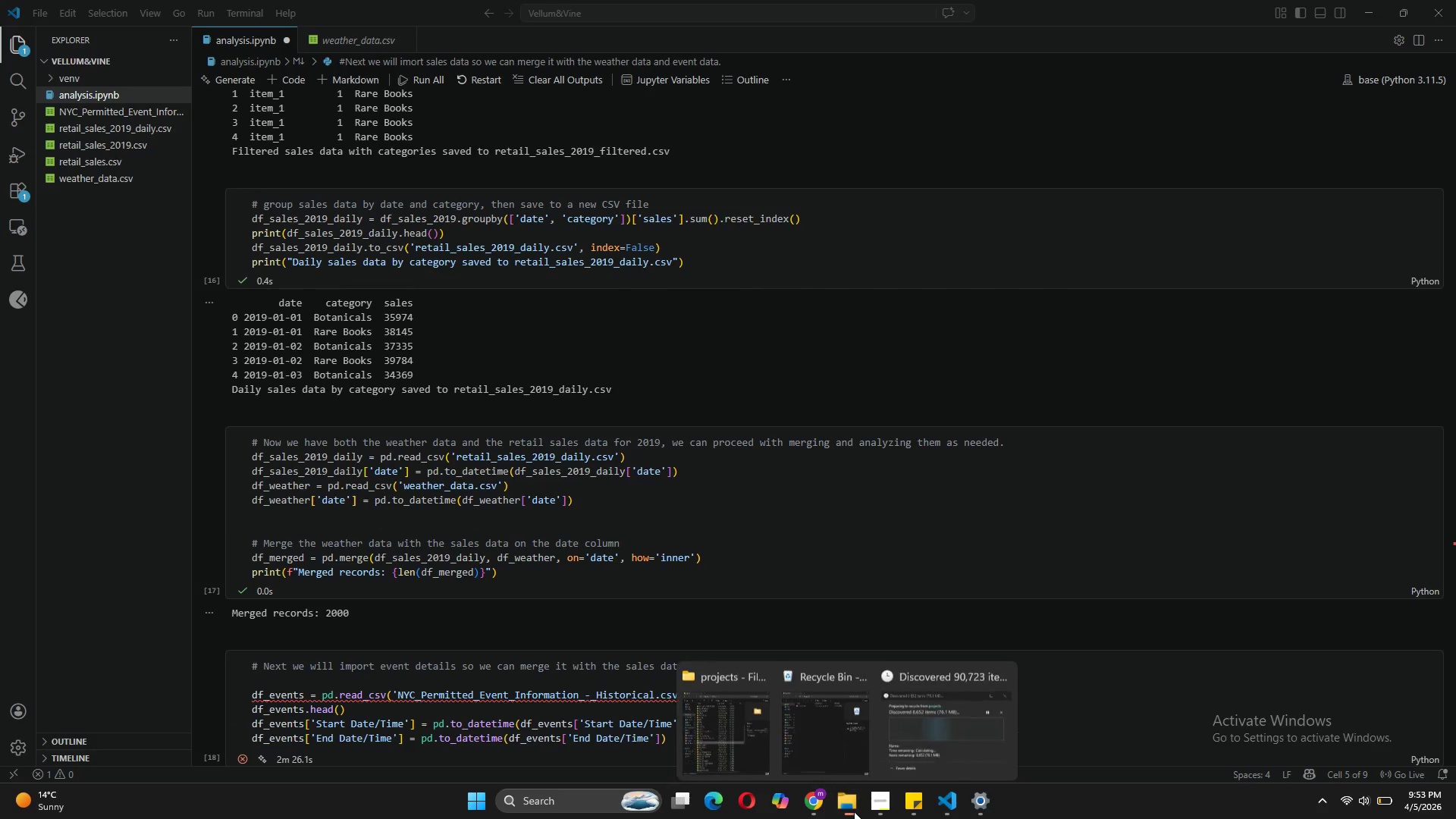 
left_click([936, 726])
 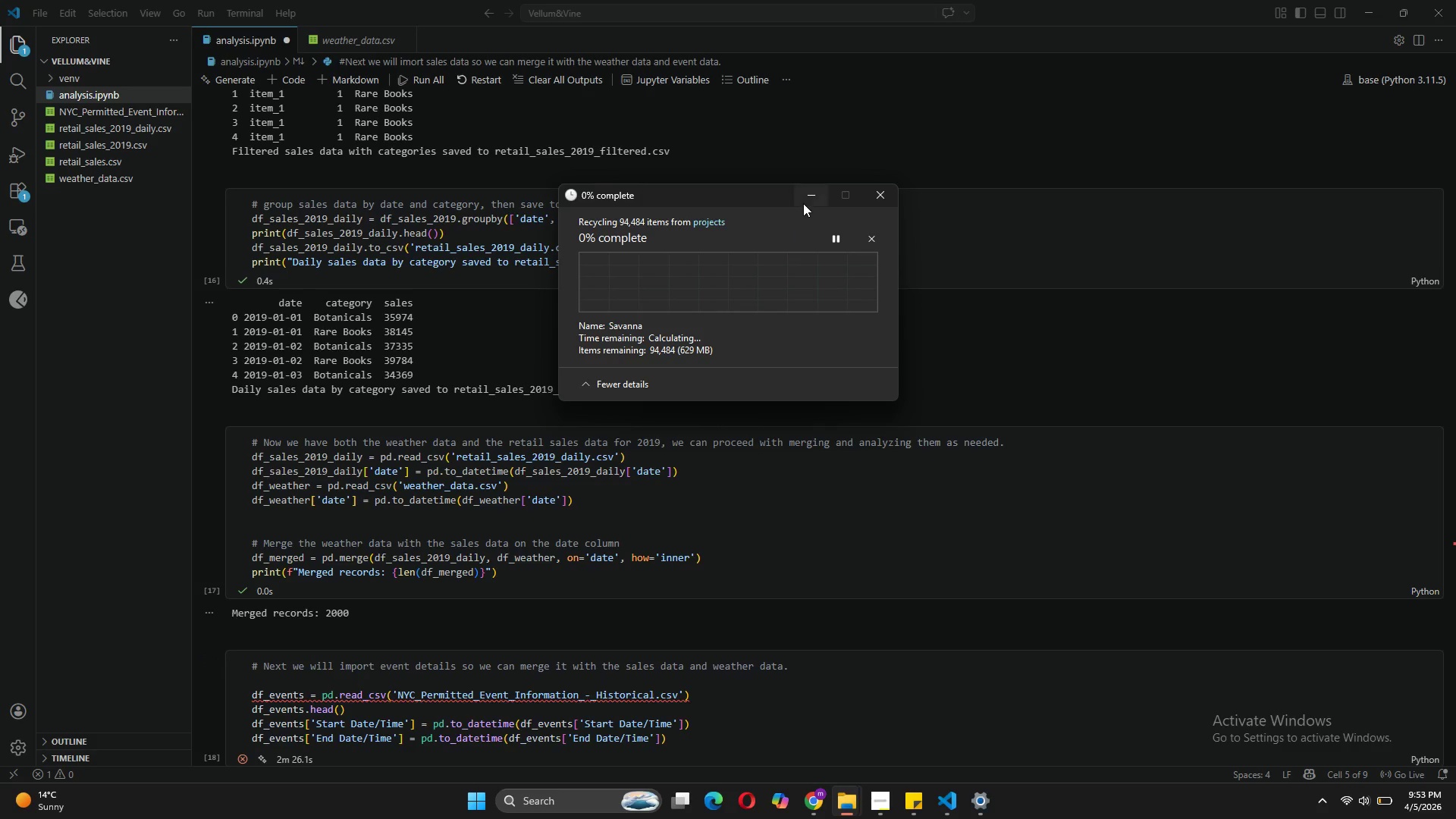 
left_click([809, 194])
 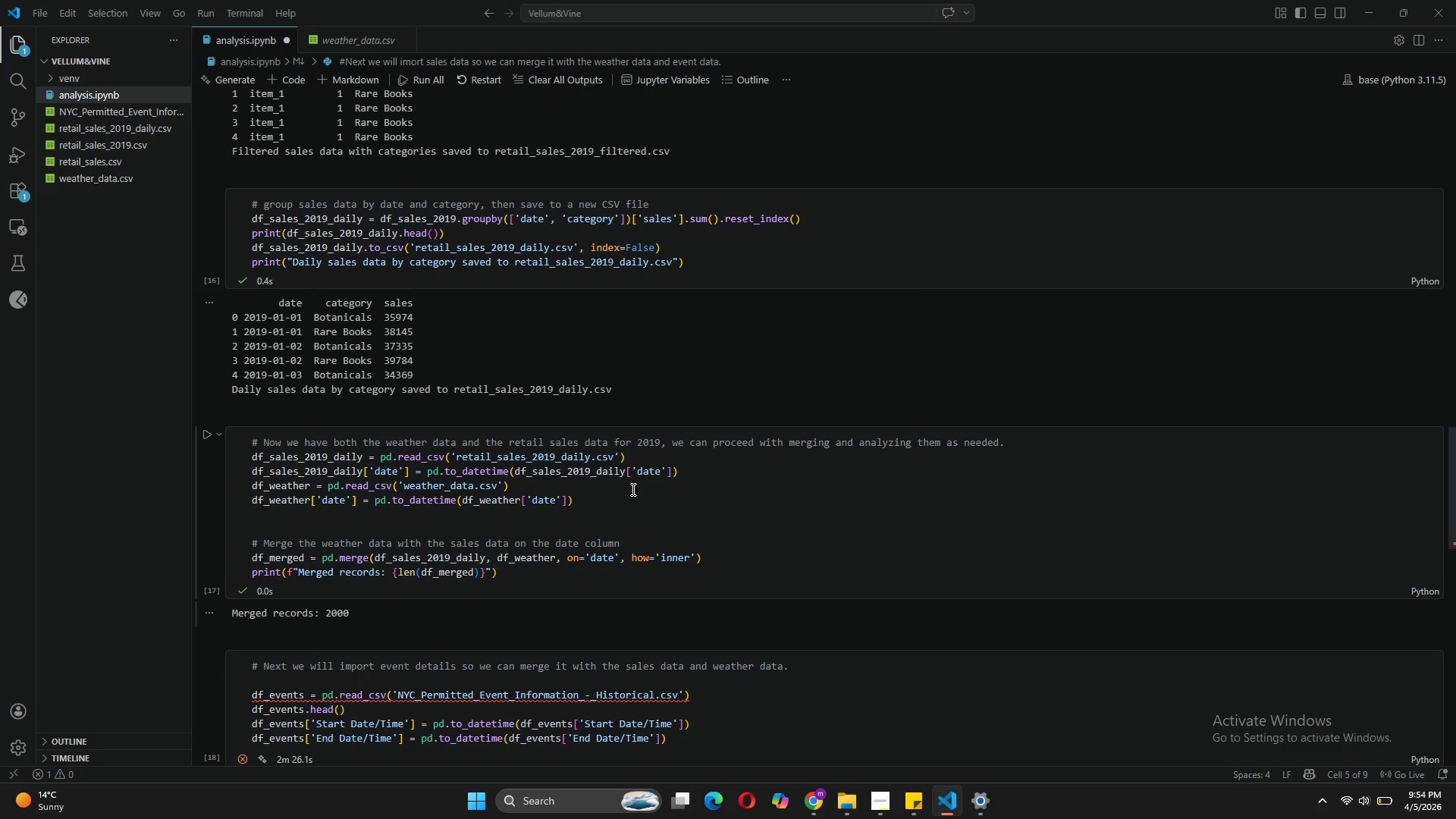 
scroll: coordinate [632, 489], scroll_direction: down, amount: 2.0
 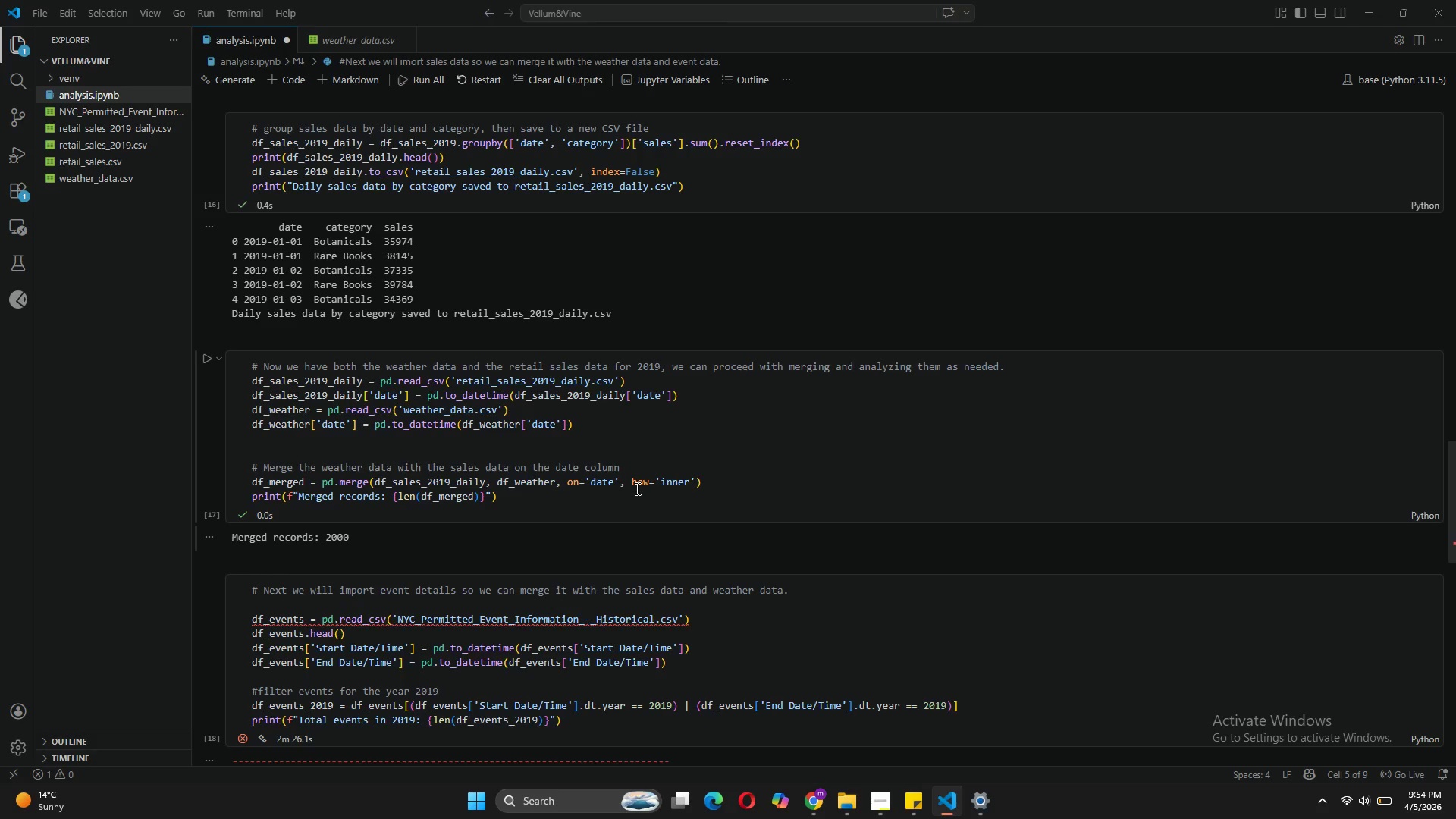 
wait(53.36)
 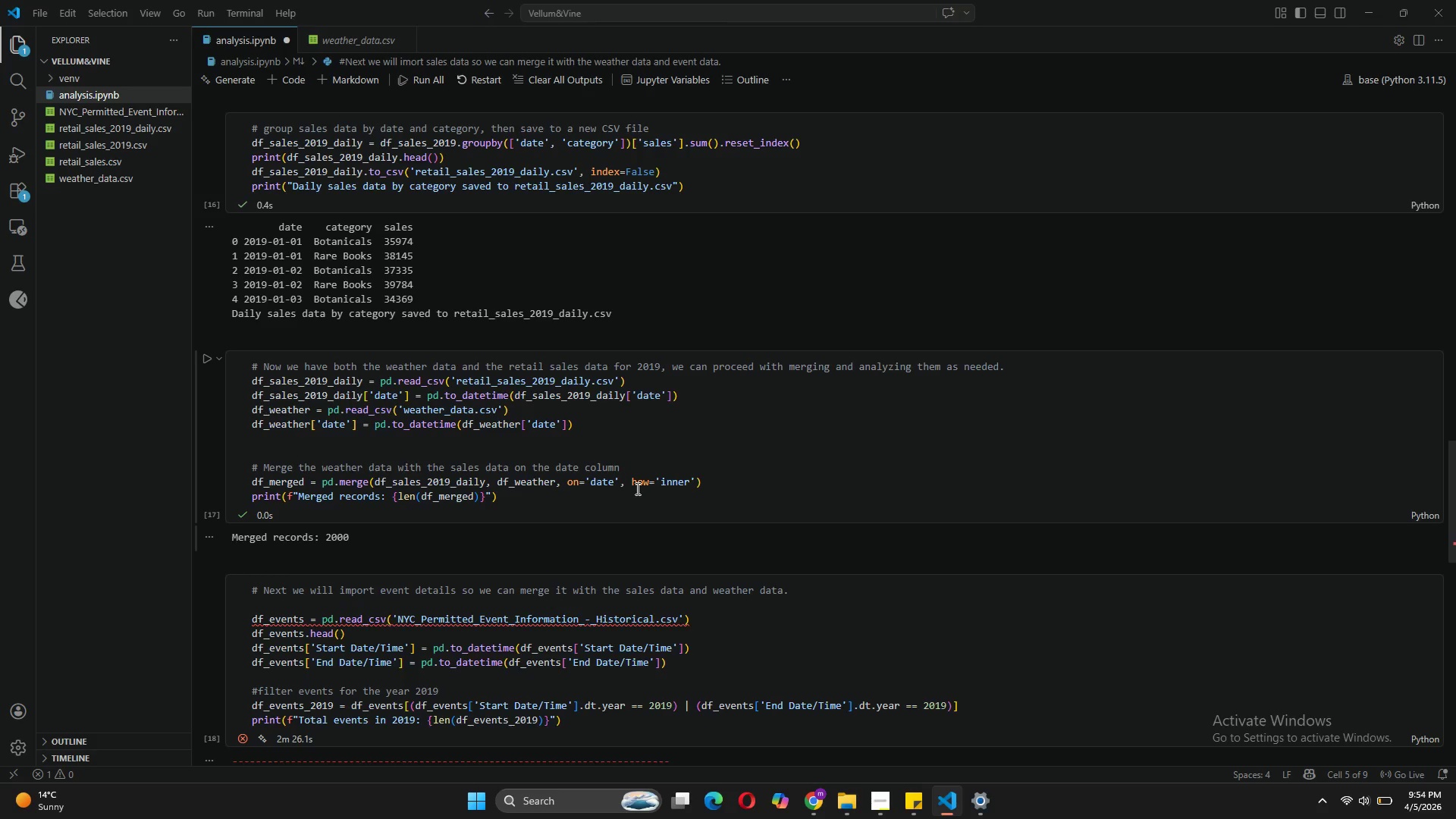 
left_click([764, 435])
 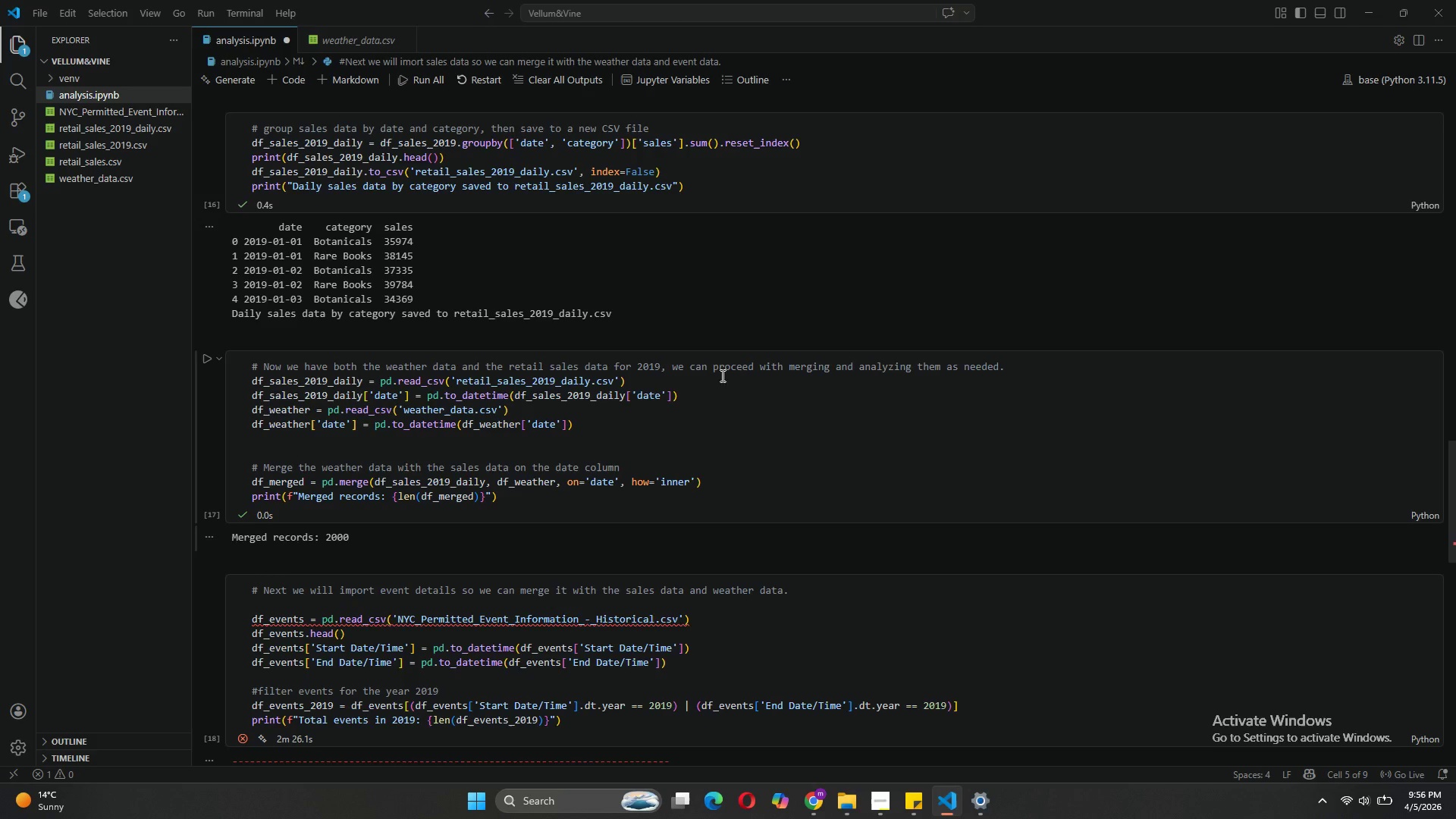 
wait(93.88)
 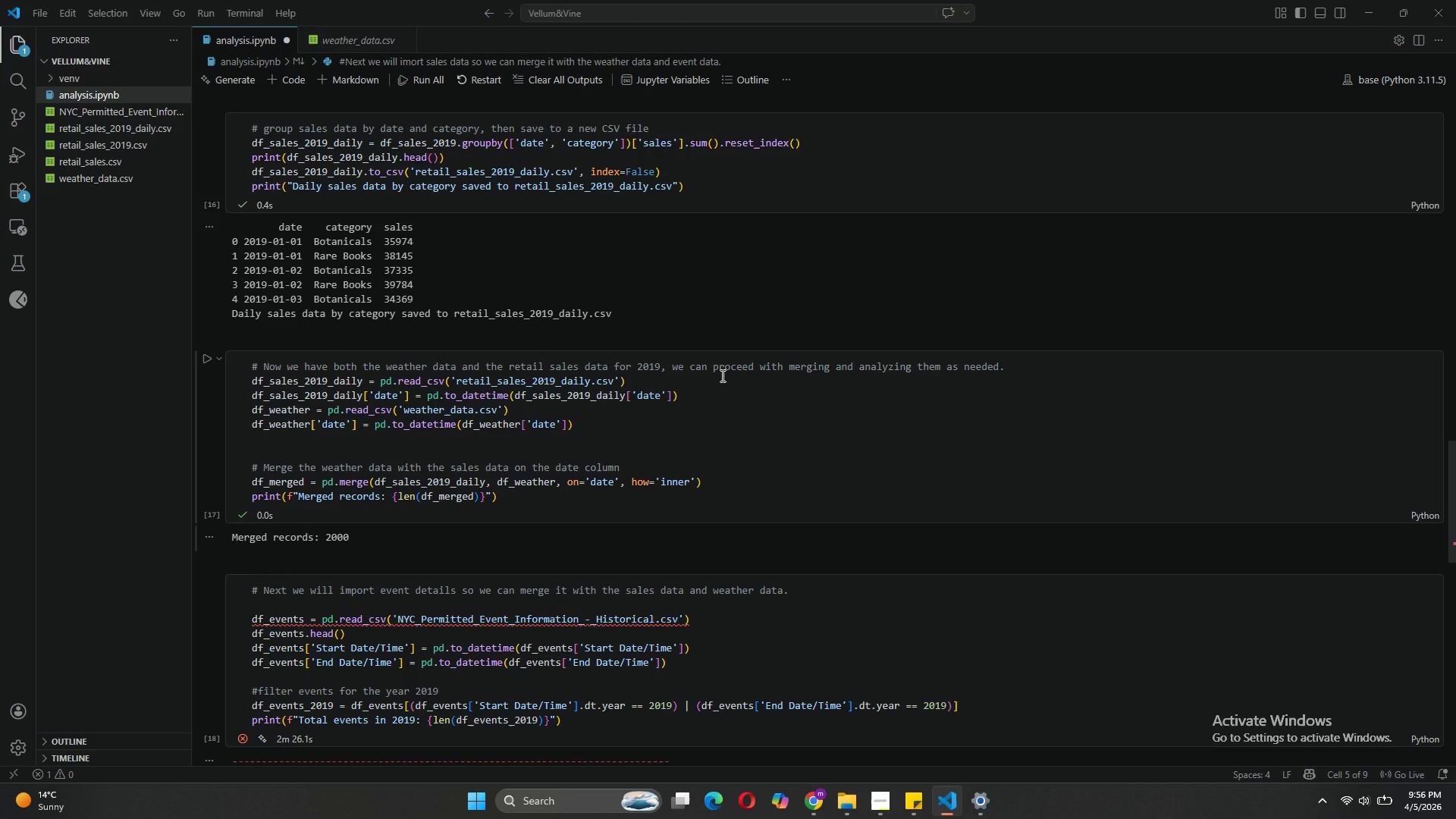 
scroll: coordinate [387, 394], scroll_direction: up, amount: 12.0
 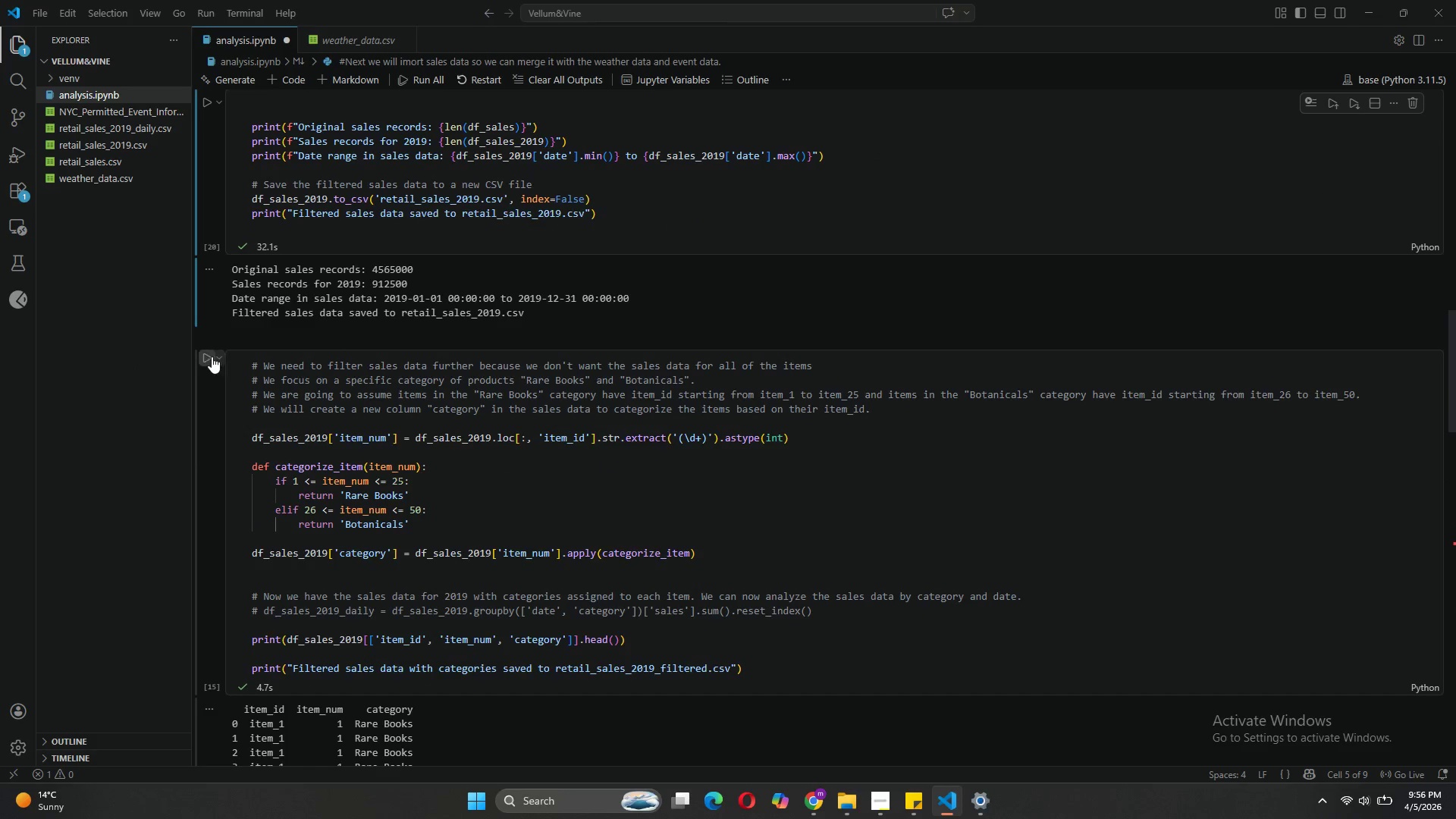 
left_click([205, 361])
 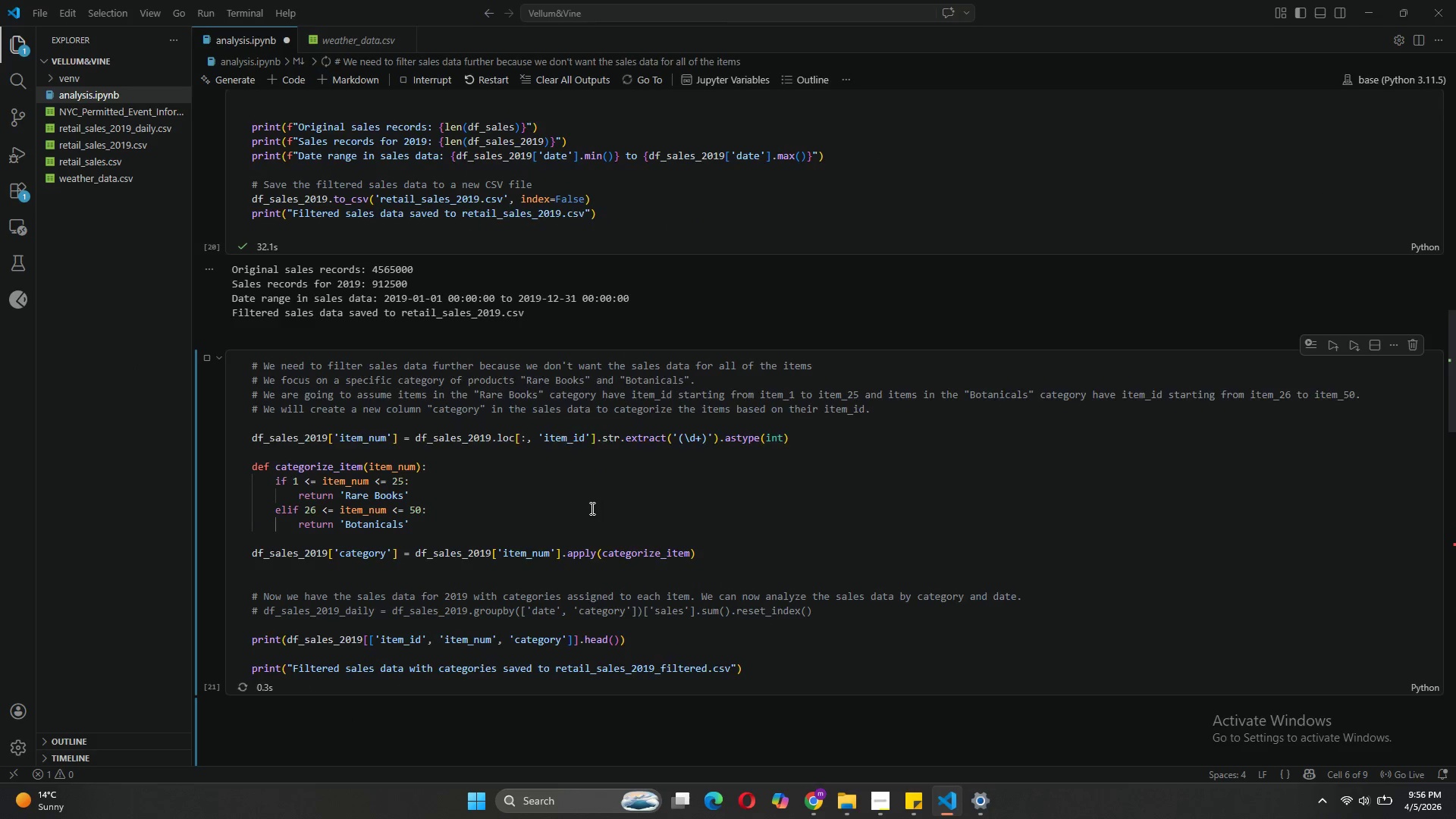 
scroll: coordinate [635, 632], scroll_direction: down, amount: 23.0
 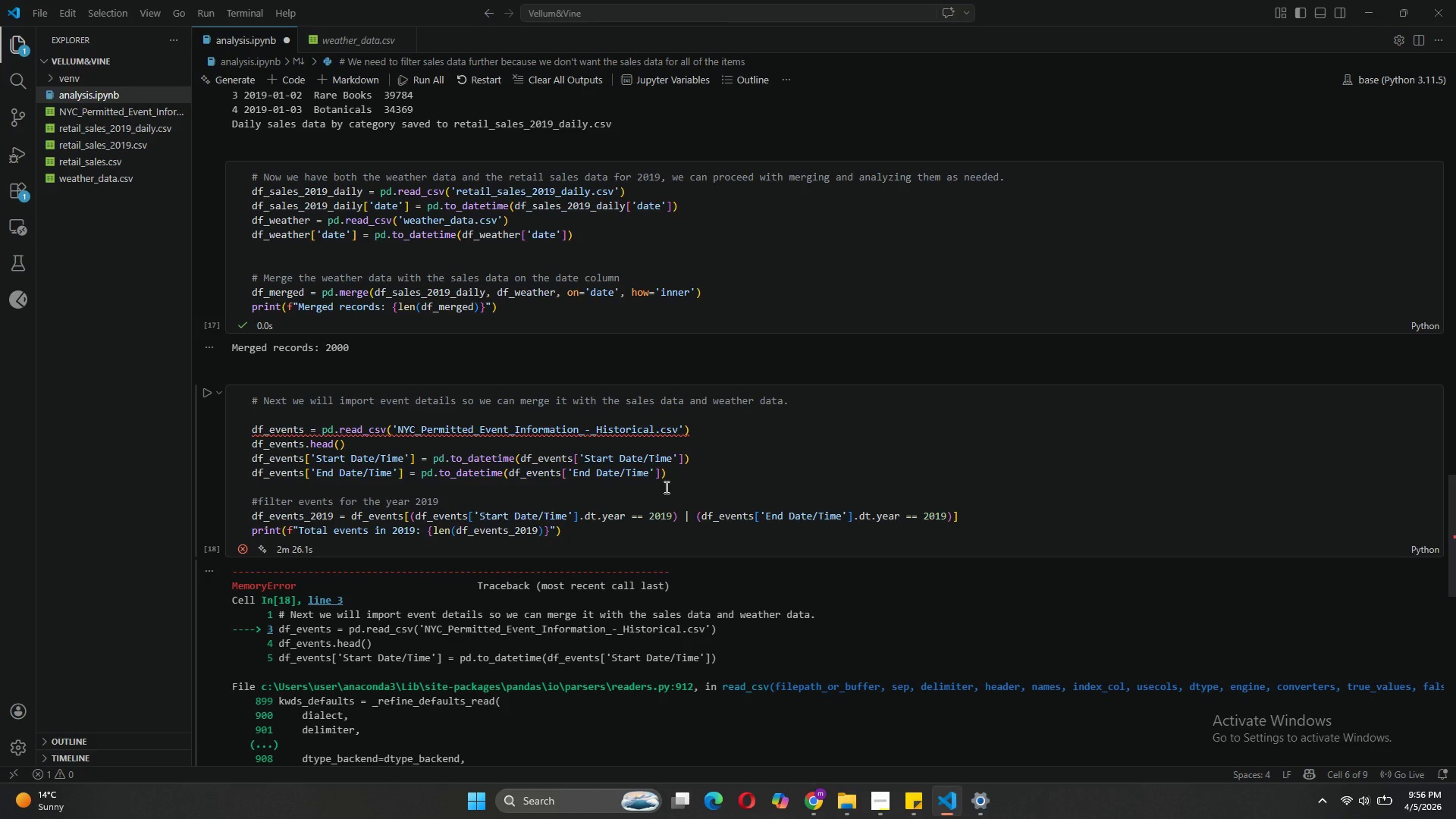 
wait(8.45)
 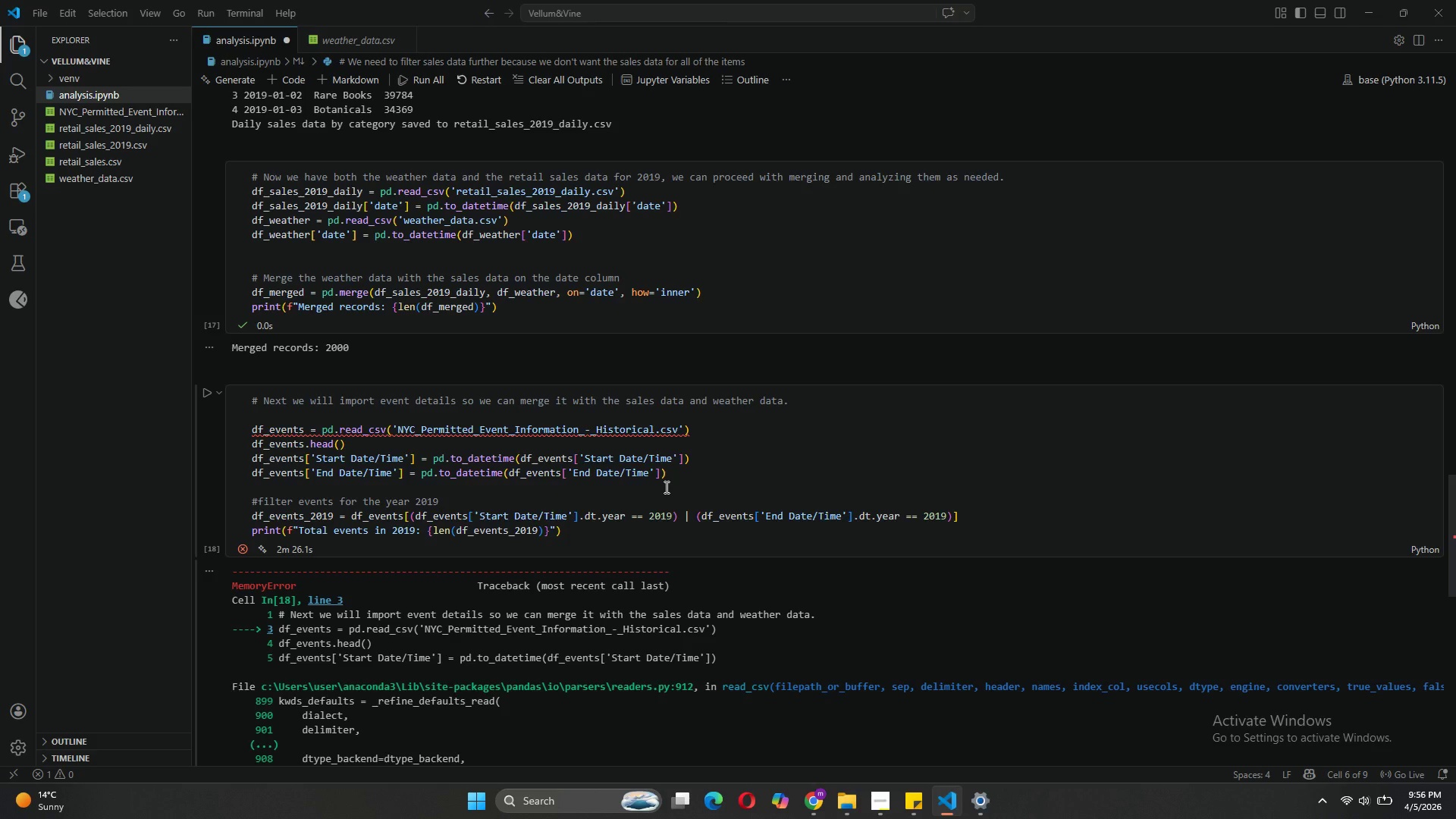 
left_click_drag(start_coordinate=[576, 533], to_coordinate=[248, 431])
 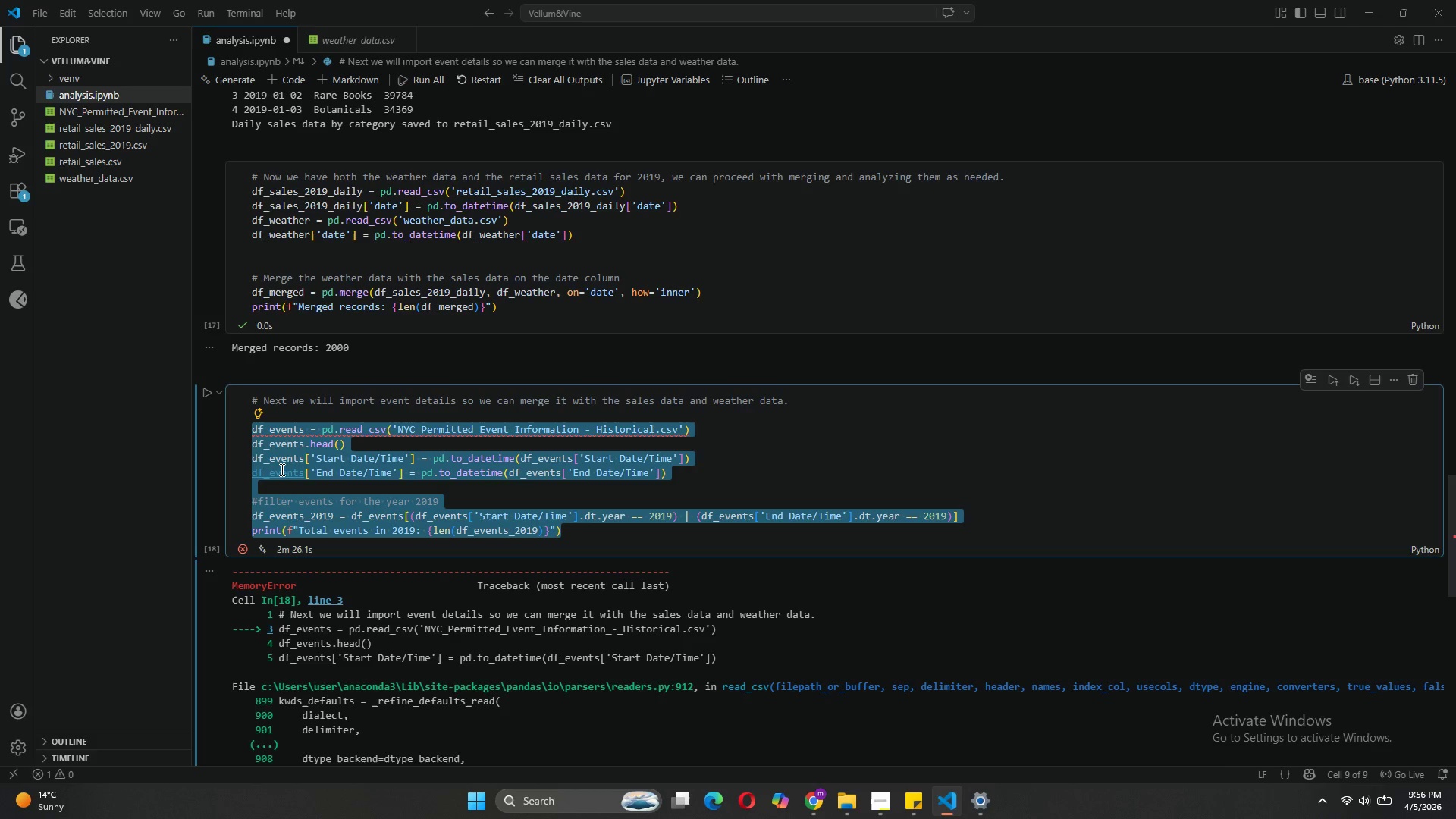 
key(Control+Slash)
 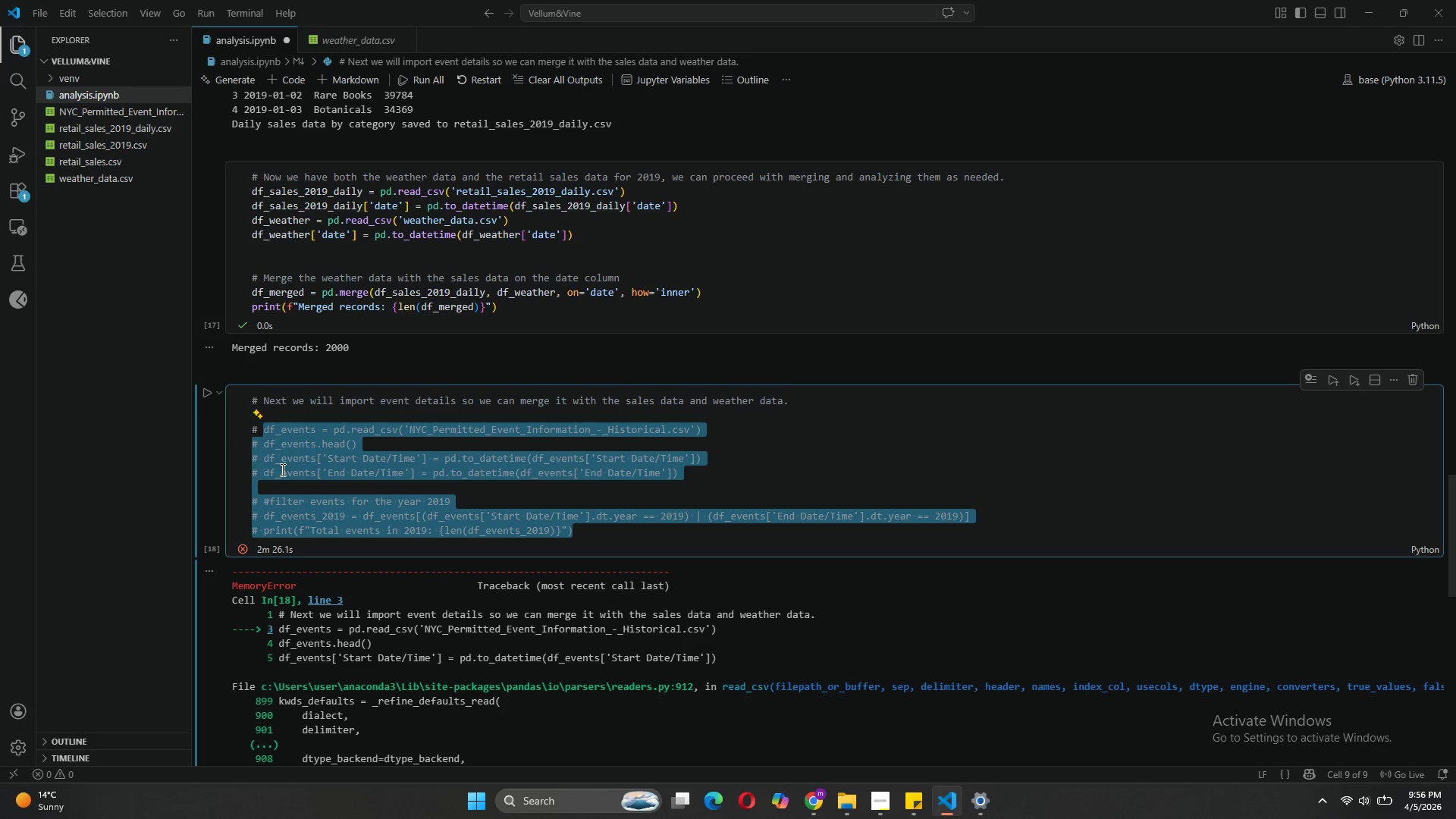 
key(Shift+ShiftRight)
 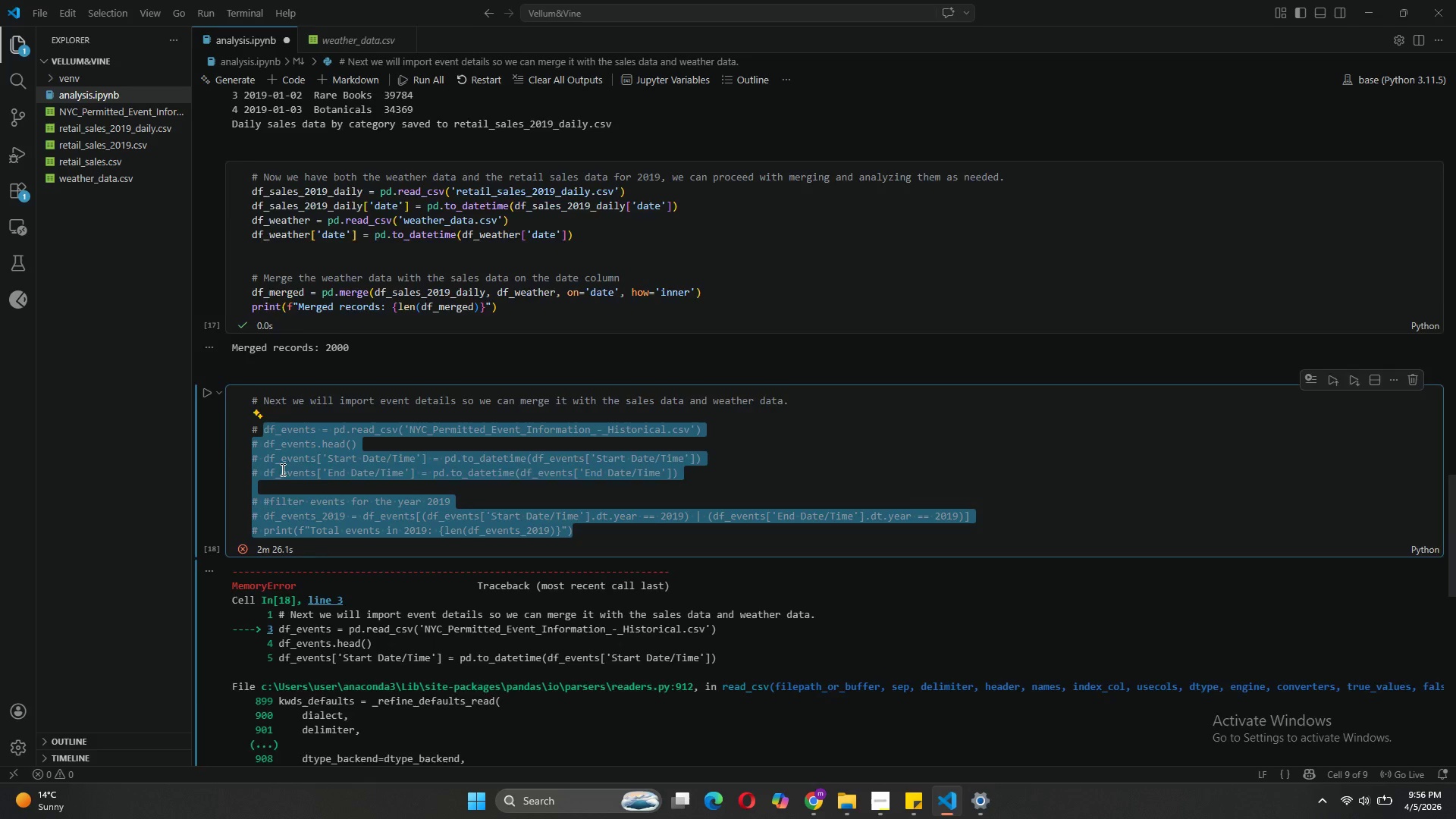 
key(Shift+Enter)
 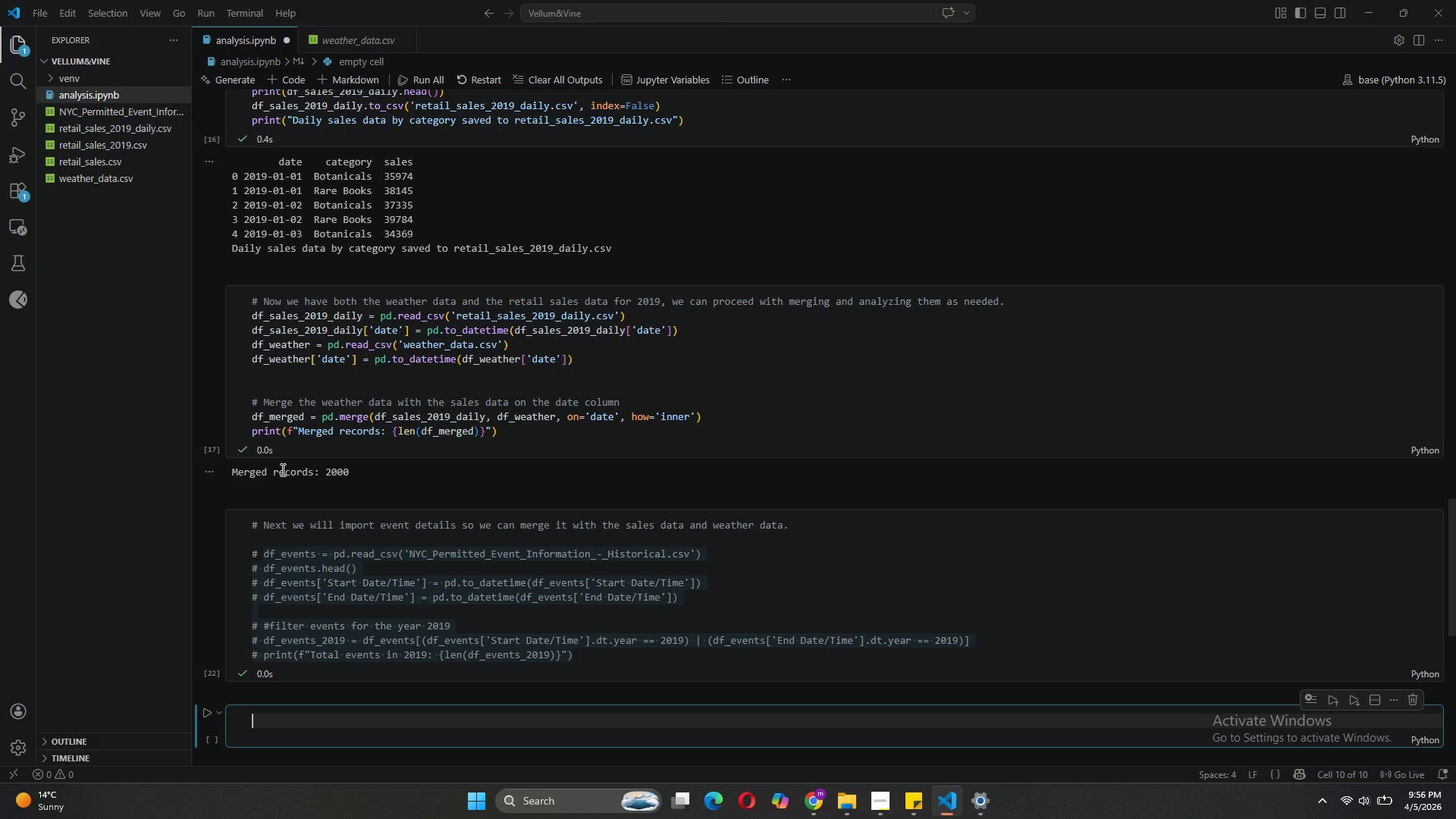 
key(Control+Z)
 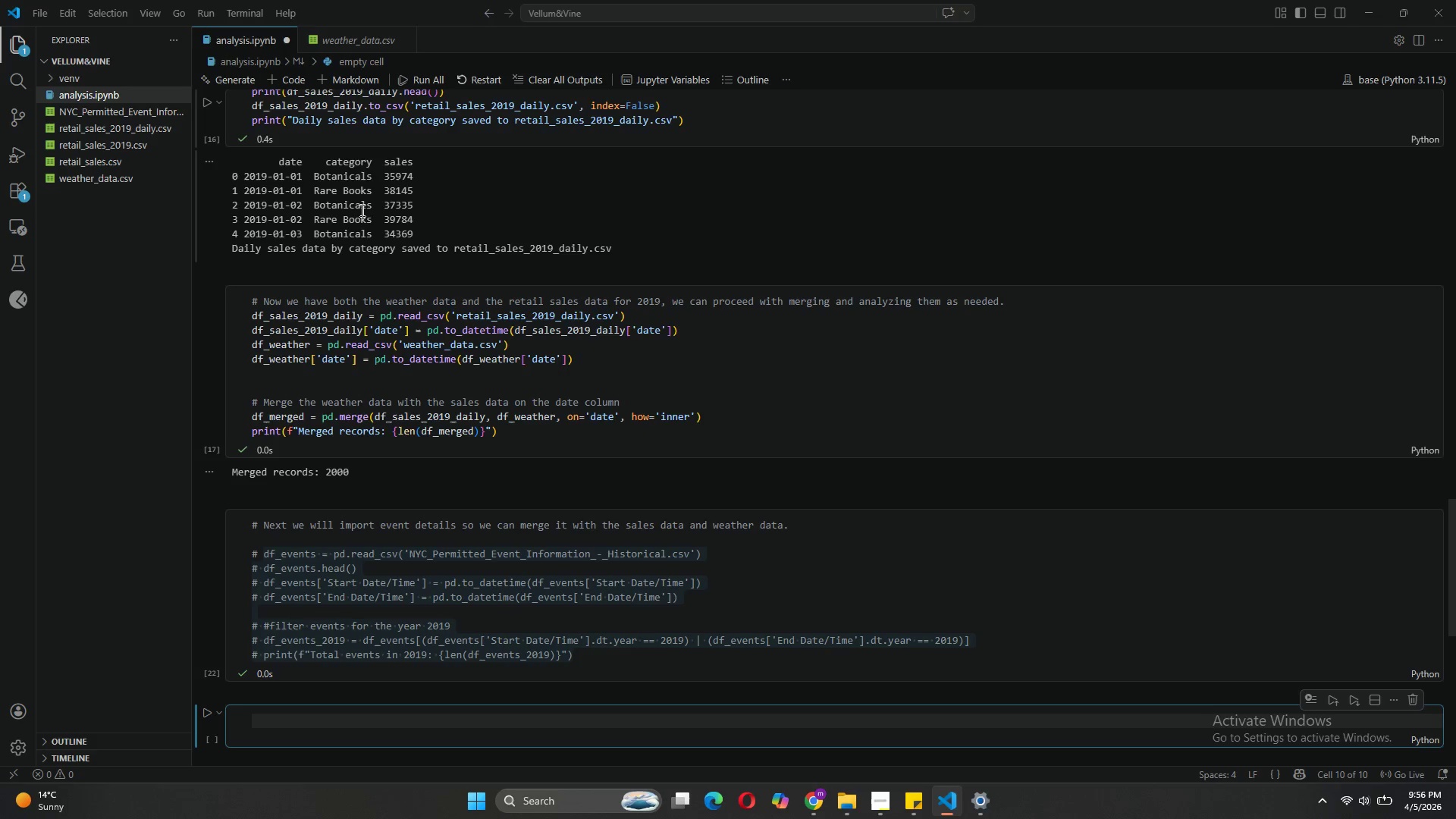 
scroll: coordinate [300, 313], scroll_direction: up, amount: 17.0
 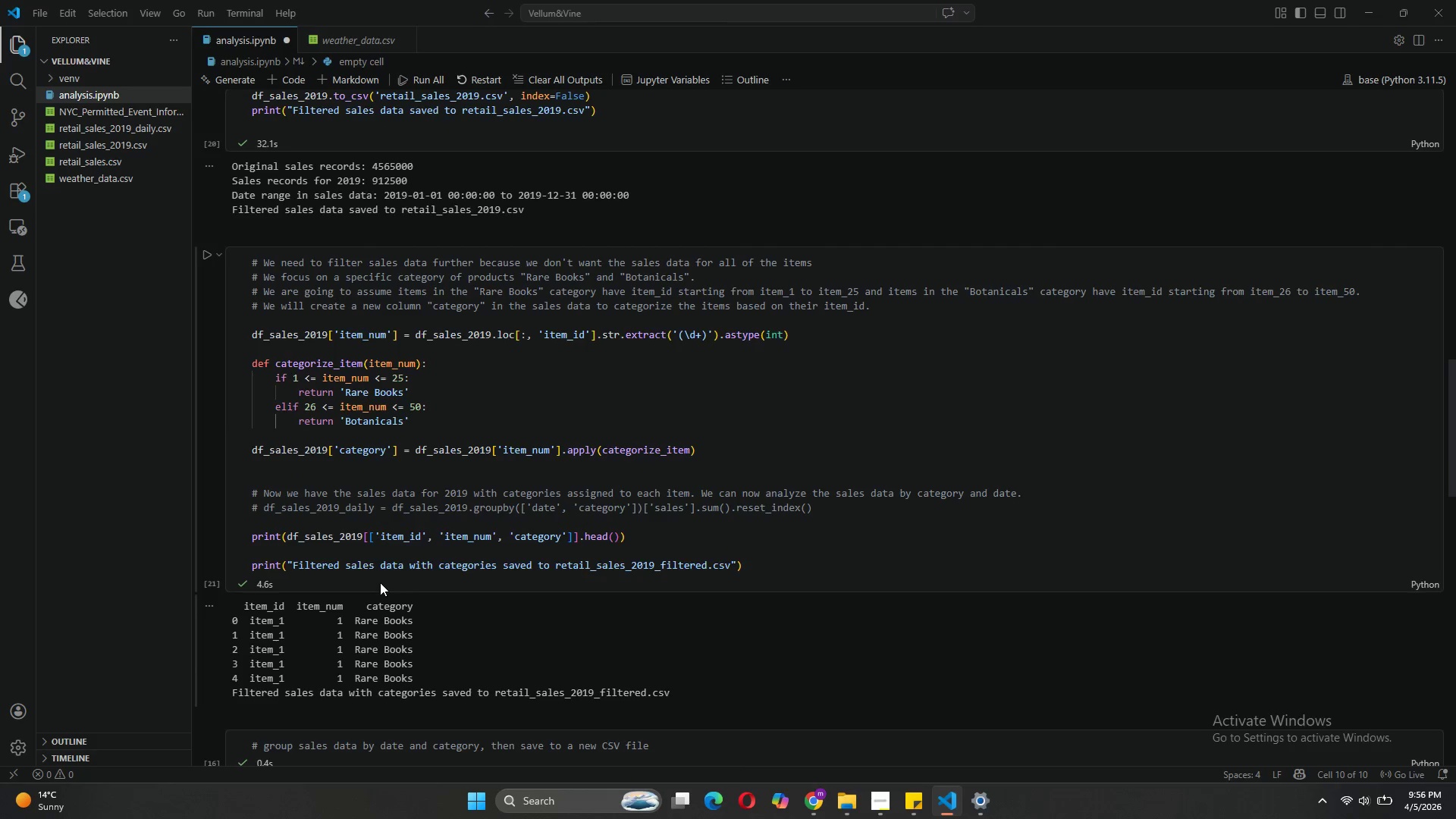 
scroll: coordinate [380, 582], scroll_direction: down, amount: 6.0
 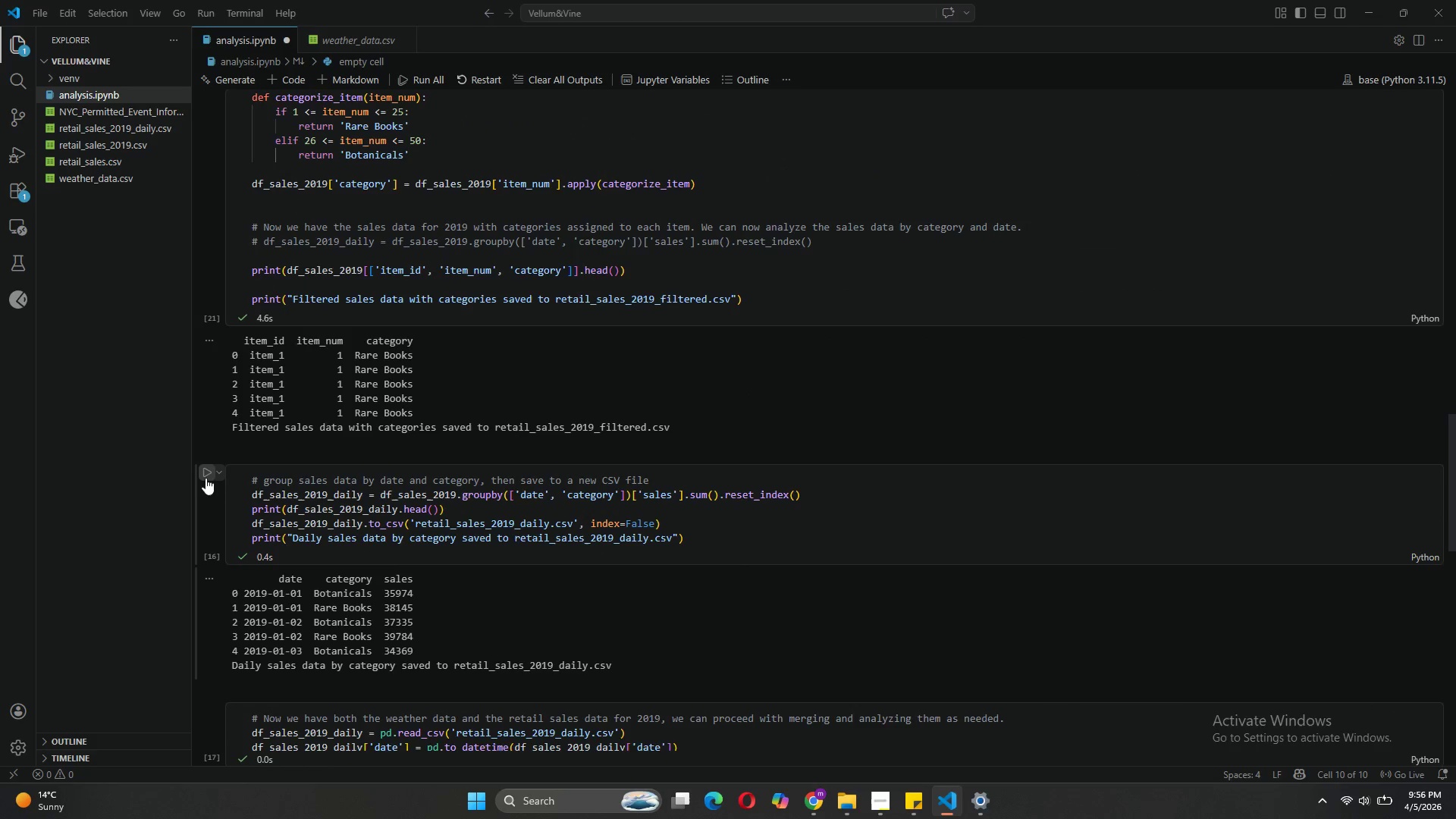 
left_click([206, 477])
 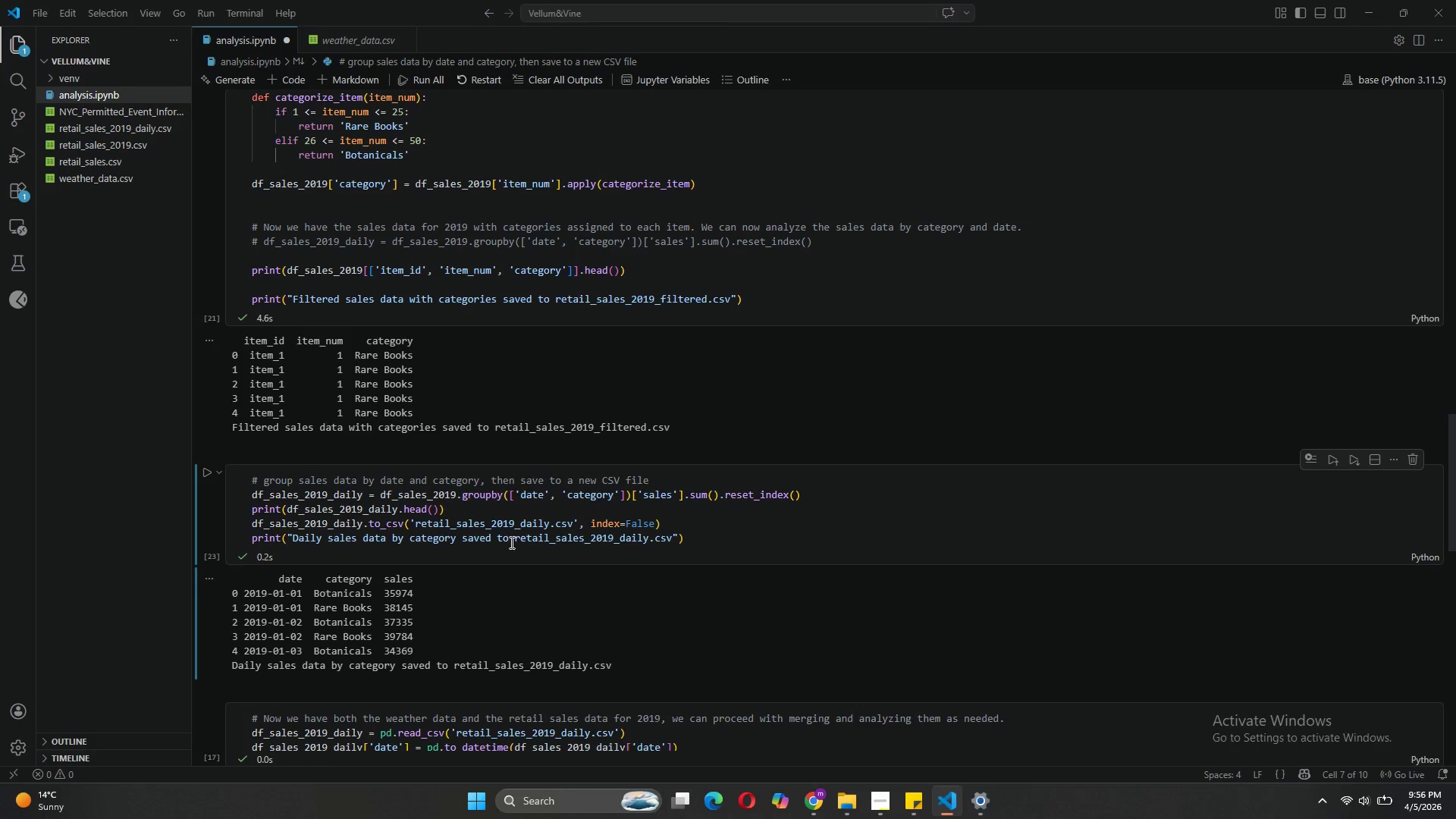 
scroll: coordinate [510, 542], scroll_direction: down, amount: 5.0
 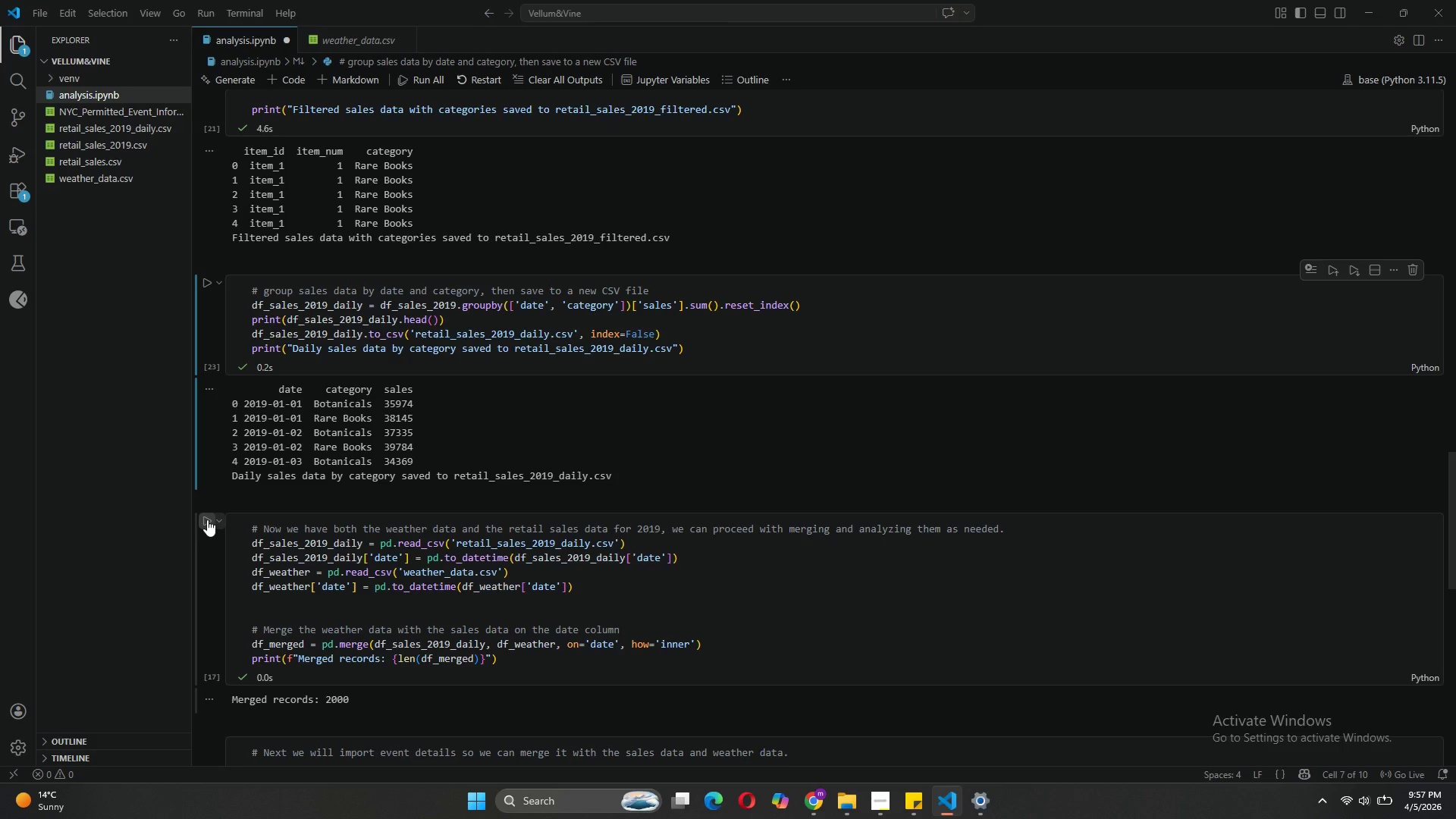 
left_click([207, 519])
 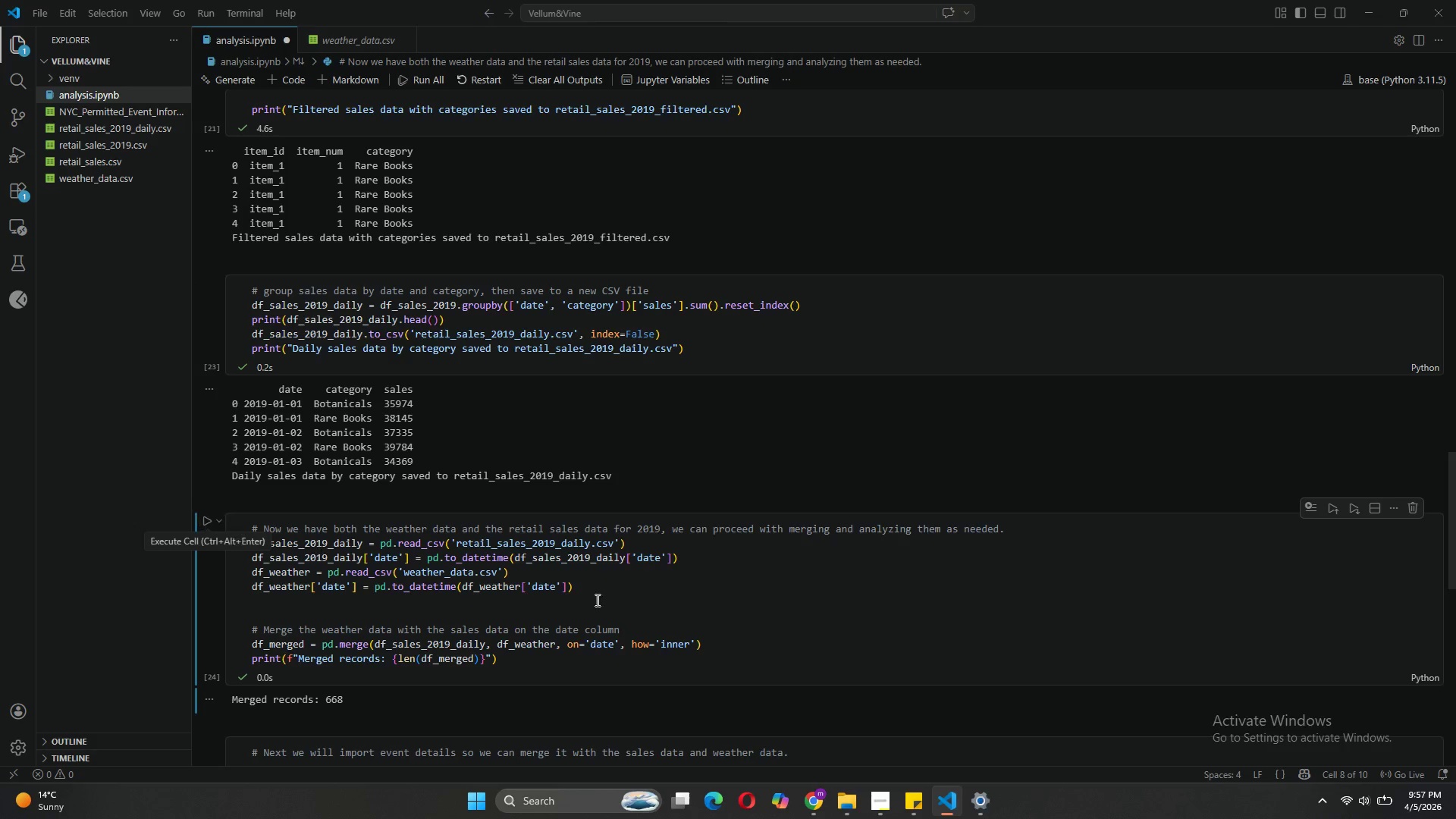 
scroll: coordinate [722, 579], scroll_direction: down, amount: 10.0
 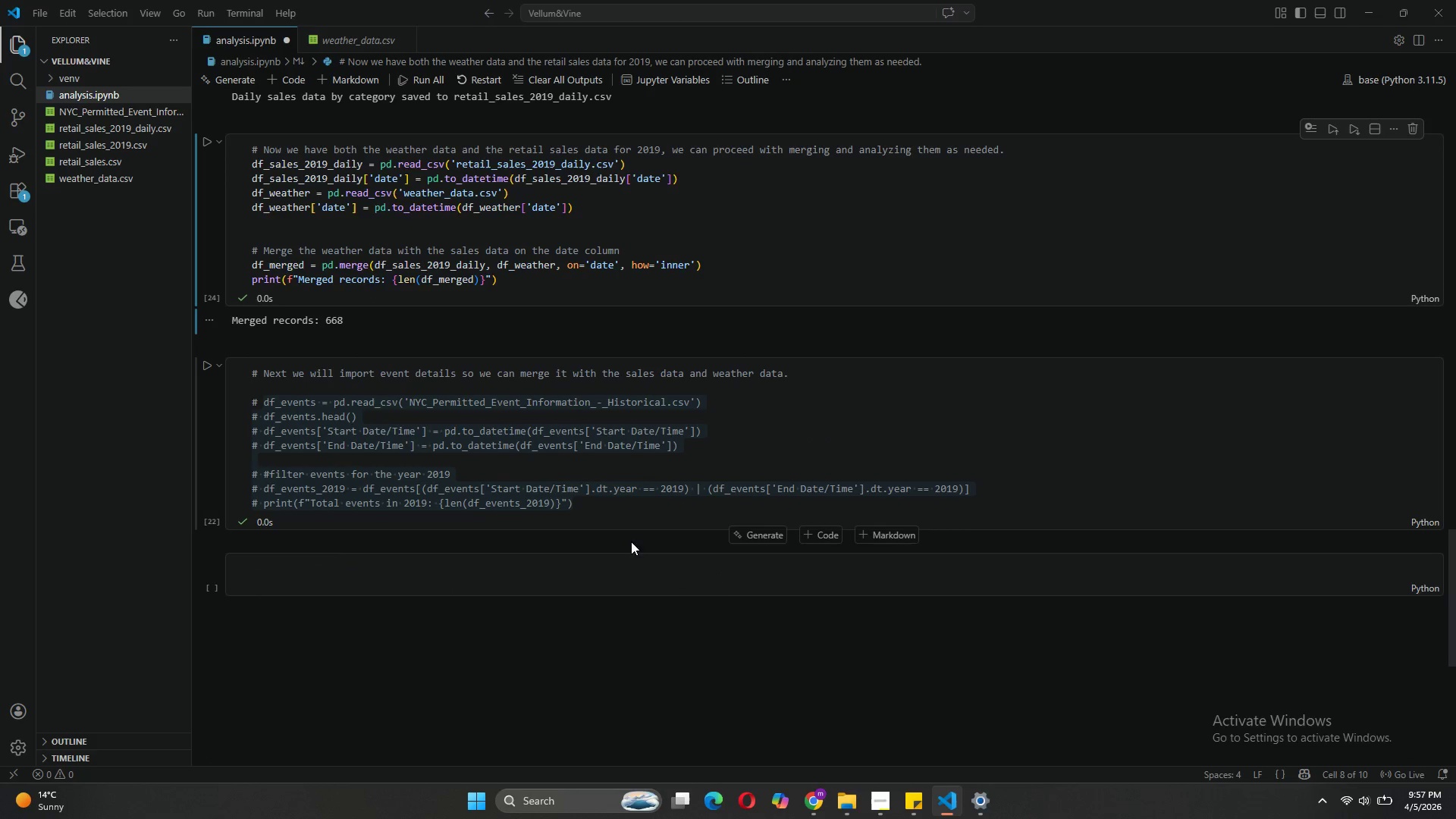 
left_click([627, 510])
 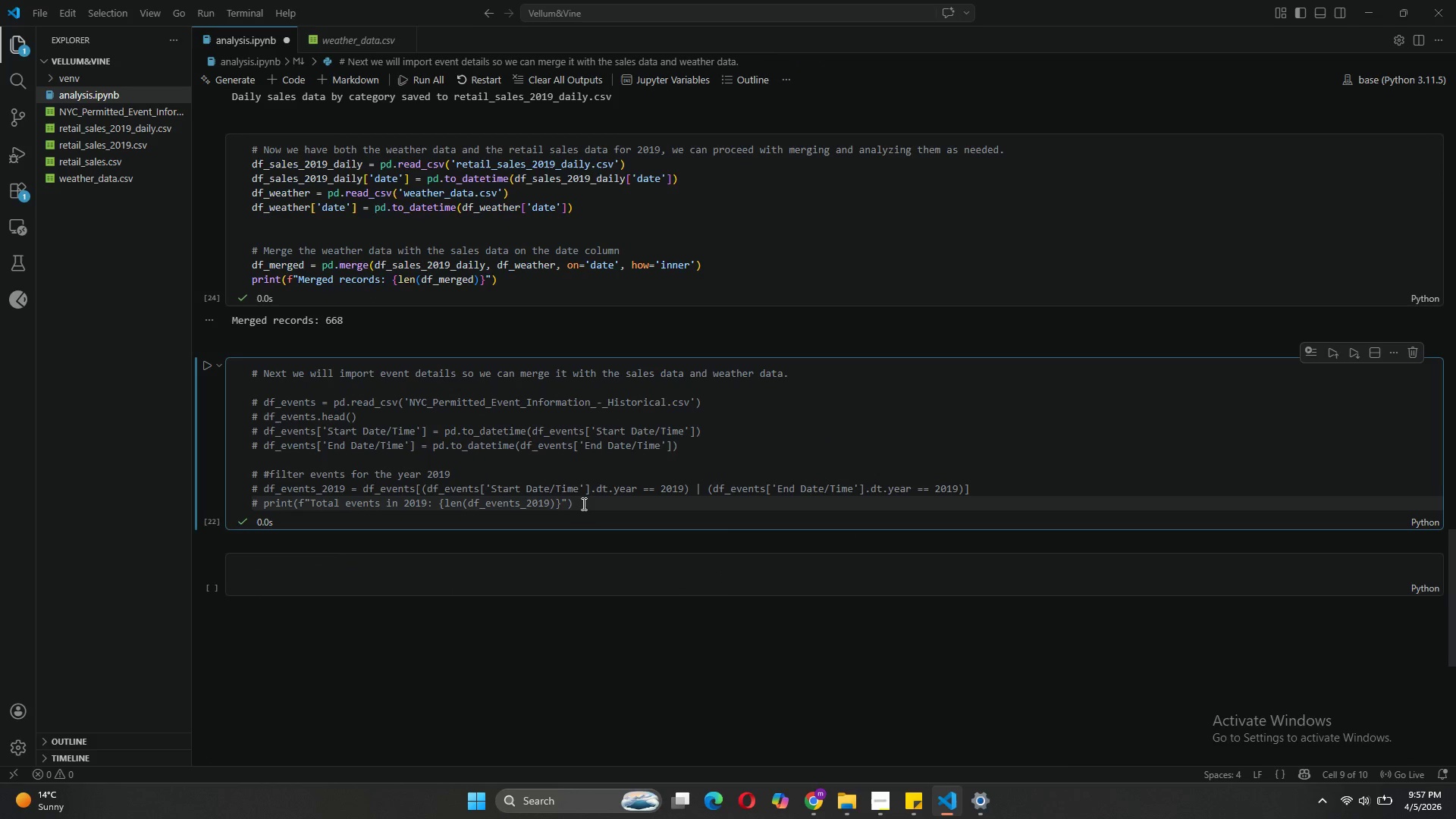 
key(Enter)
 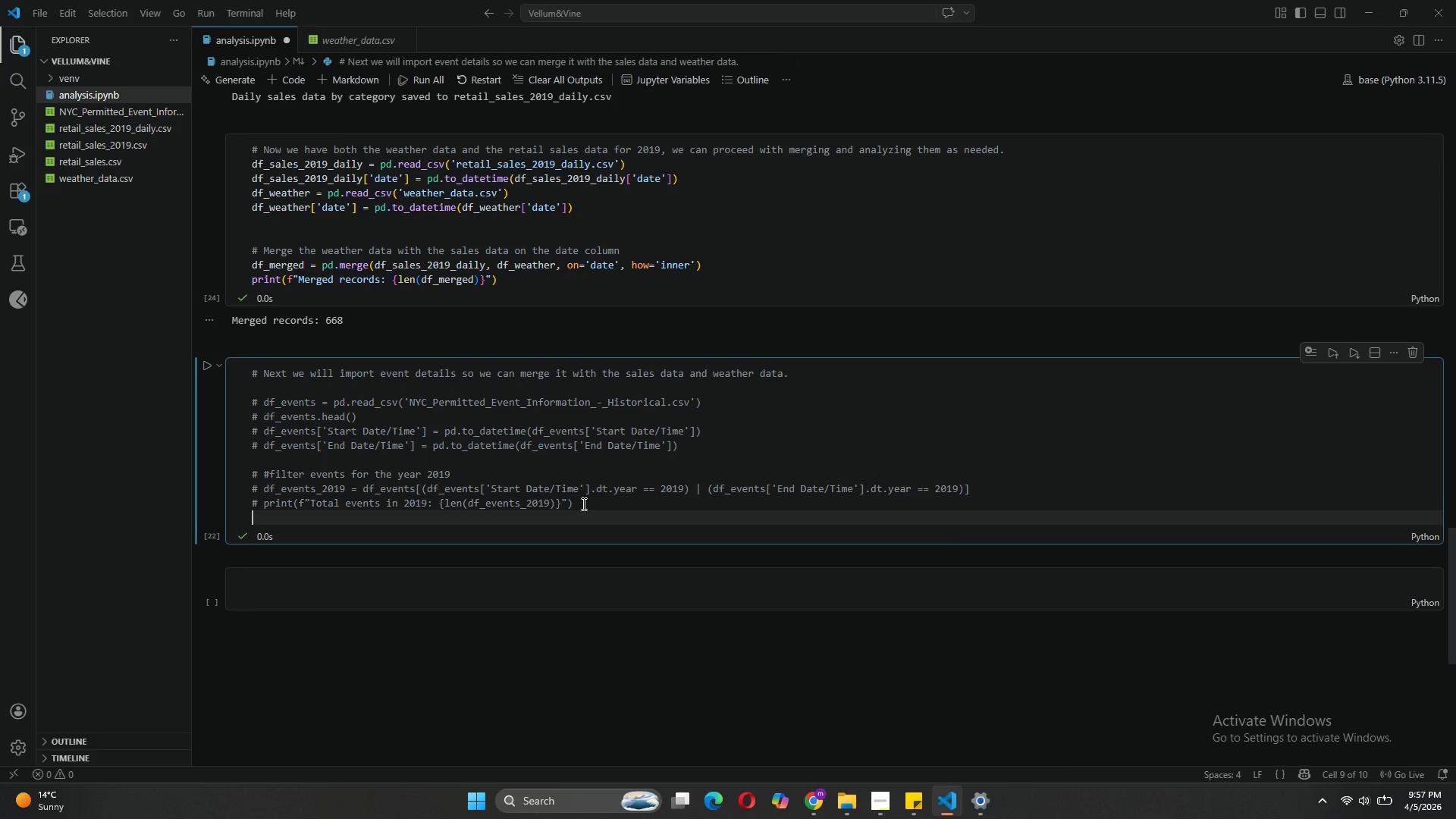 
key(Enter)
 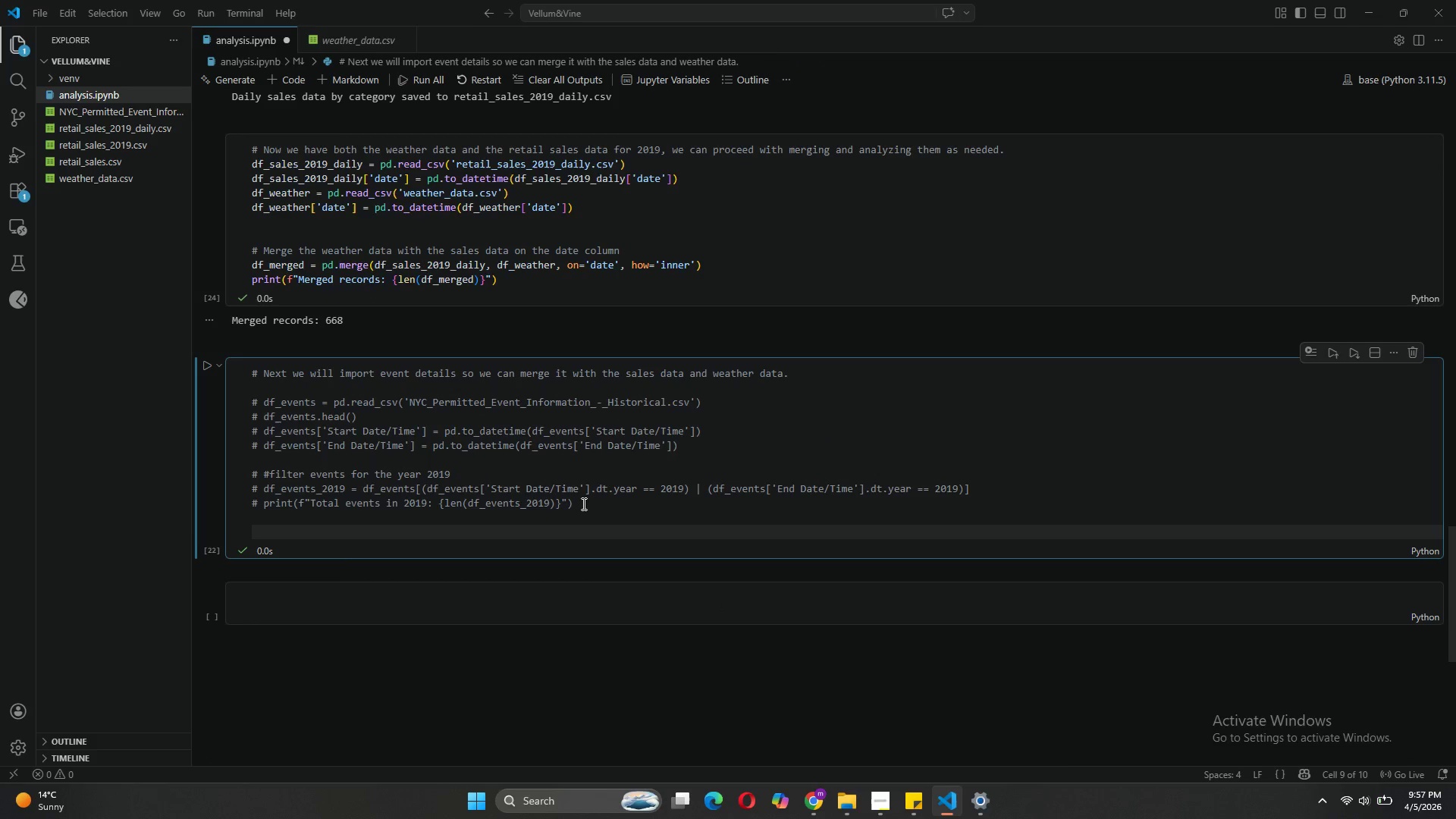 
type(url = "https)
 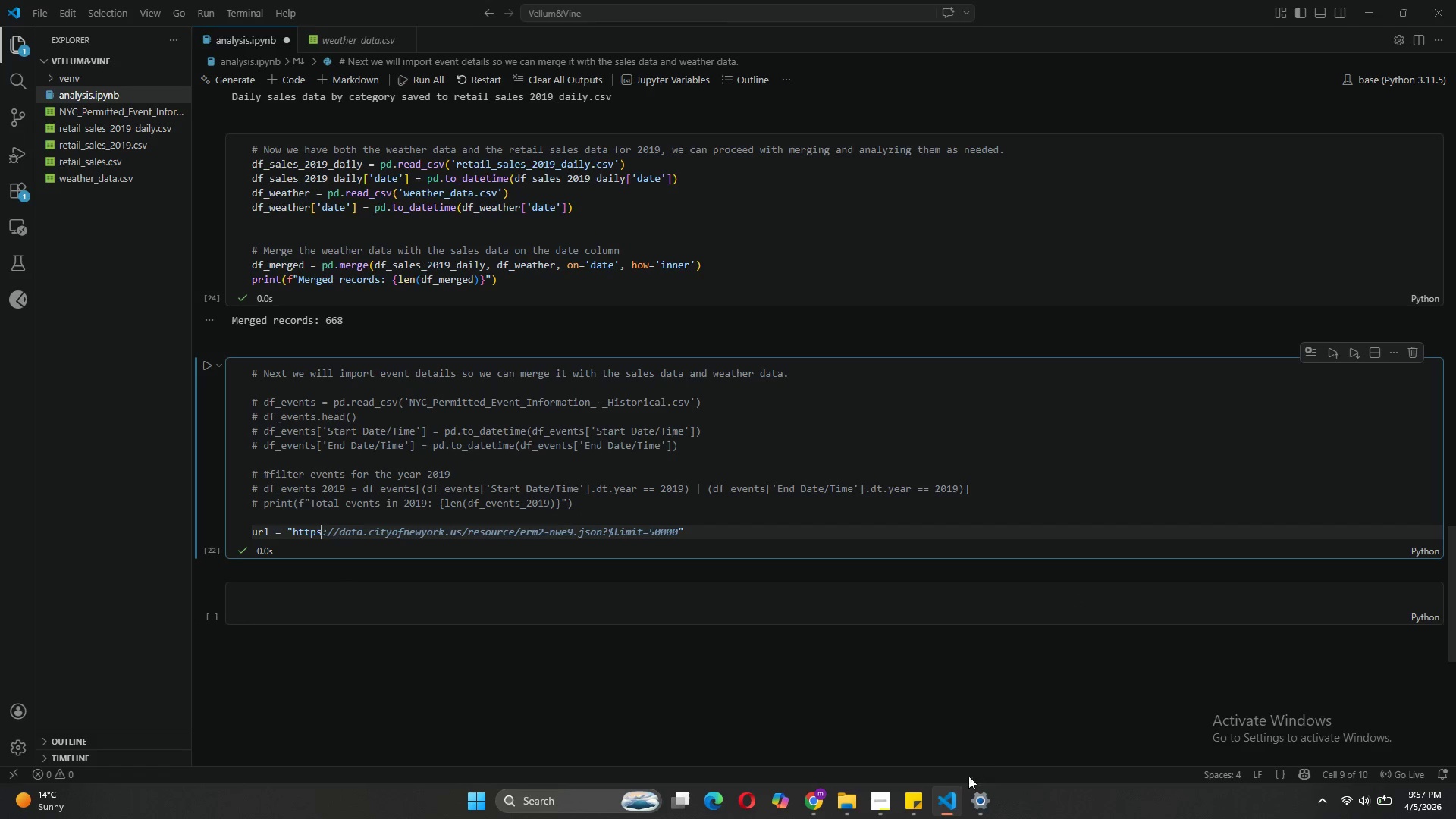 
left_click([828, 811])
 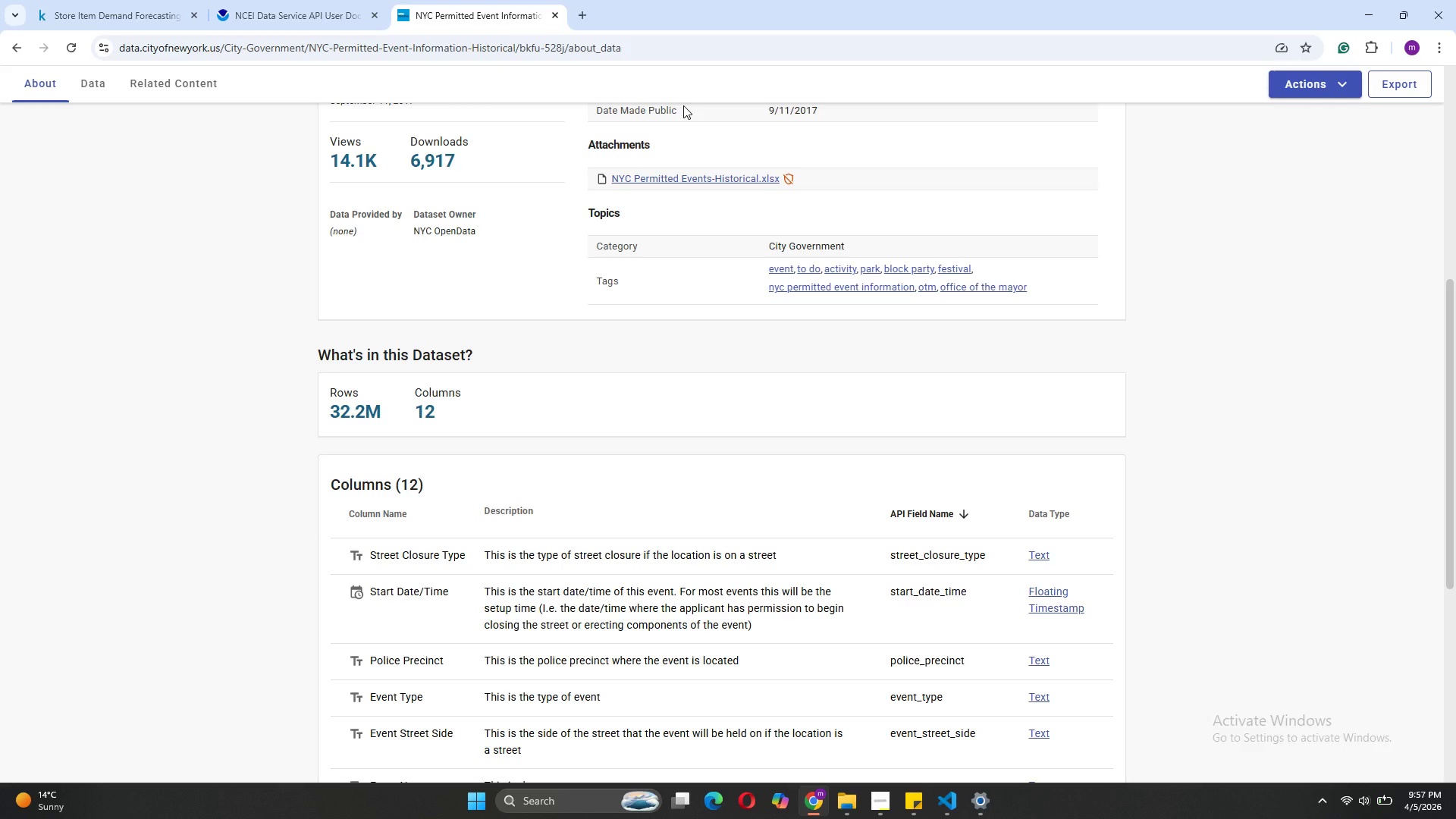 
wait(10.26)
 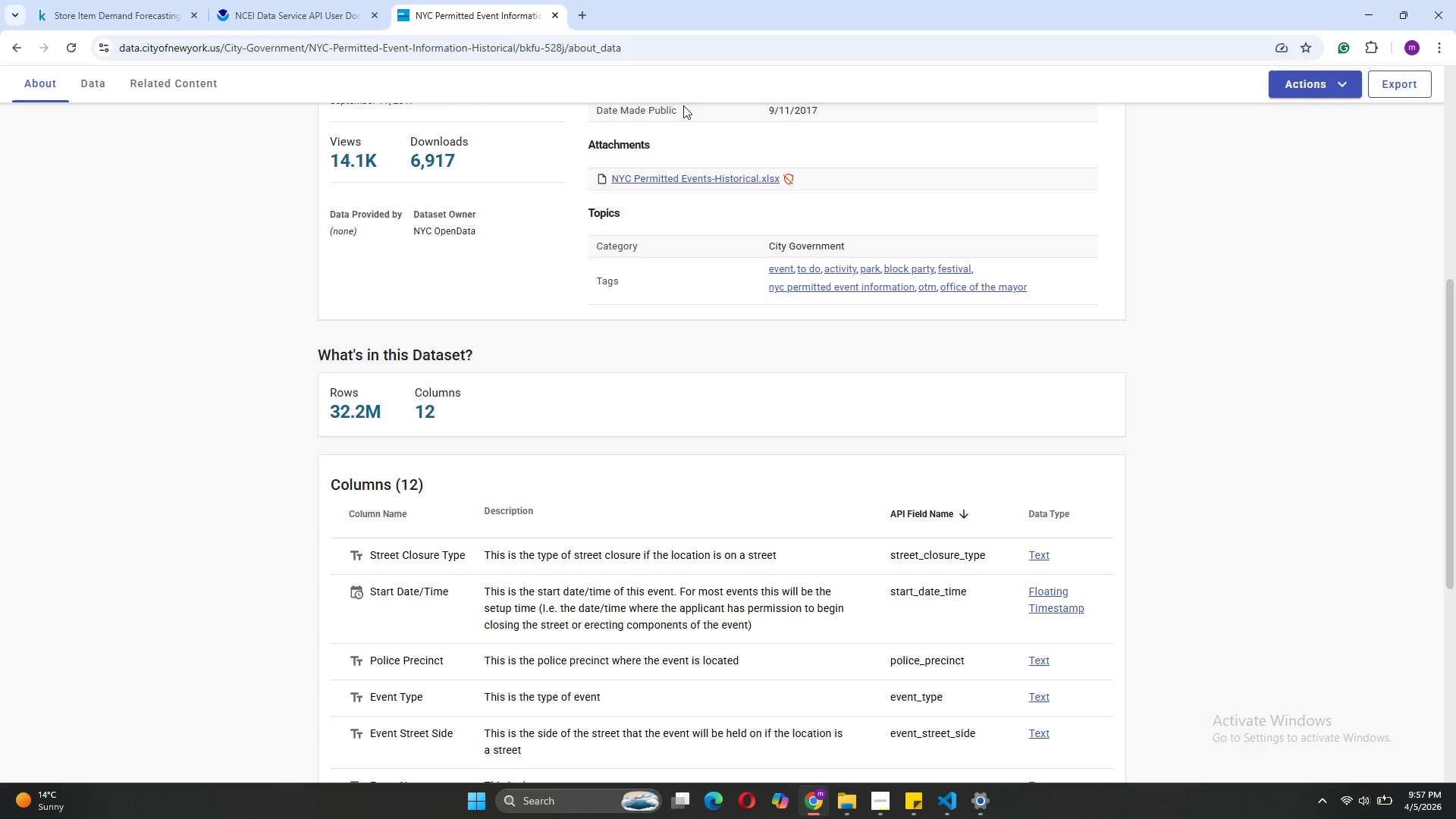 
scroll: coordinate [645, 380], scroll_direction: up, amount: 7.0
 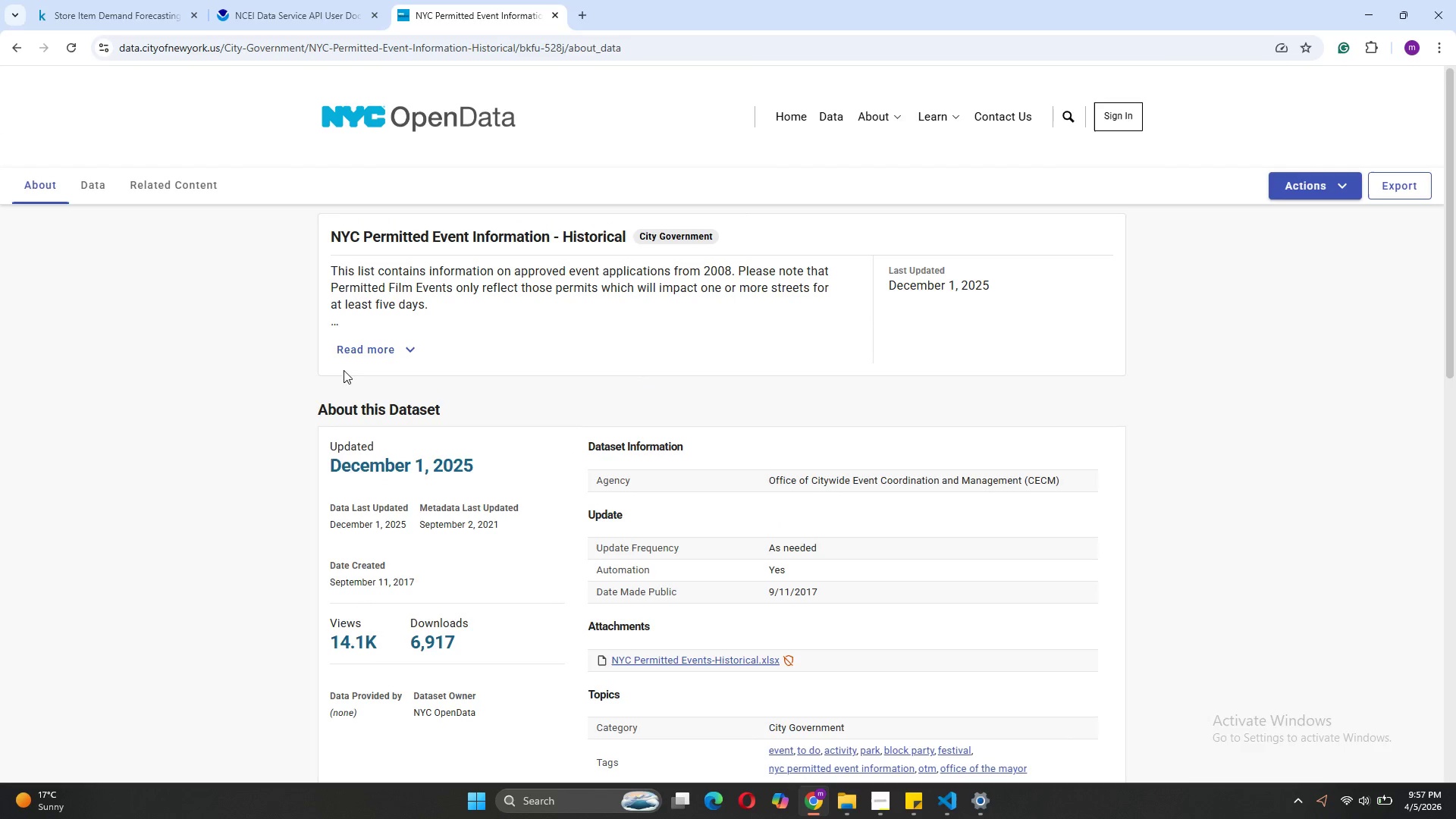 
left_click([375, 348])
 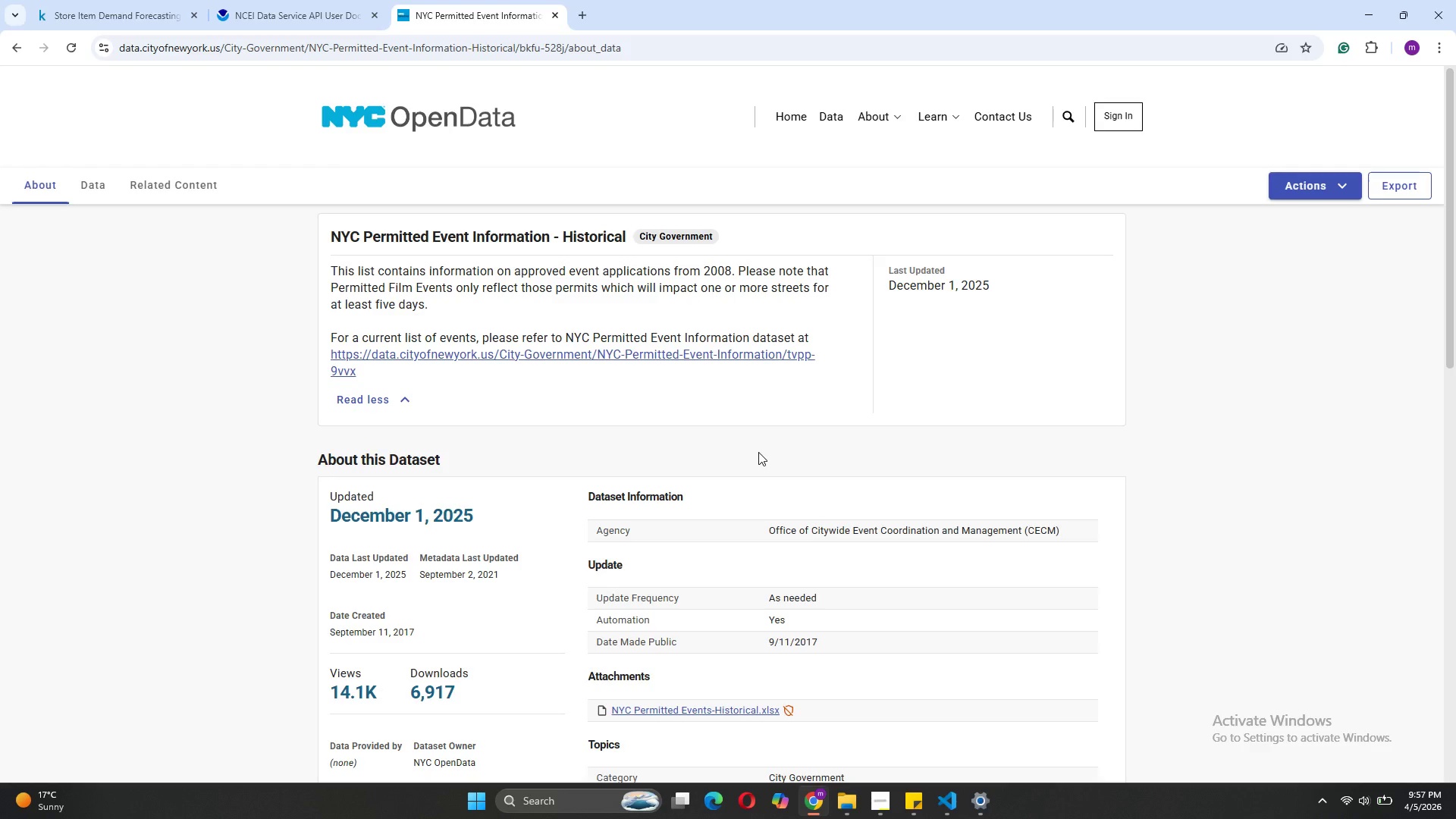 
wait(24.28)
 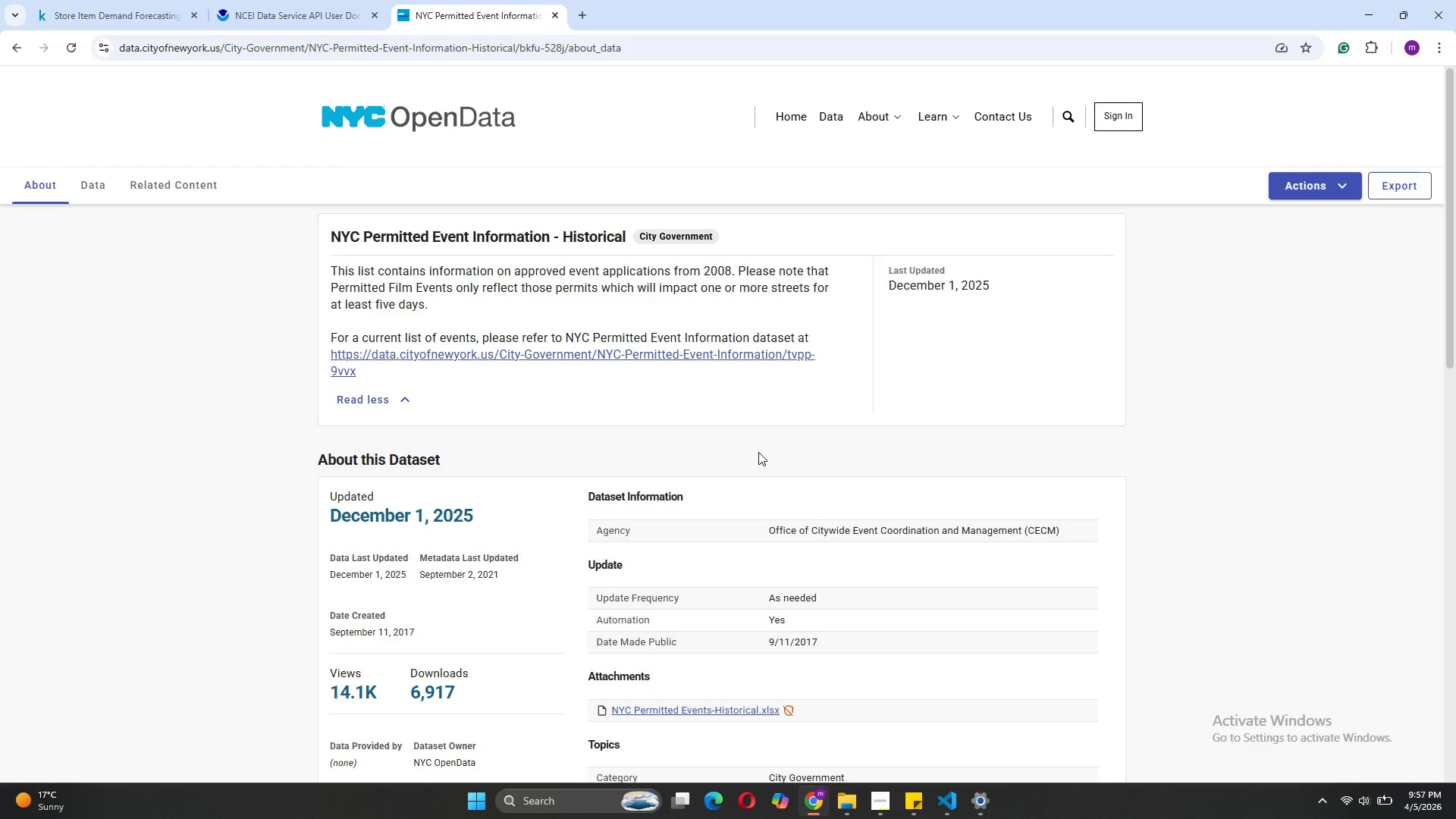 
left_click_drag(start_coordinate=[564, 47], to_coordinate=[522, 43])
 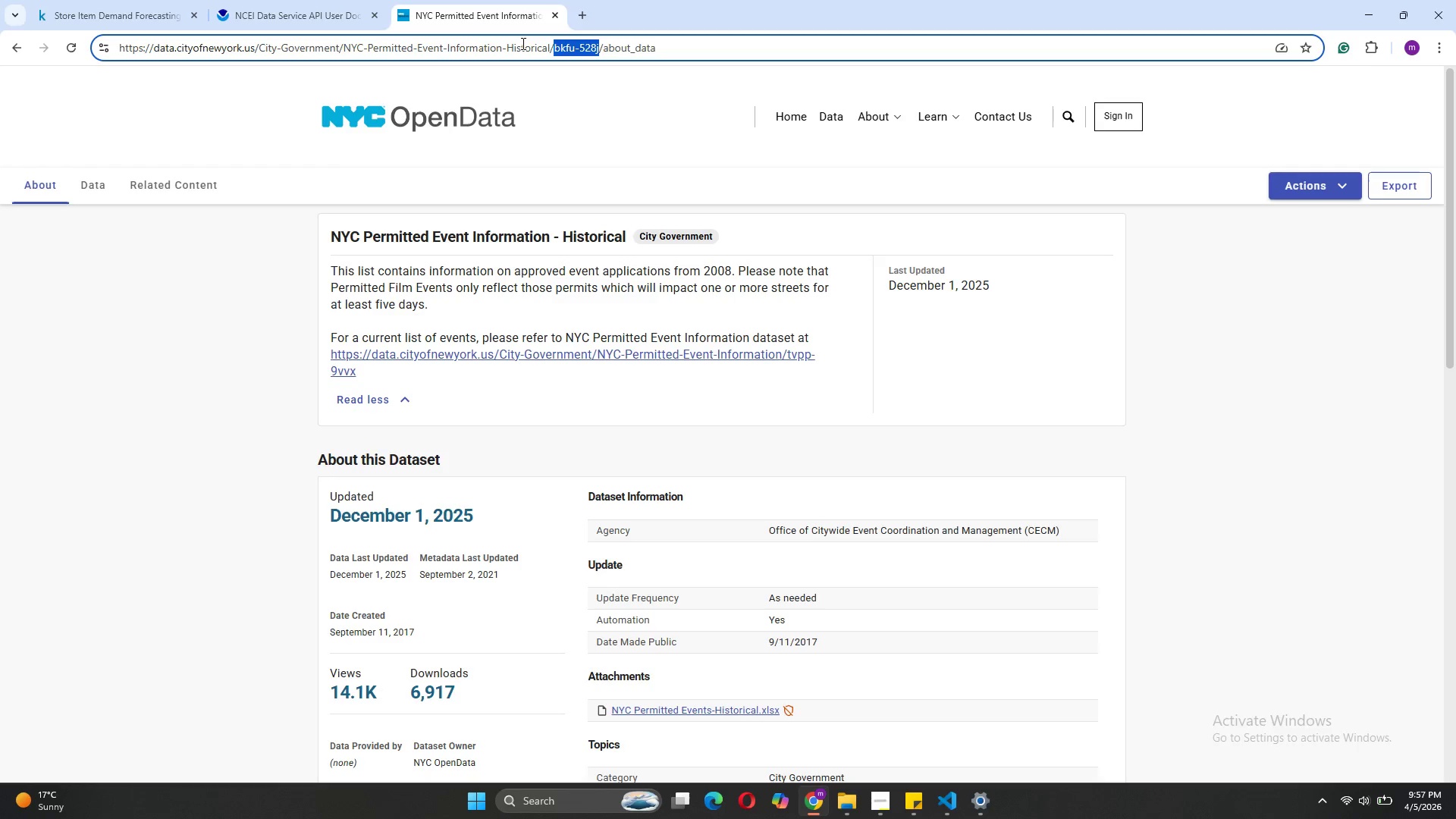 
key(Control+C)
 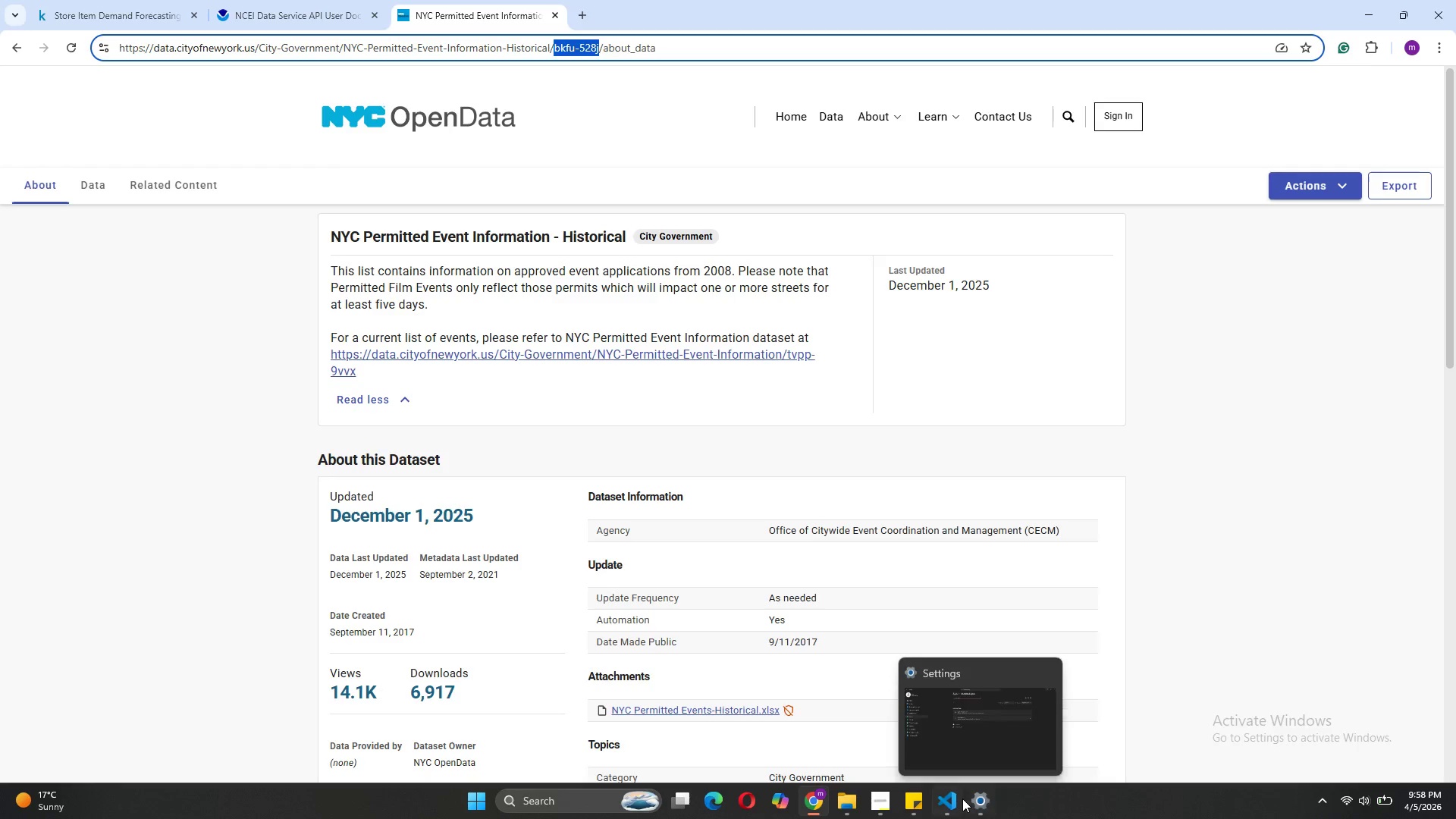 
left_click([951, 804])
 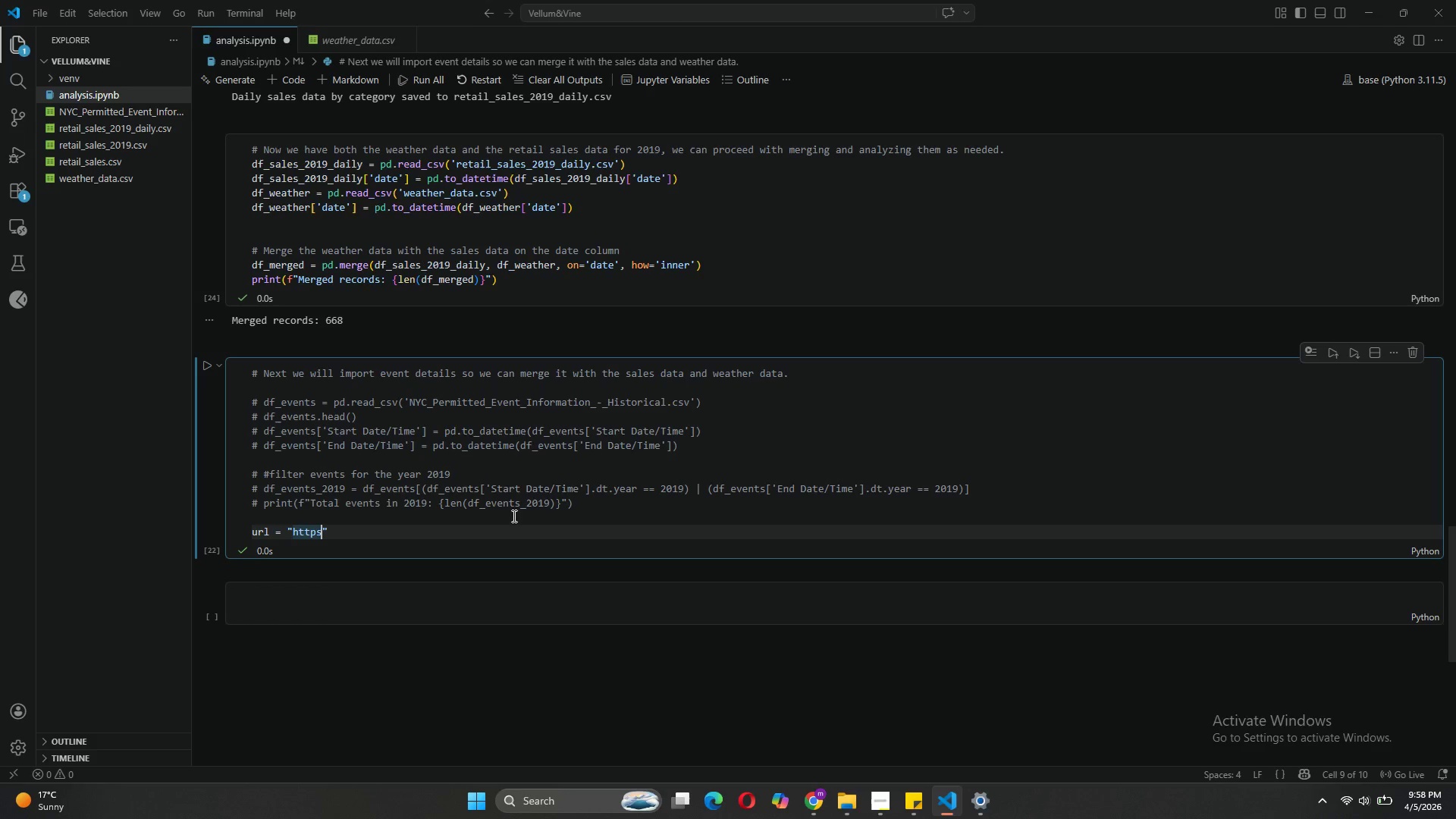 
type(://data.city)
key(Tab)
 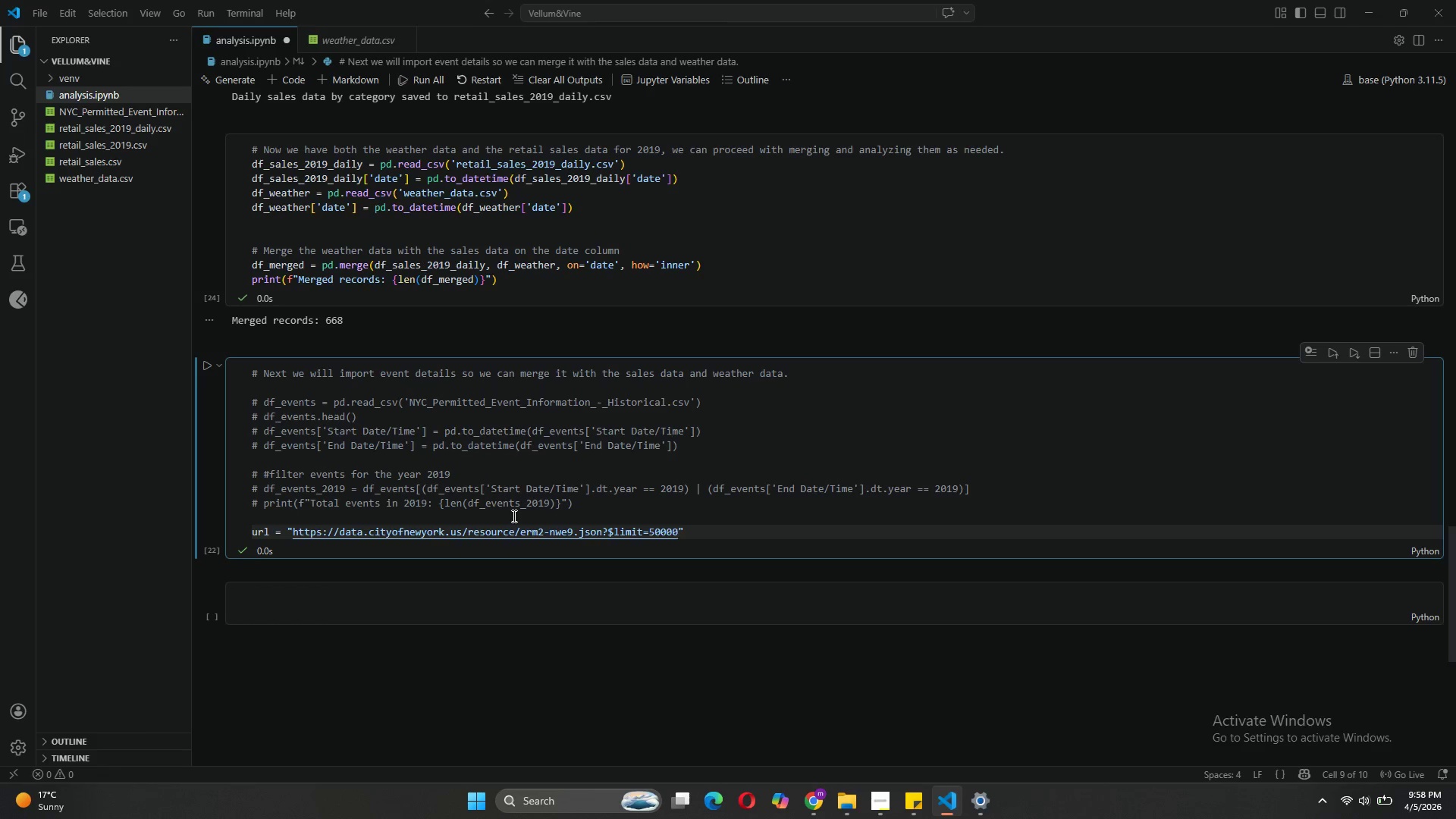 
key(Backspace)
 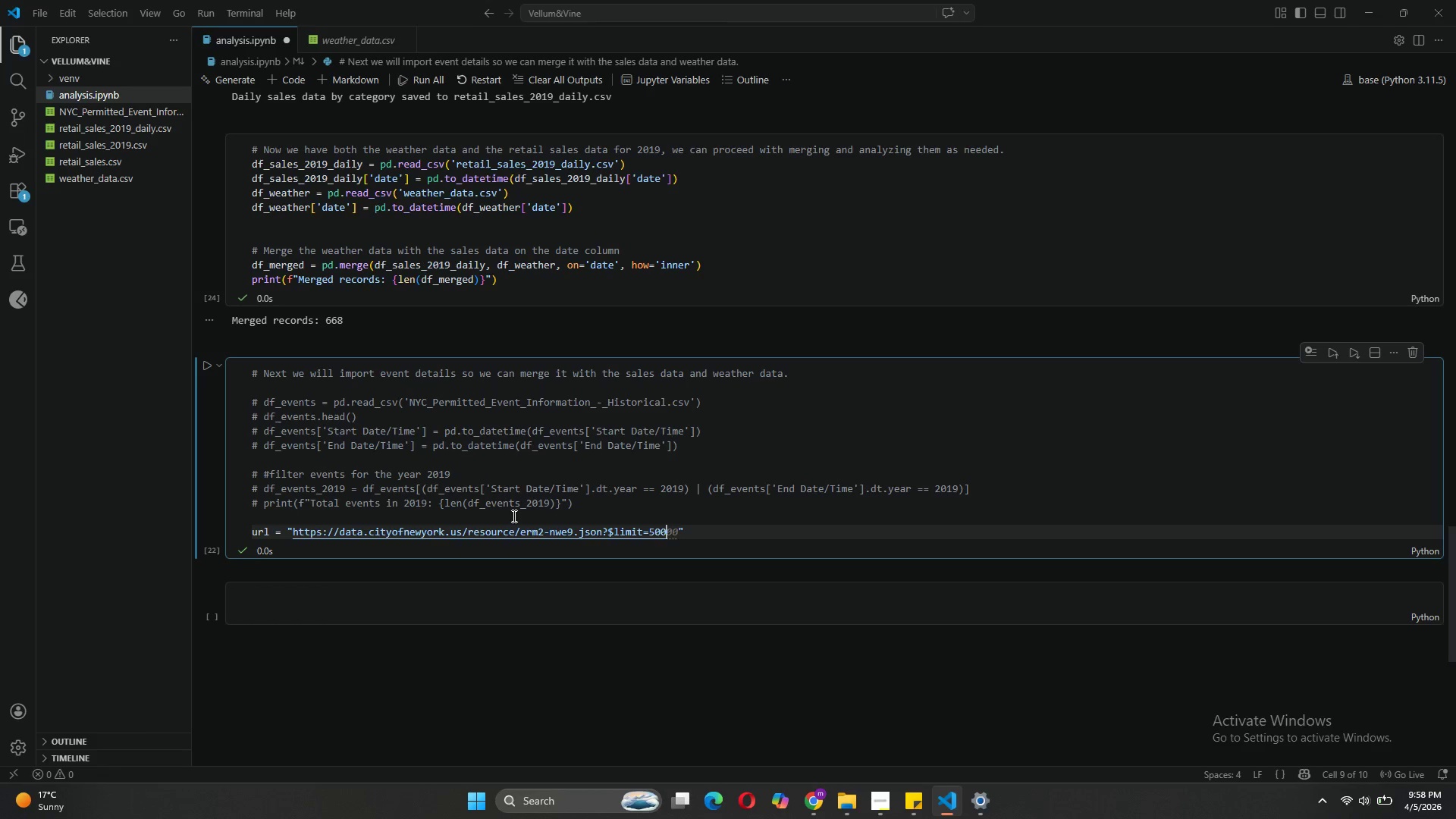 
key(Backspace)
 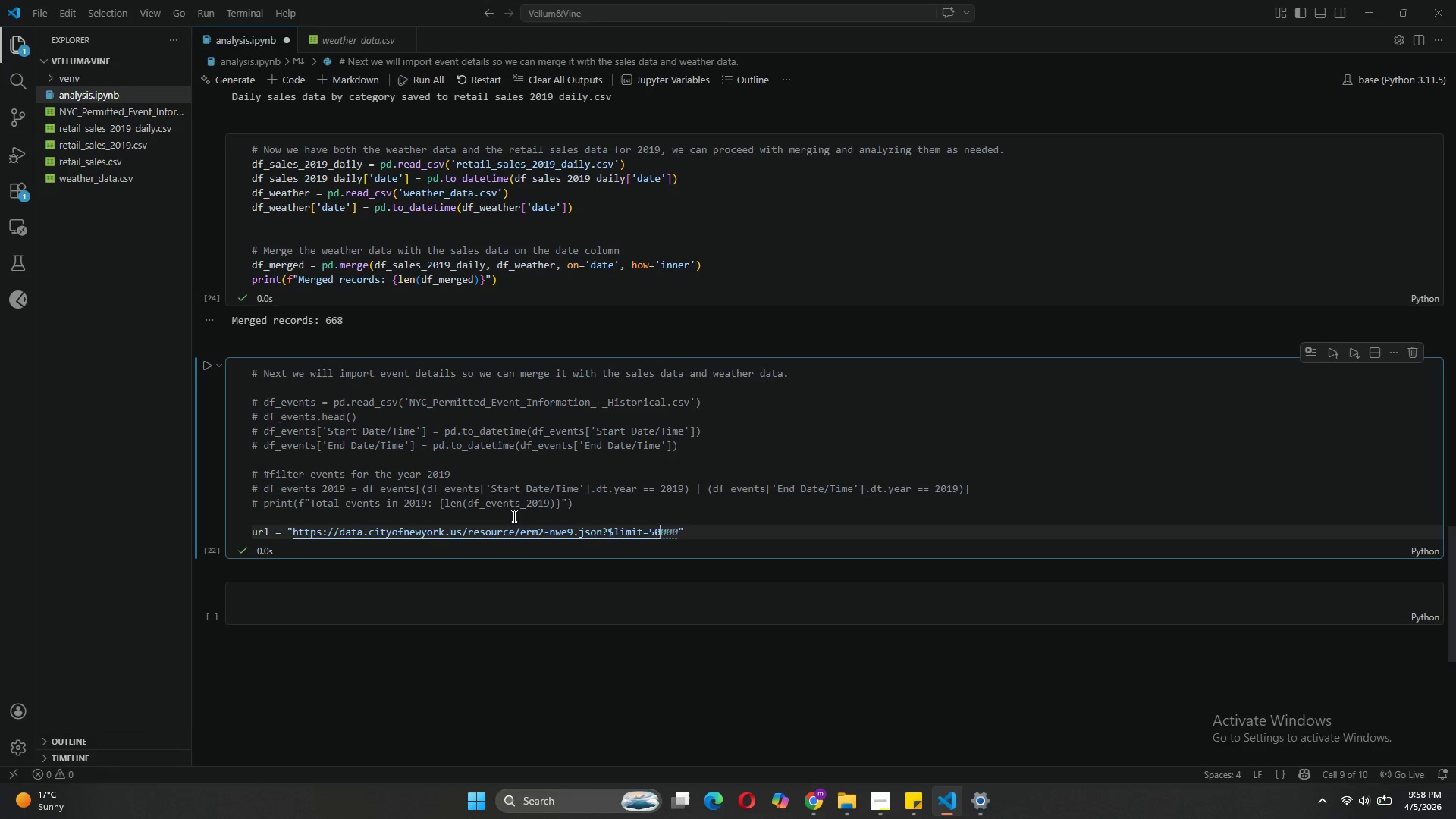 
hold_key(key=Backspace, duration=0.88)
 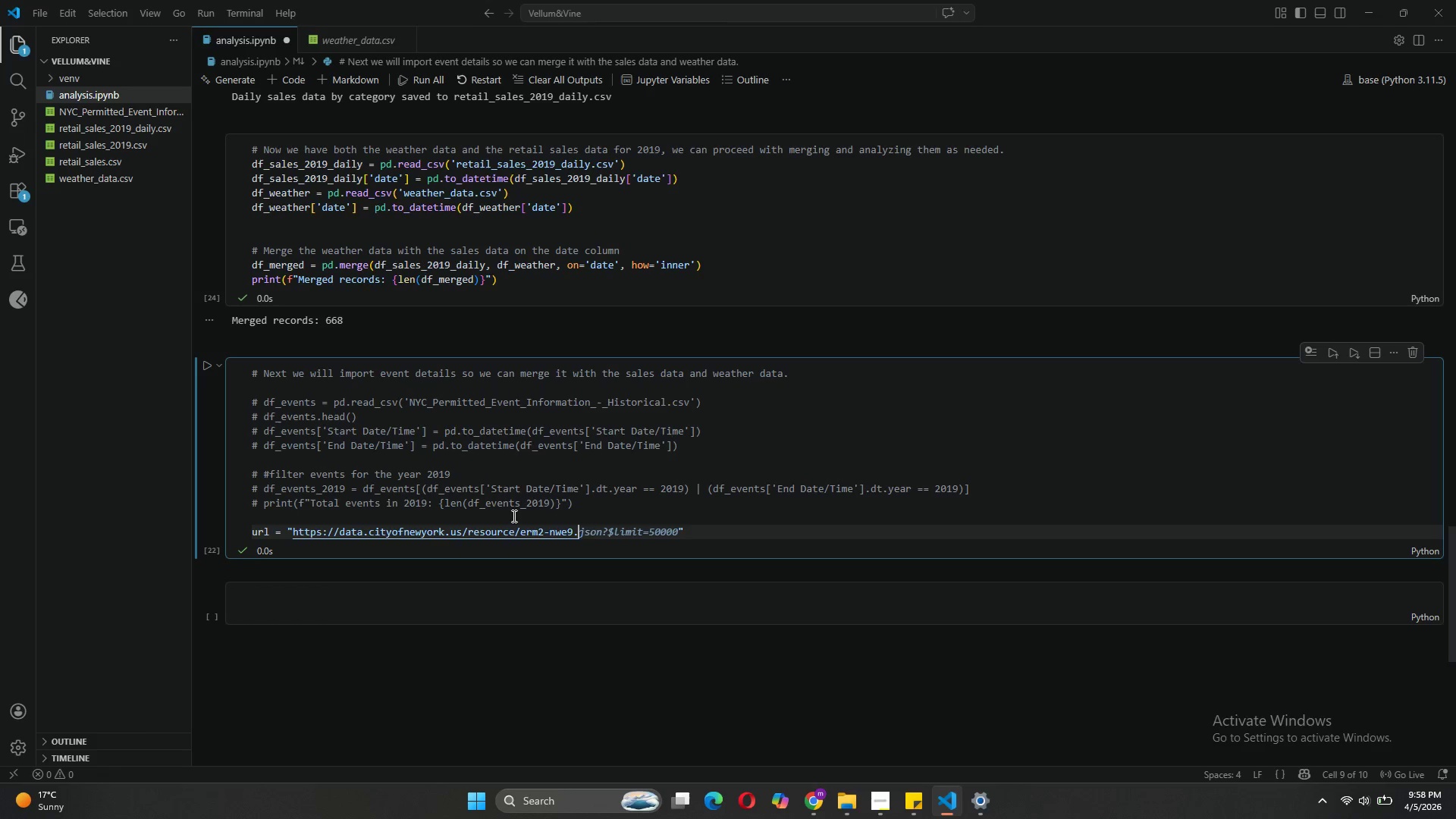 
key(Backspace)
 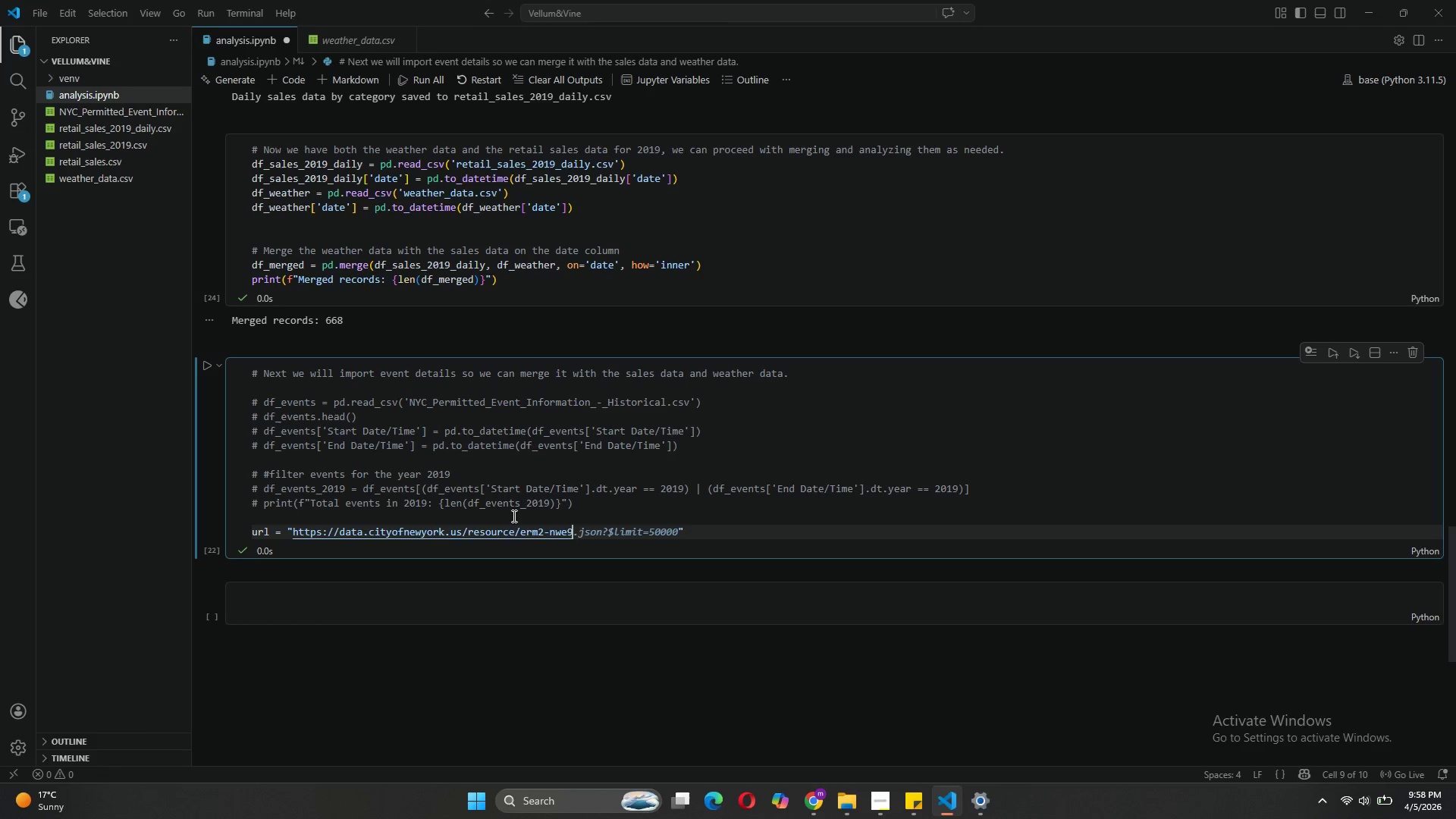 
key(Backspace)
 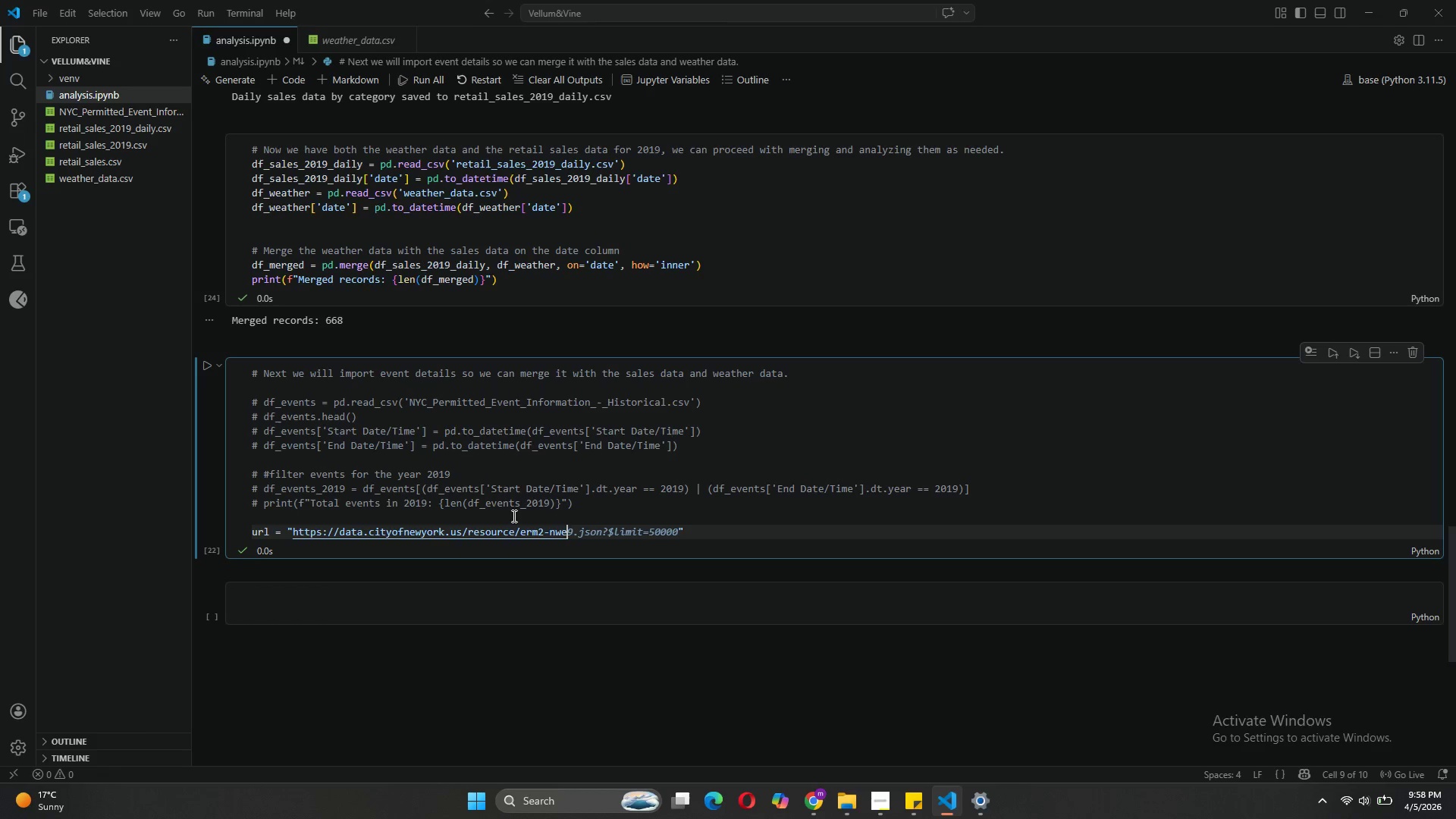 
key(Backspace)
 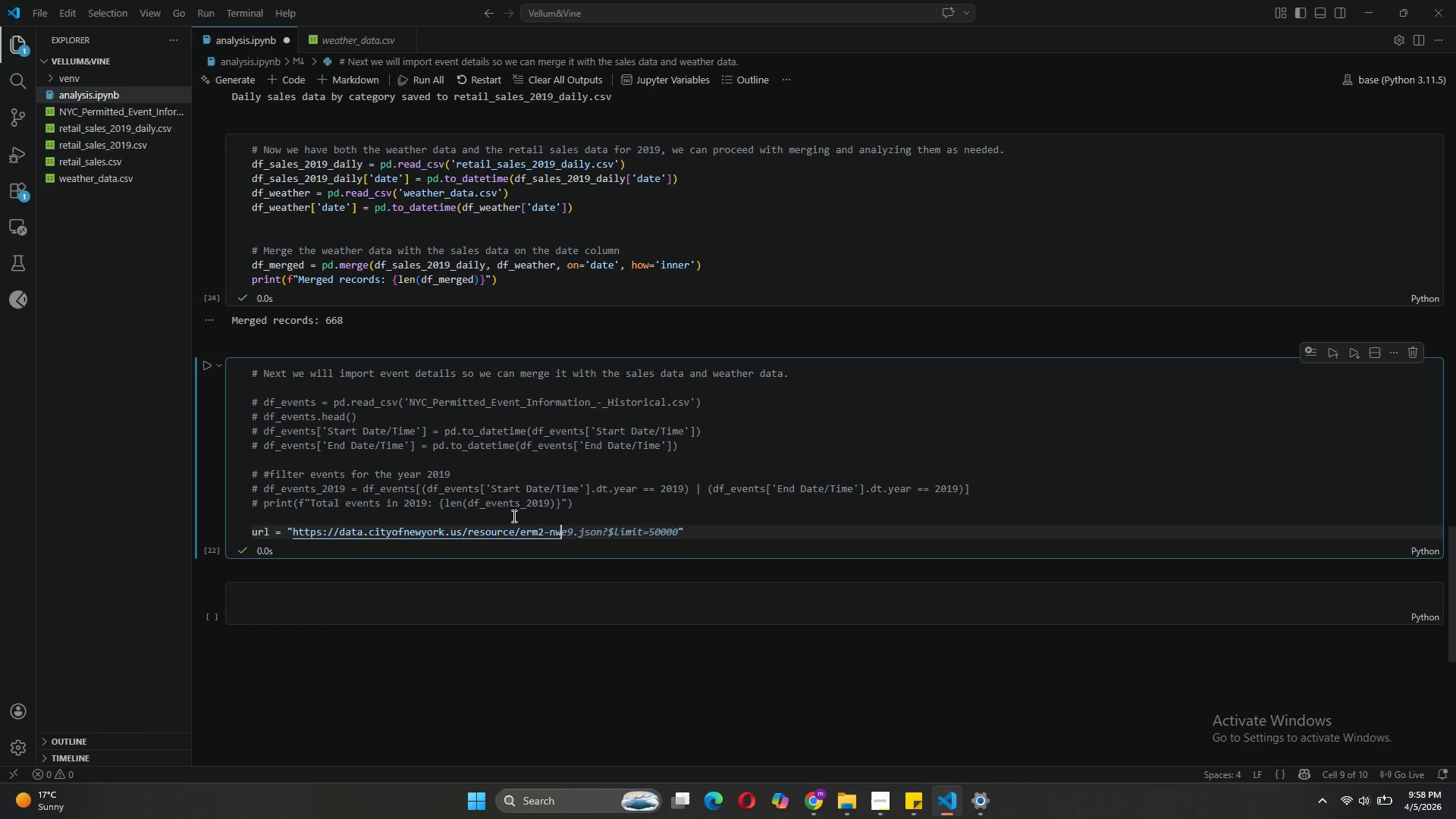 
key(Backspace)
 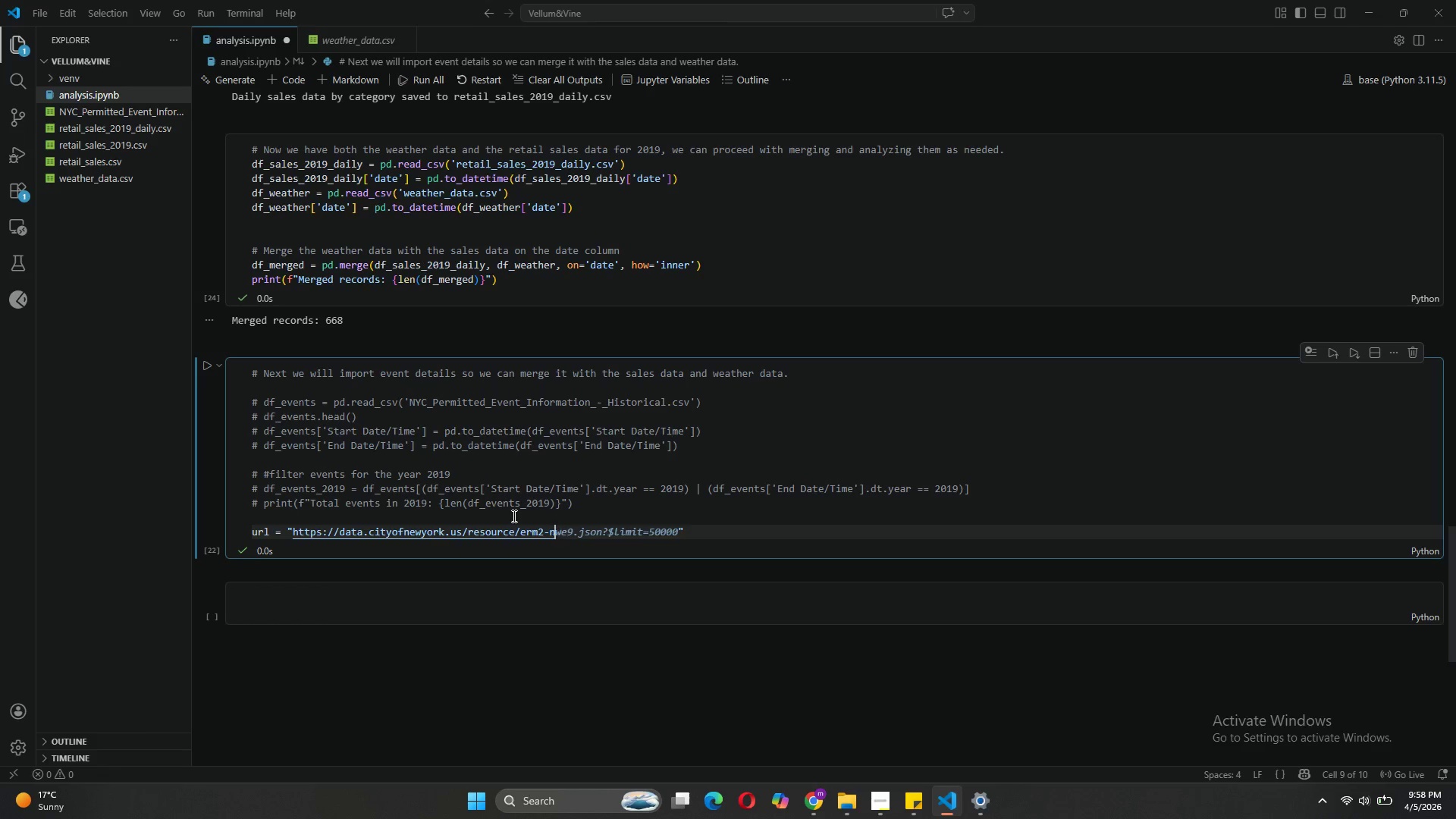 
key(Backspace)
 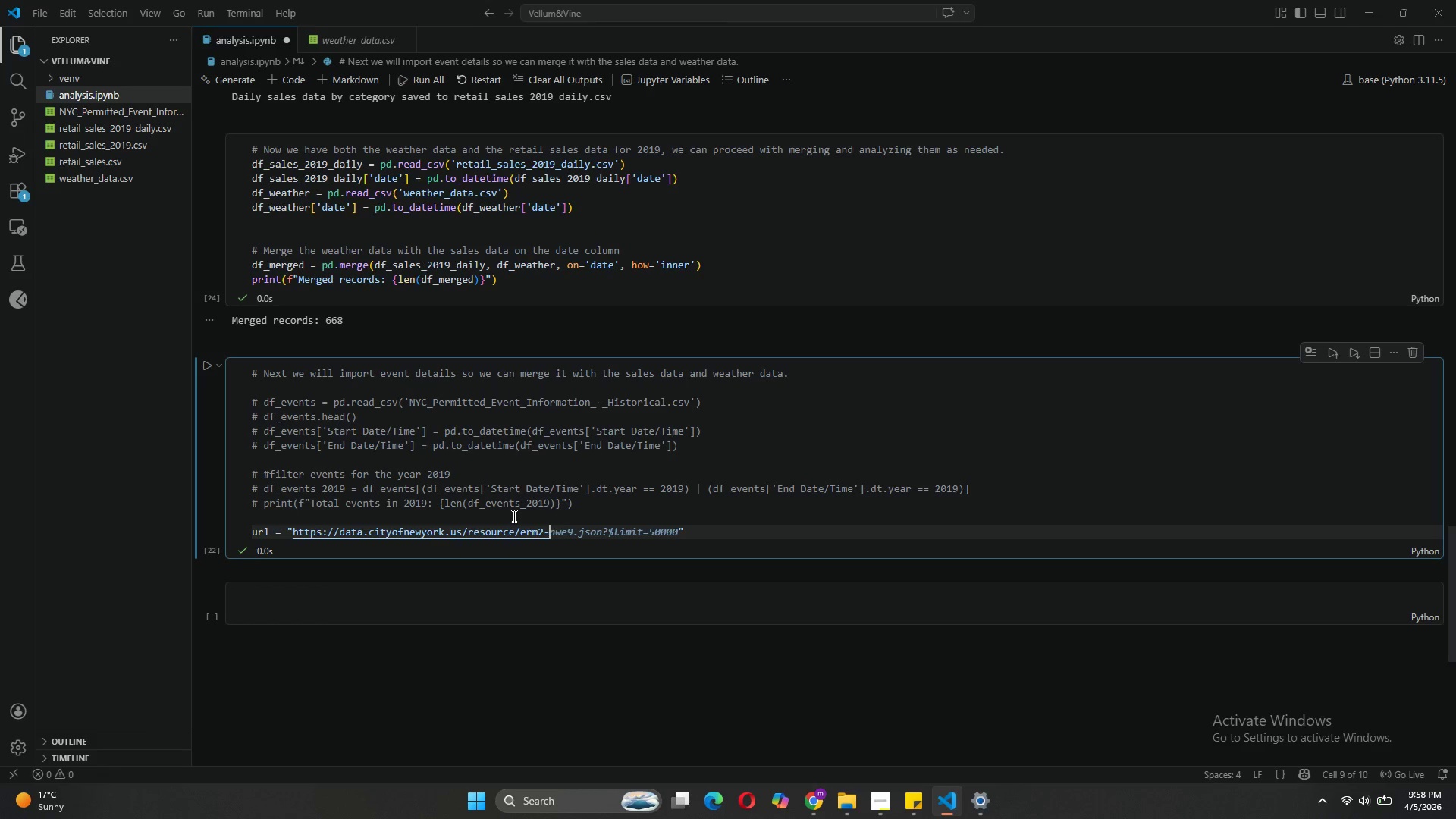 
key(Backspace)
 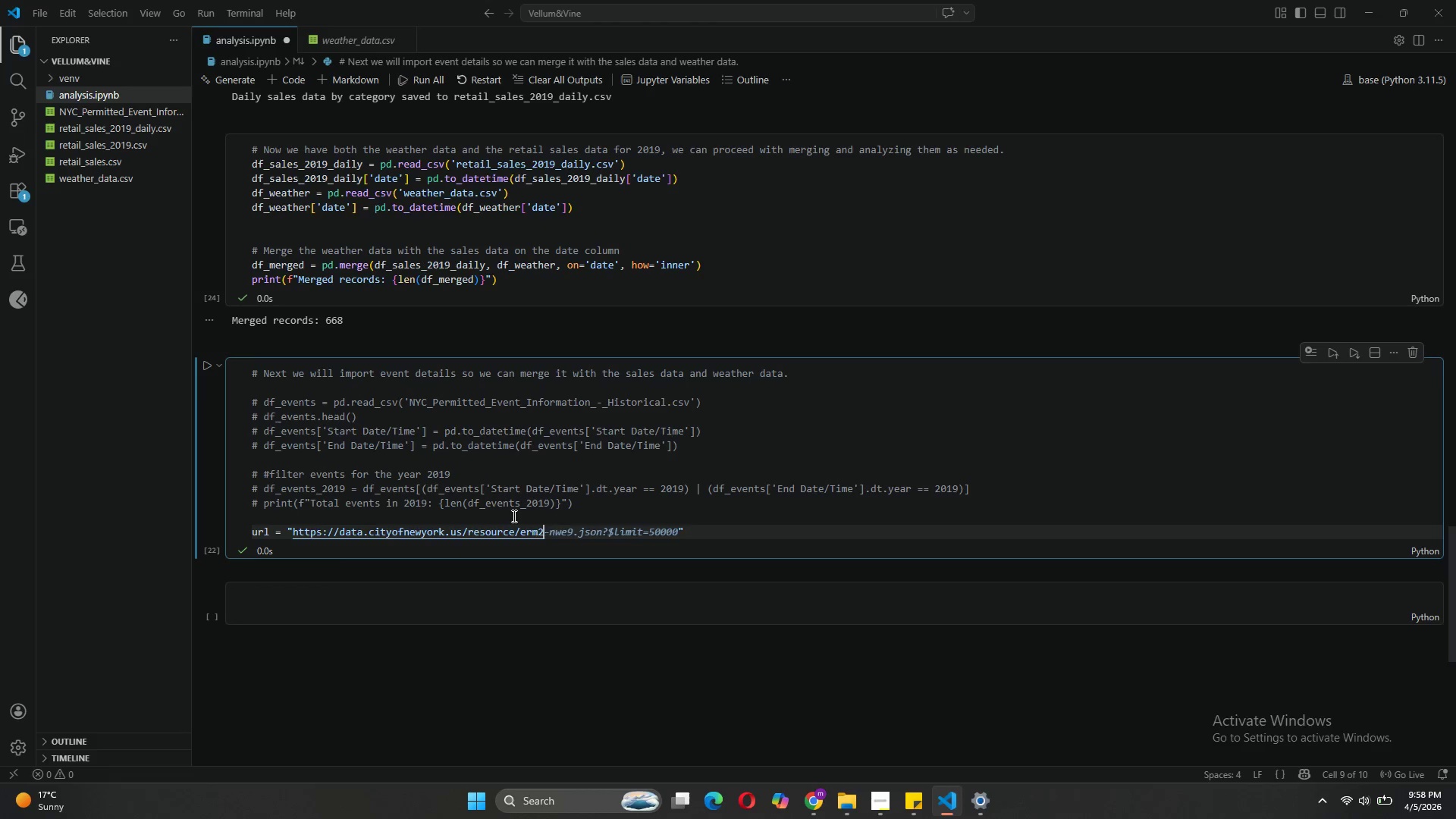 
key(Backspace)
 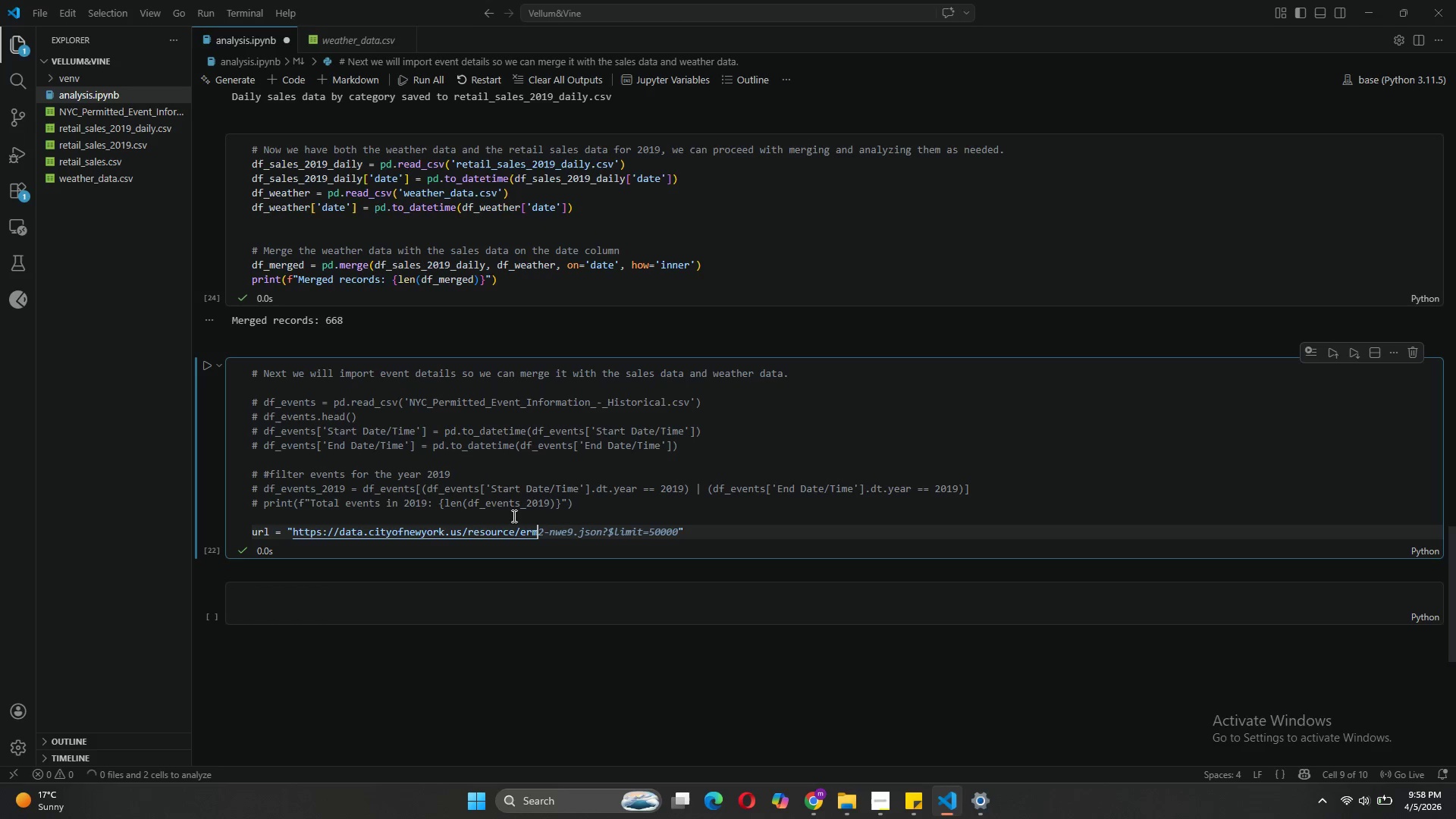 
key(Backspace)
 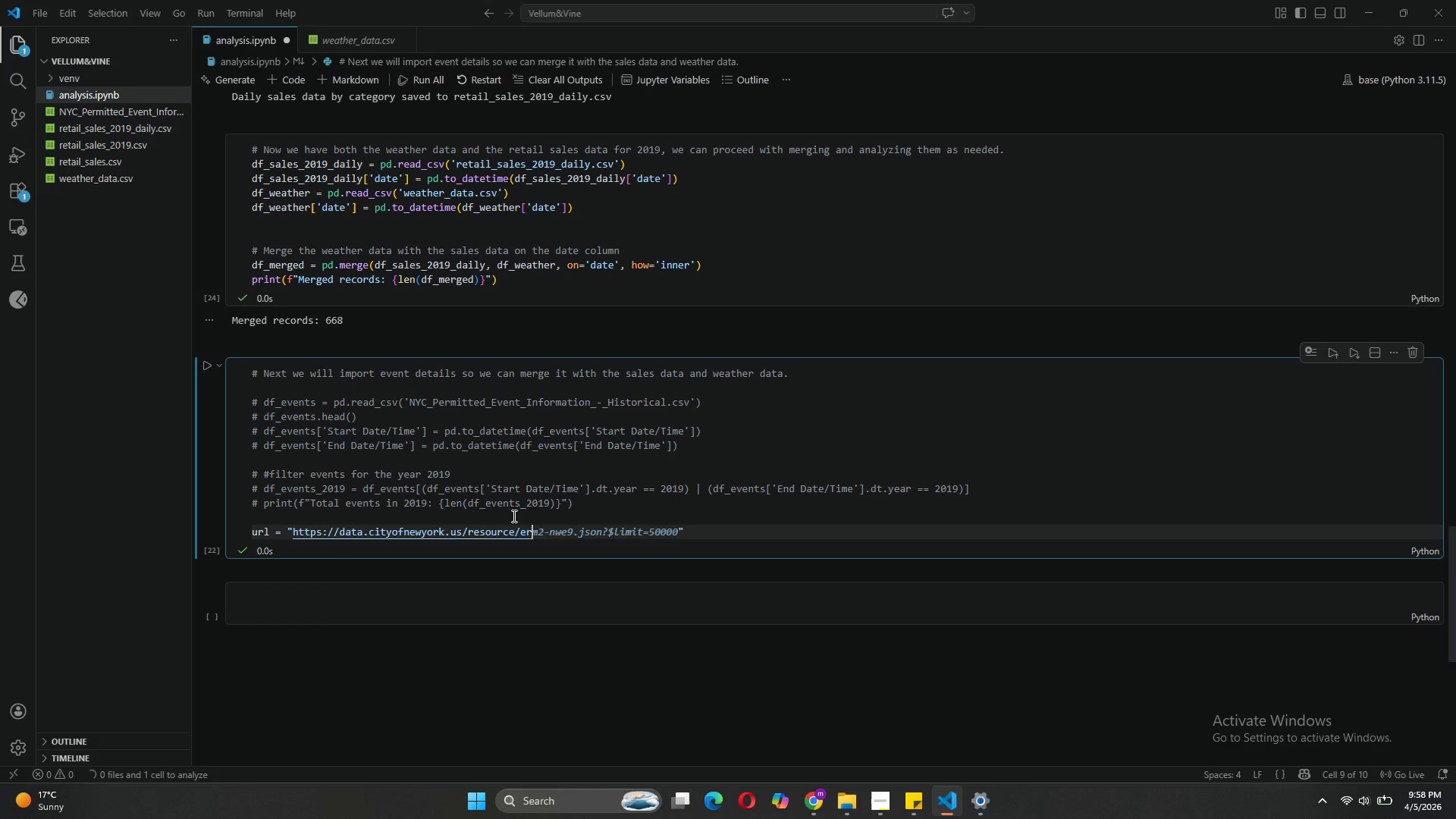 
key(Backspace)
 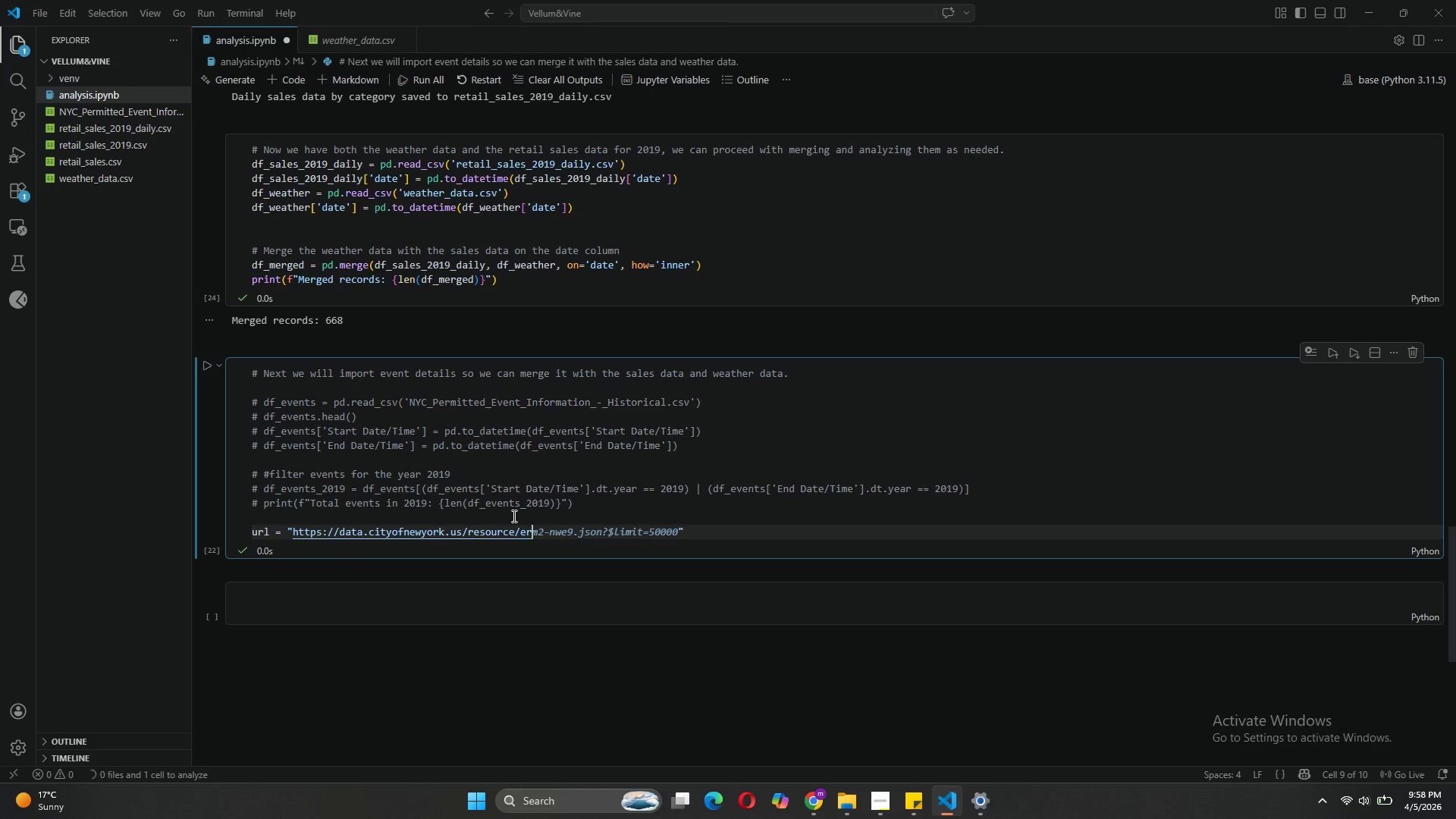 
key(Backspace)
 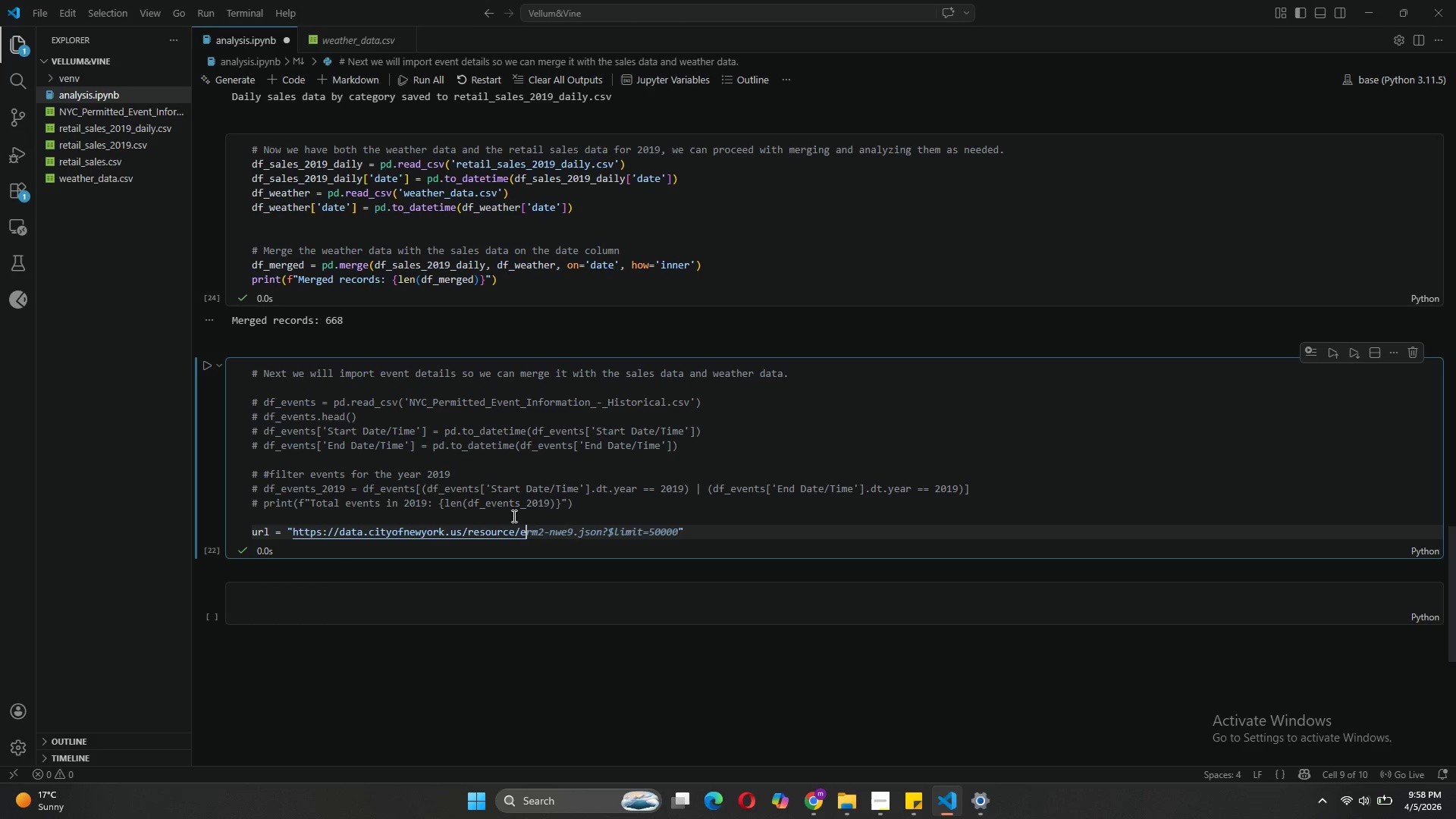 
key(Backspace)
 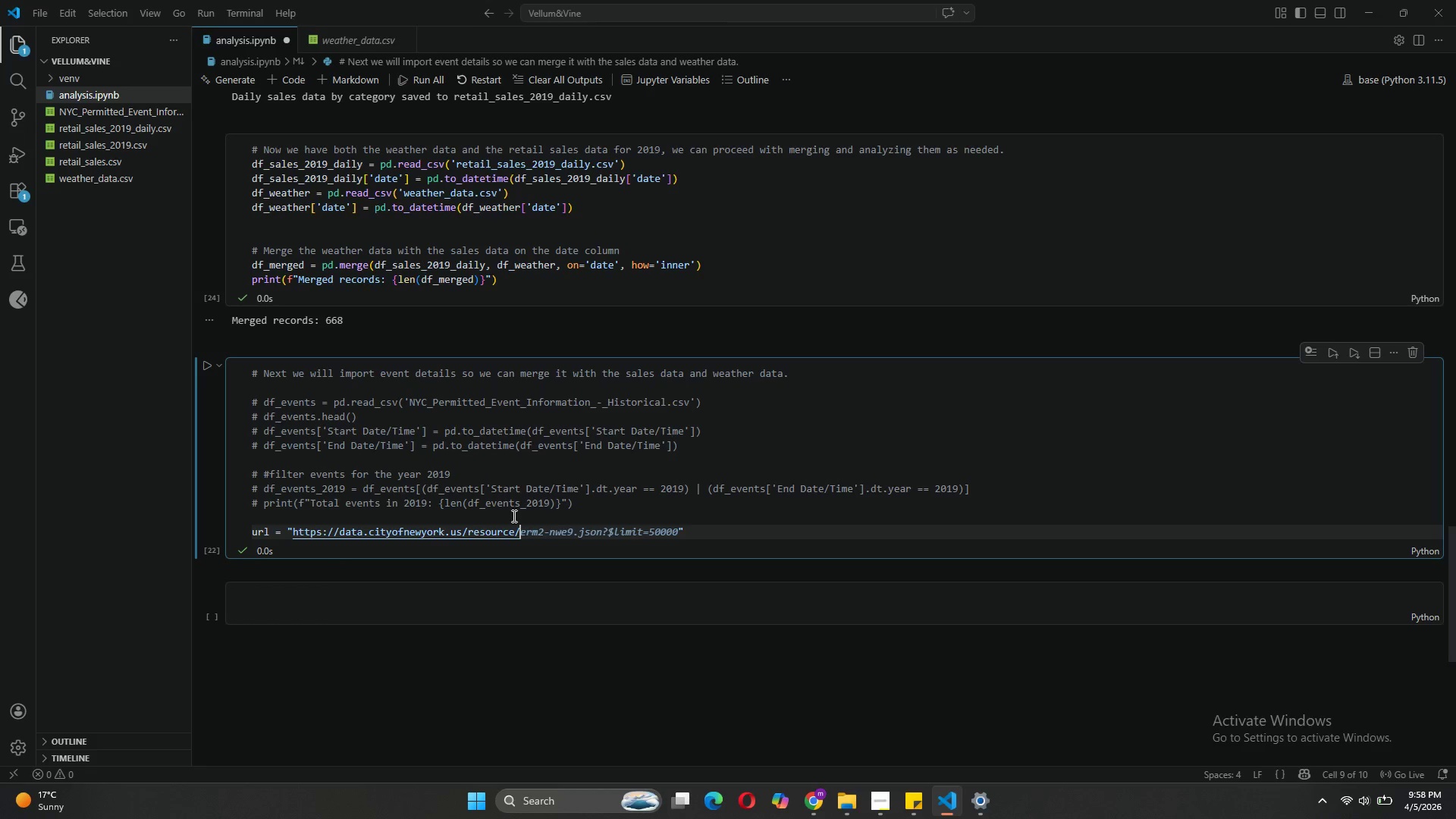 
key(Control+V)
 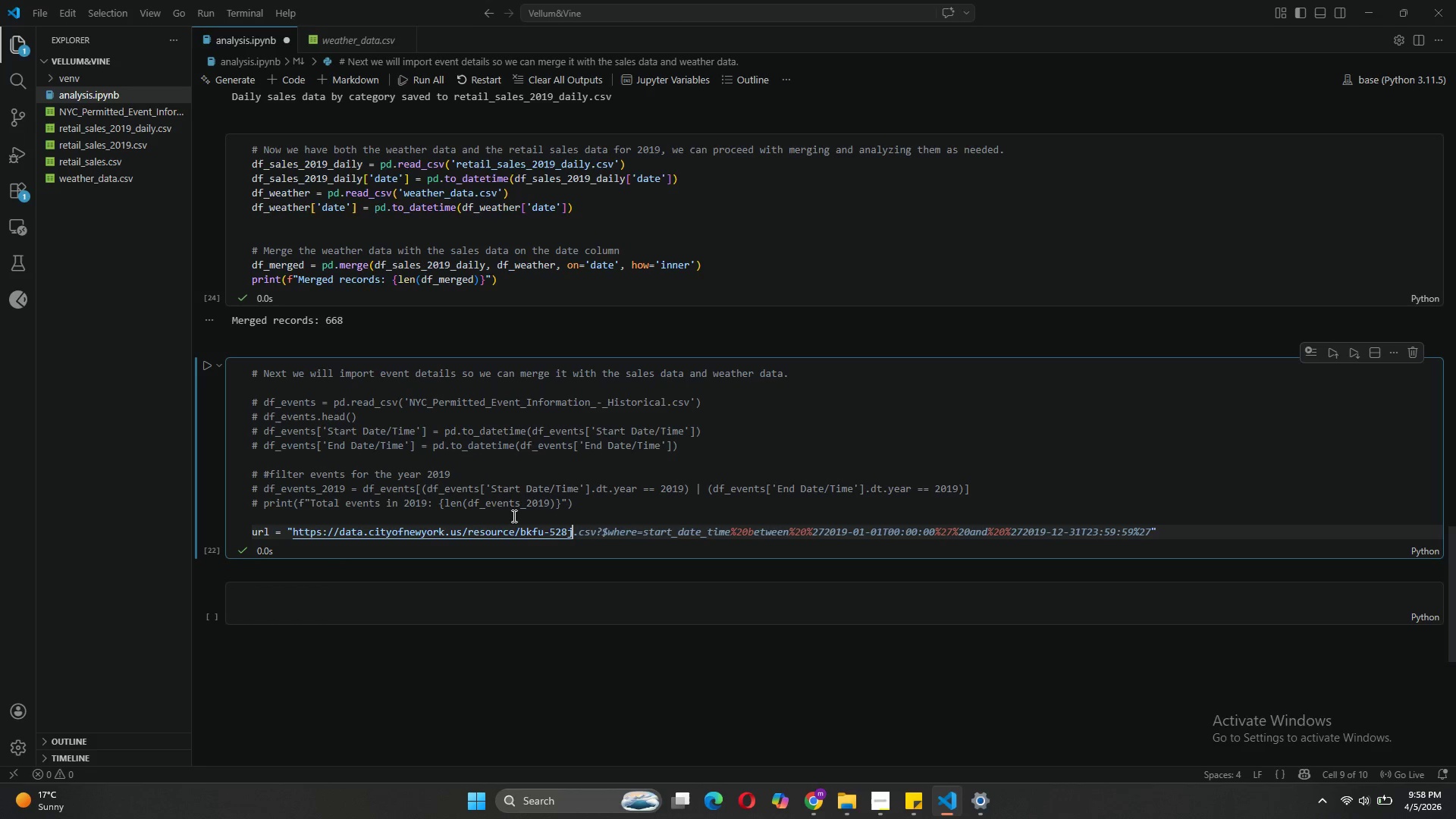 
wait(6.64)
 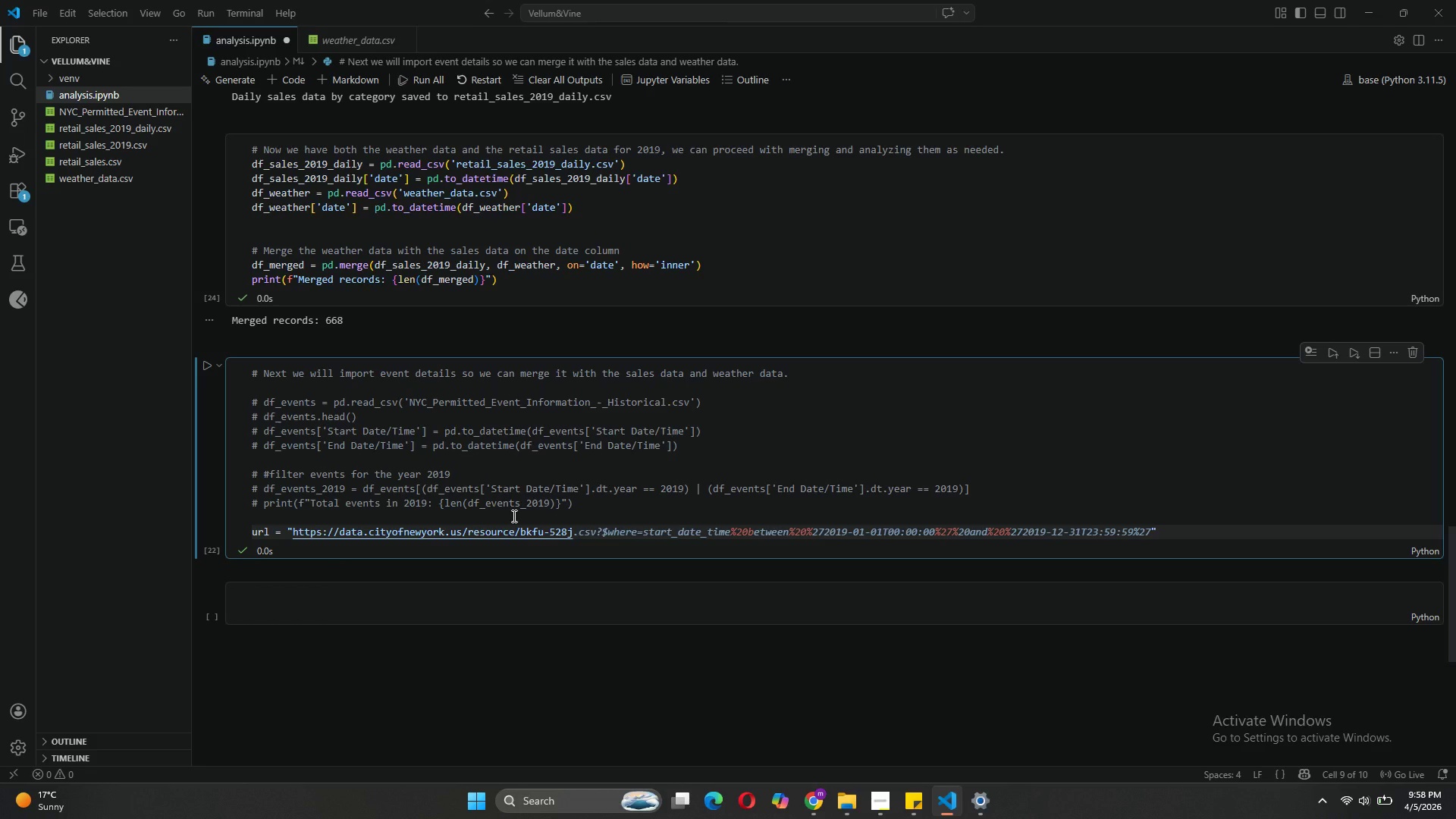 
key(Shift+ShiftLeft)
 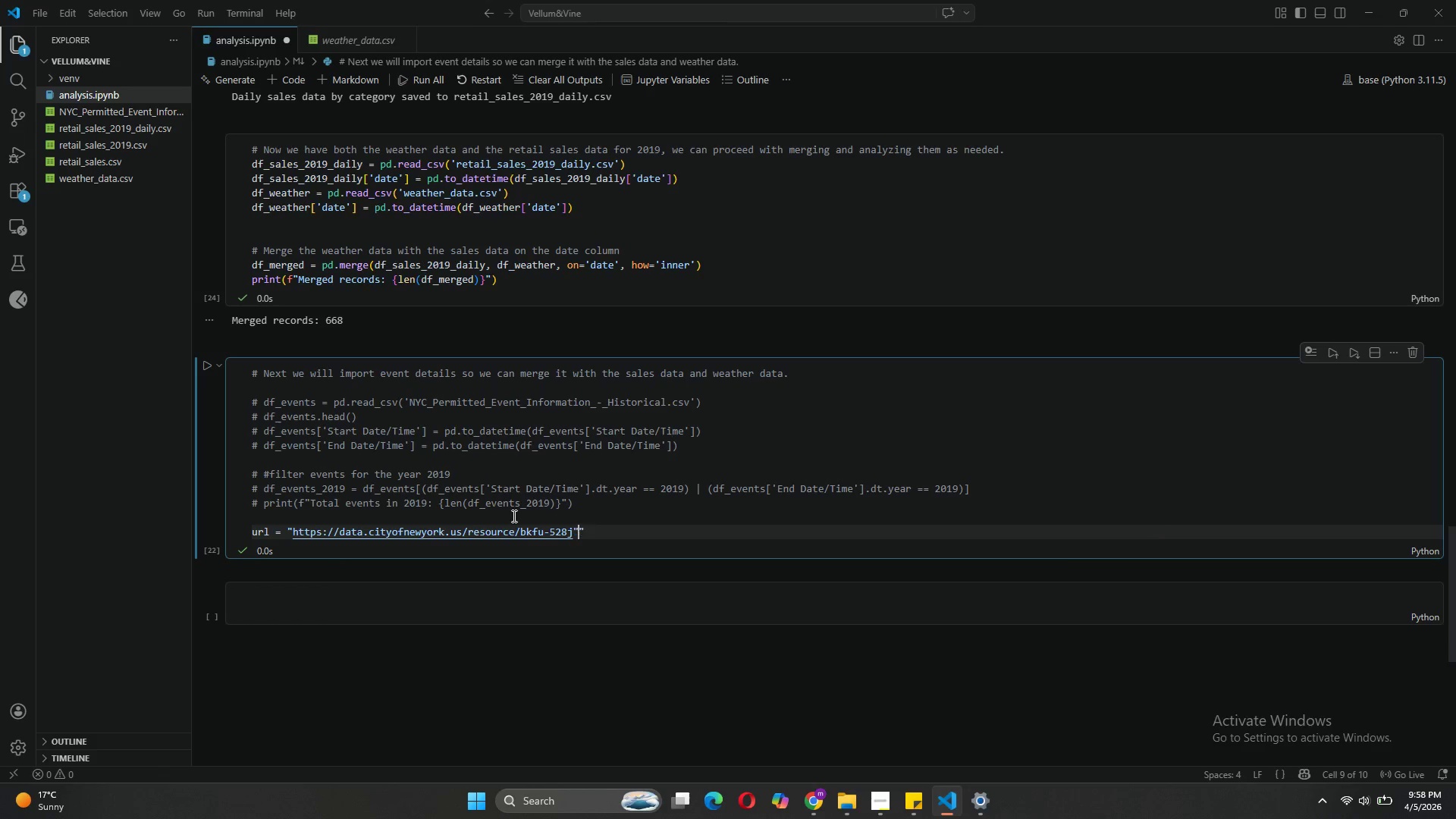 
key(Shift+Quote)
 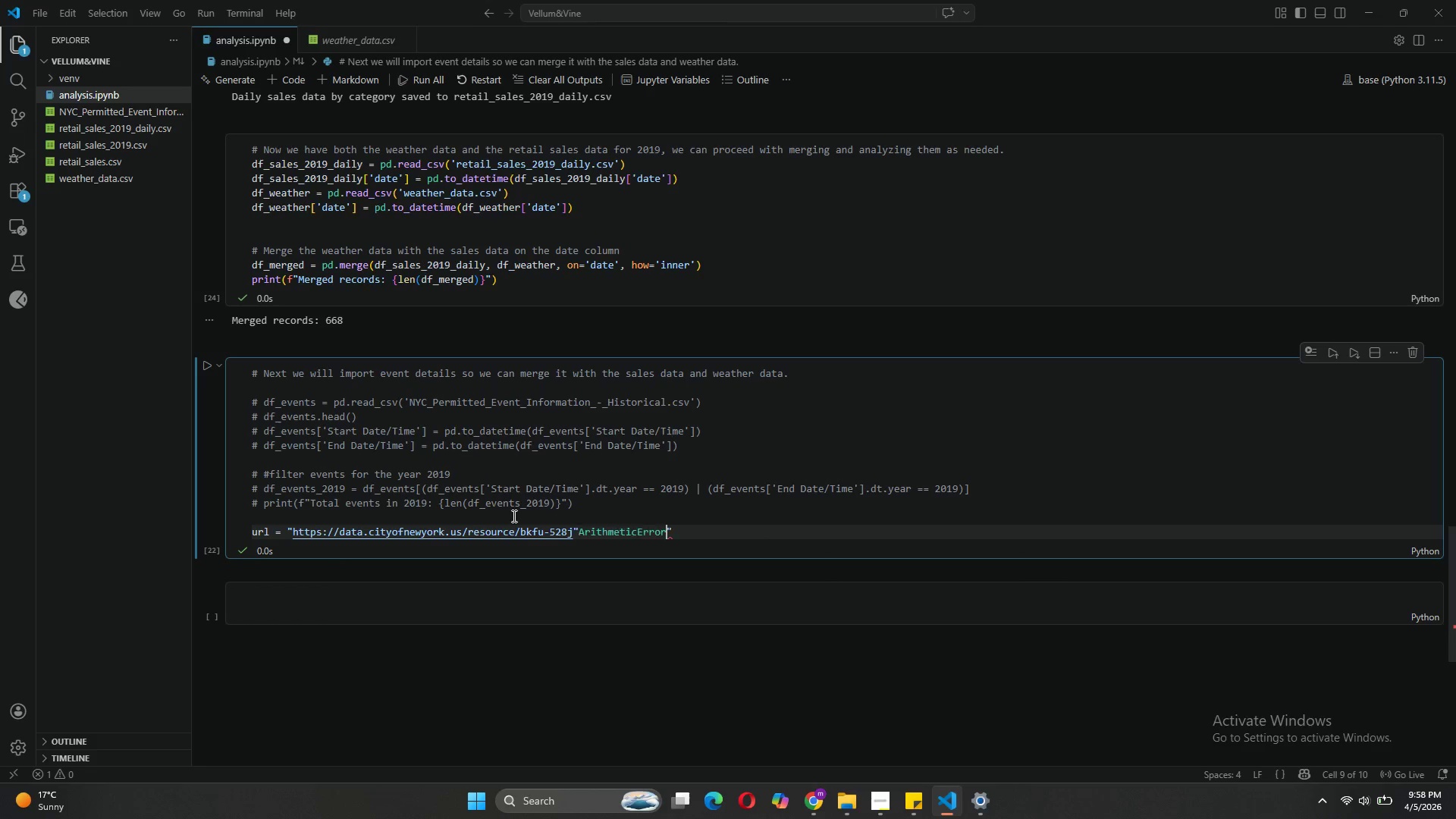 
key(Enter)
 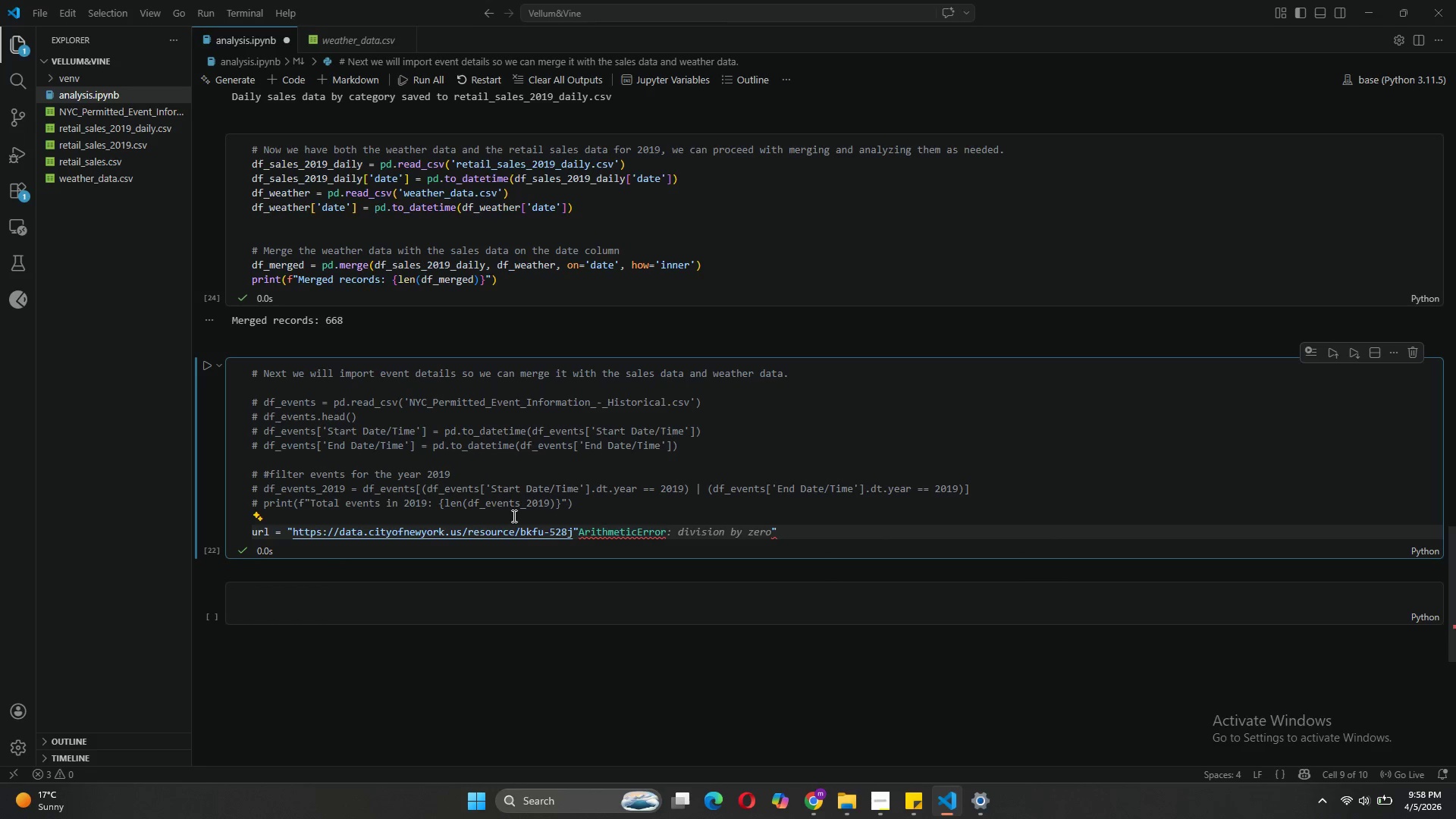 
key(Backspace)
 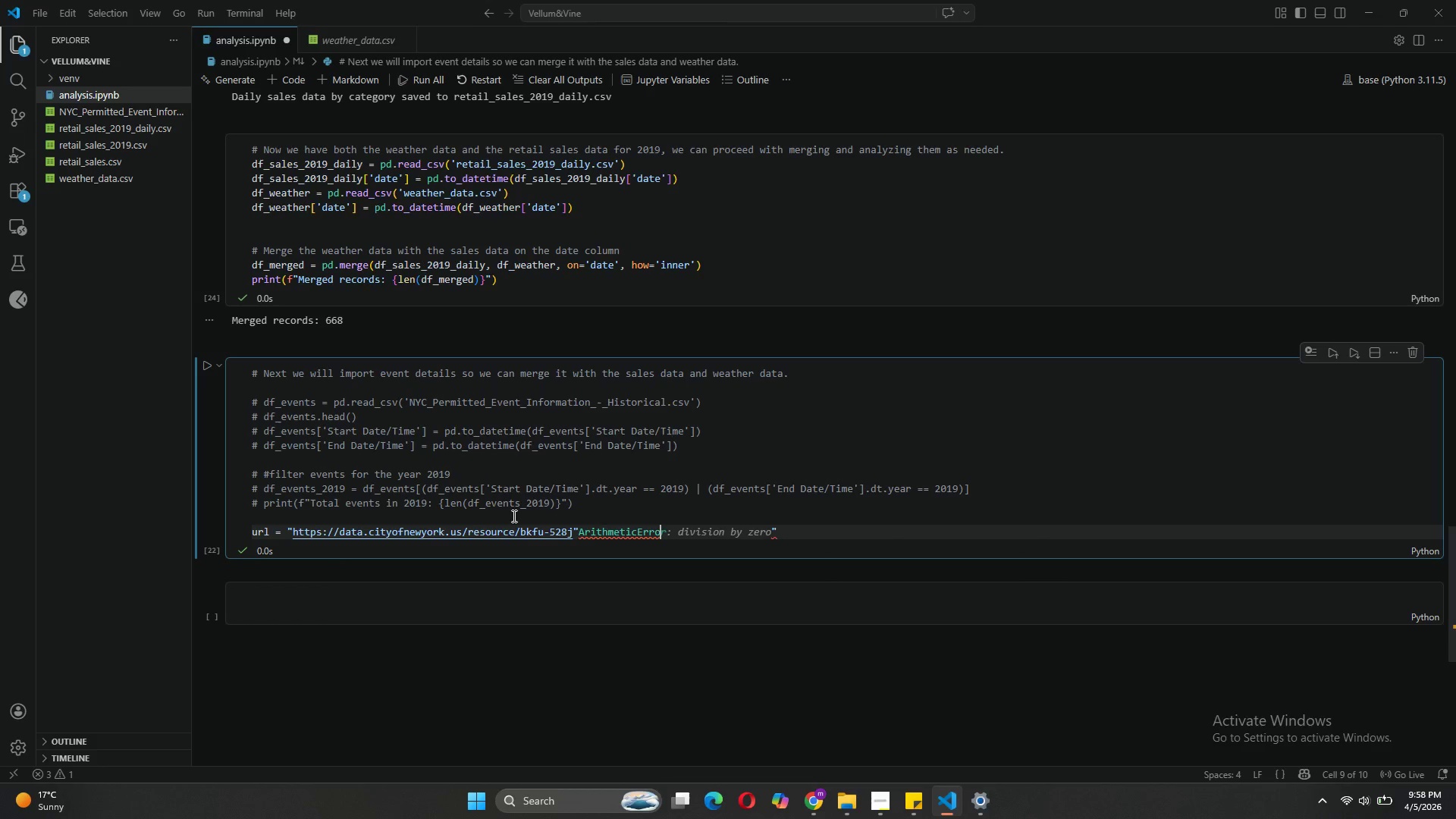 
hold_key(key=Backspace, duration=0.8)
 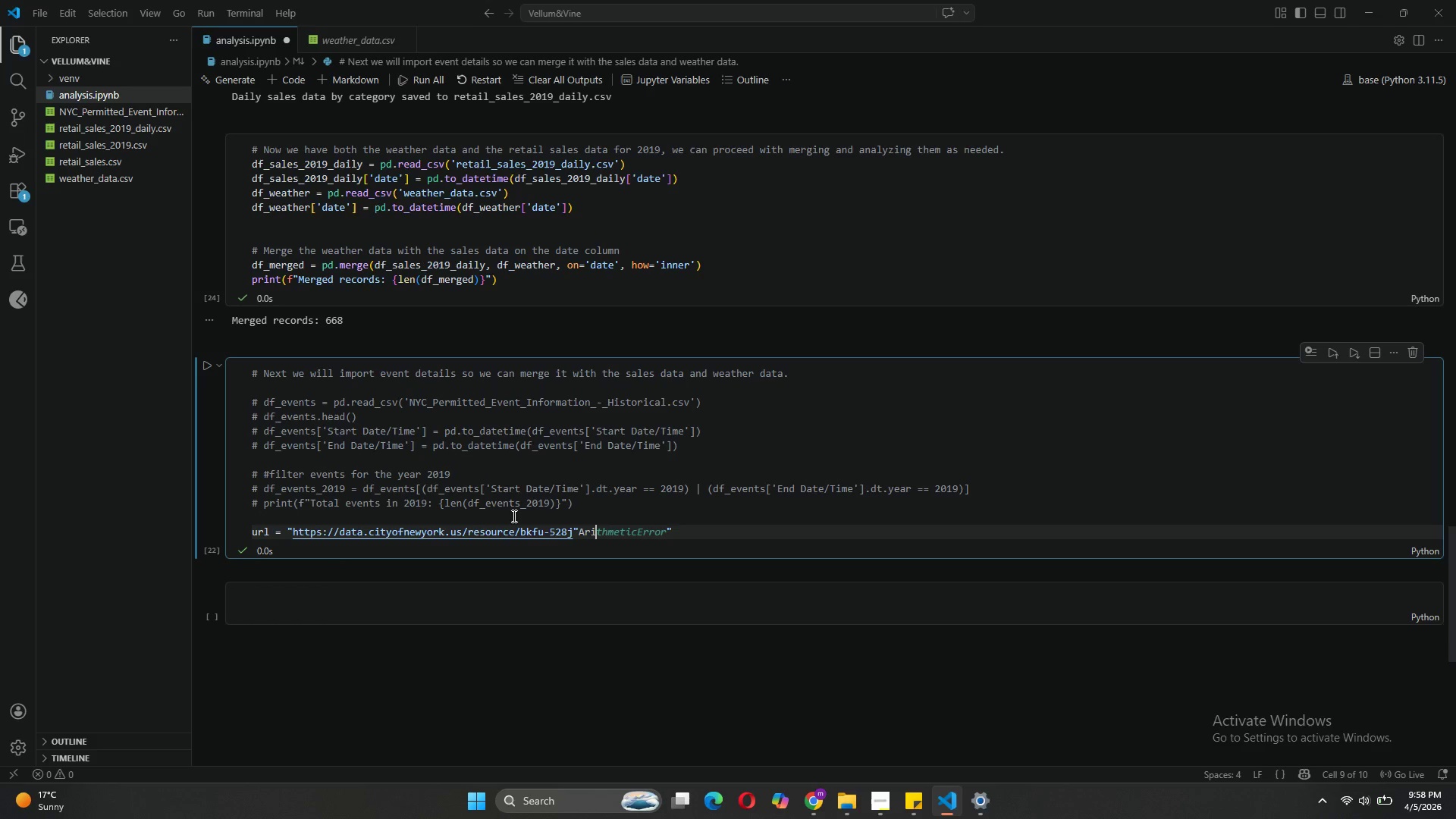 
key(Backspace)
 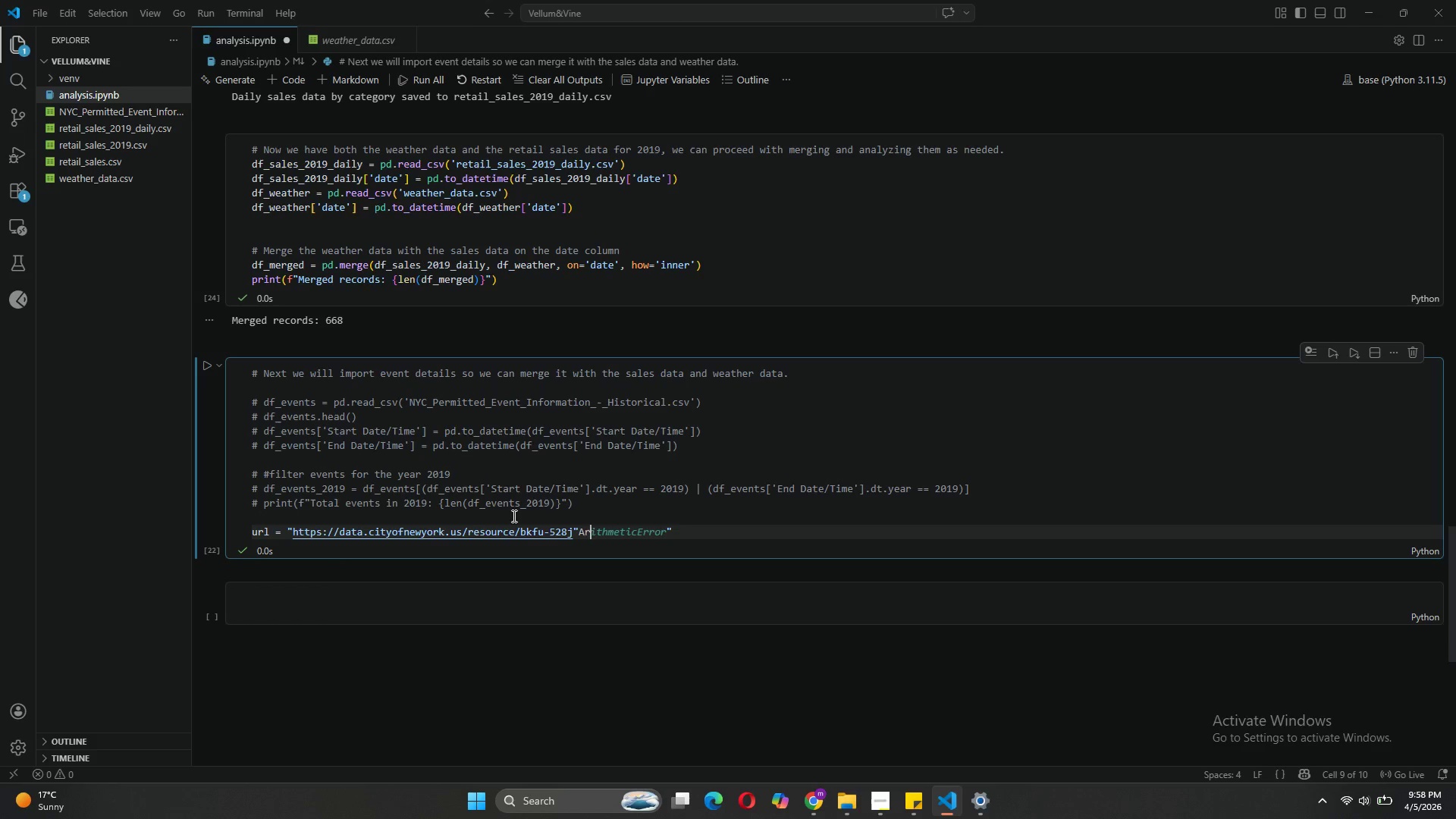 
key(Backspace)
 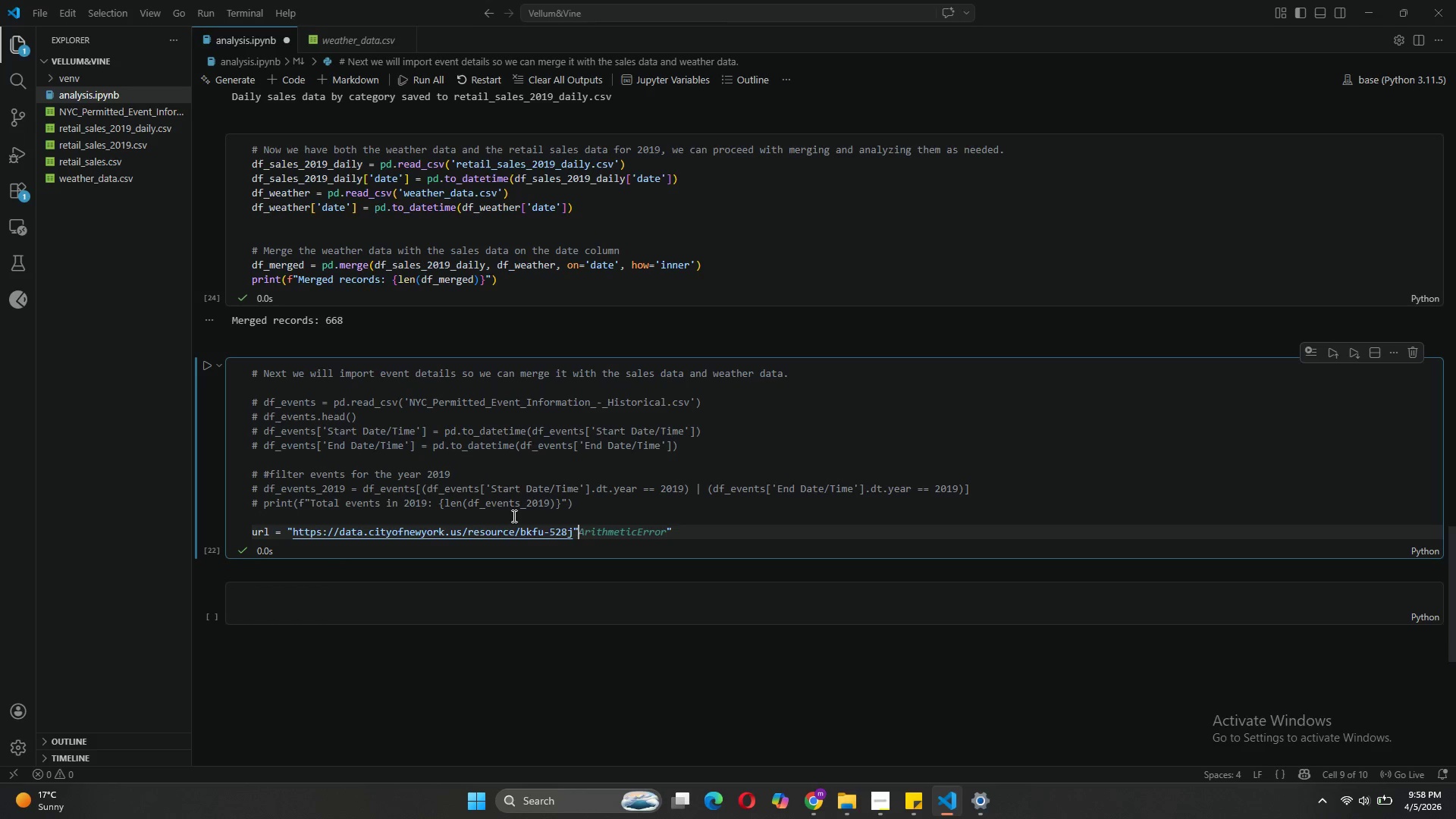 
key(Backspace)
 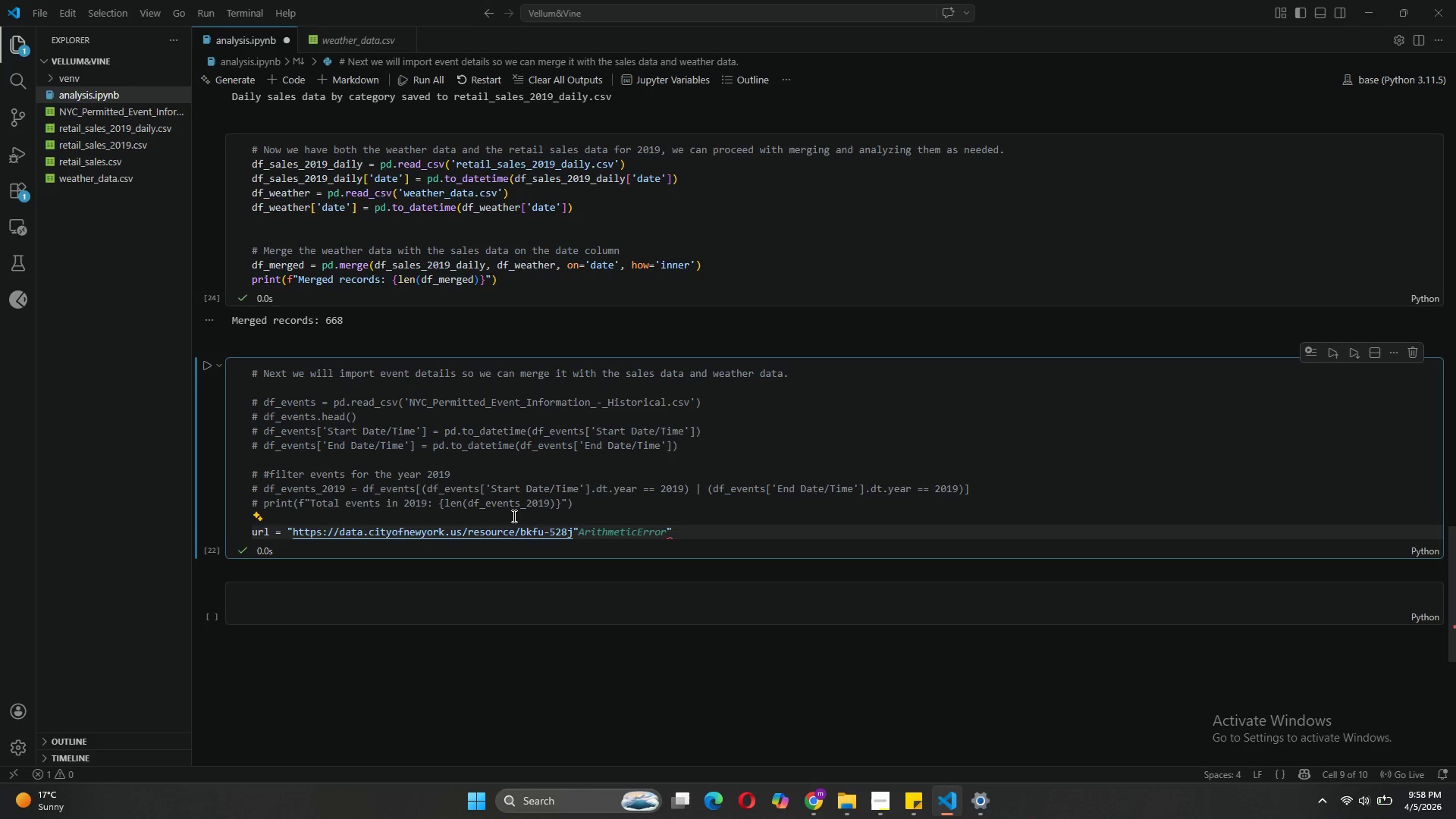 
key(Enter)
 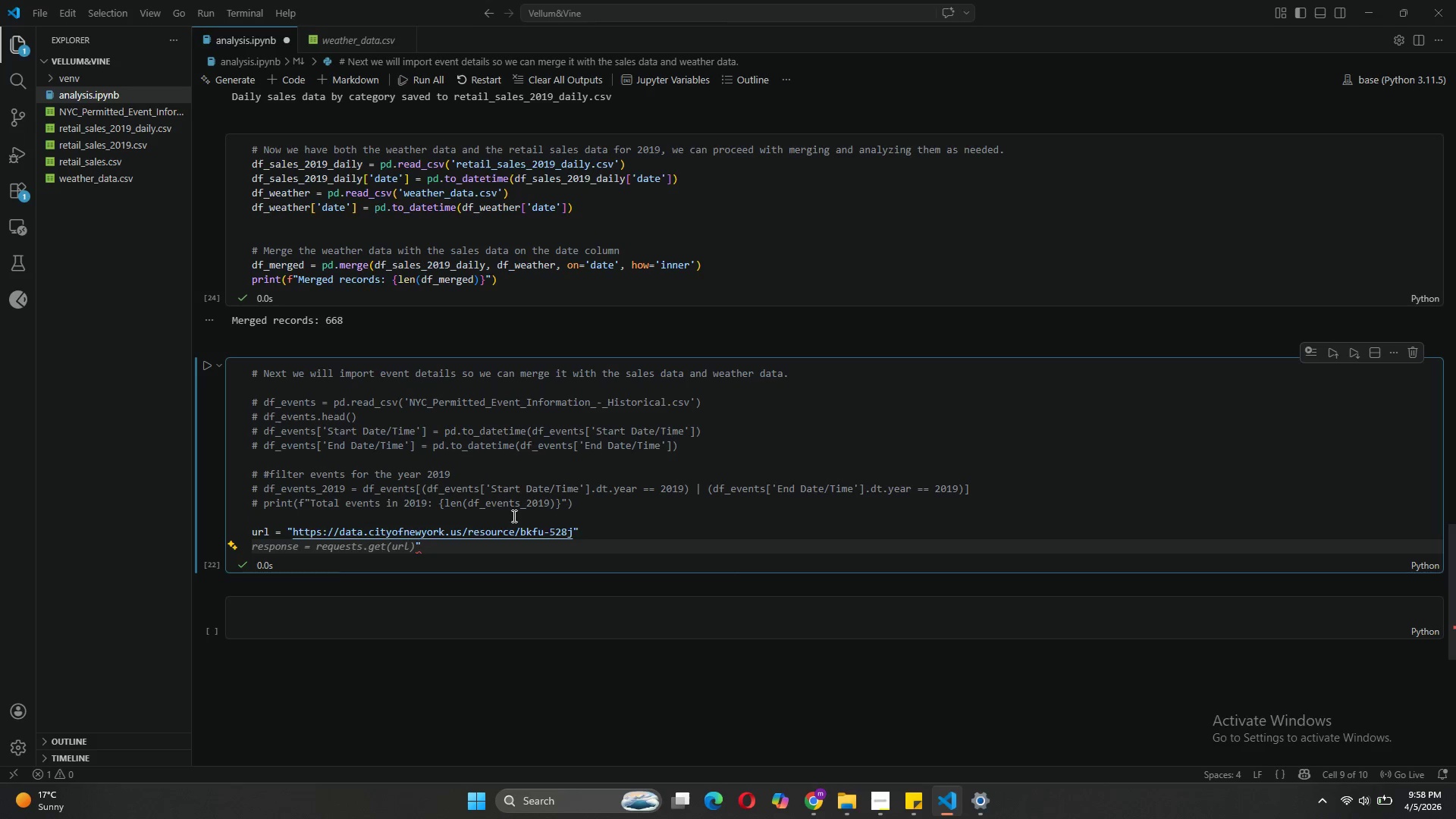 
type(para)
key(Tab)
key(Tab)
key(Tab)
 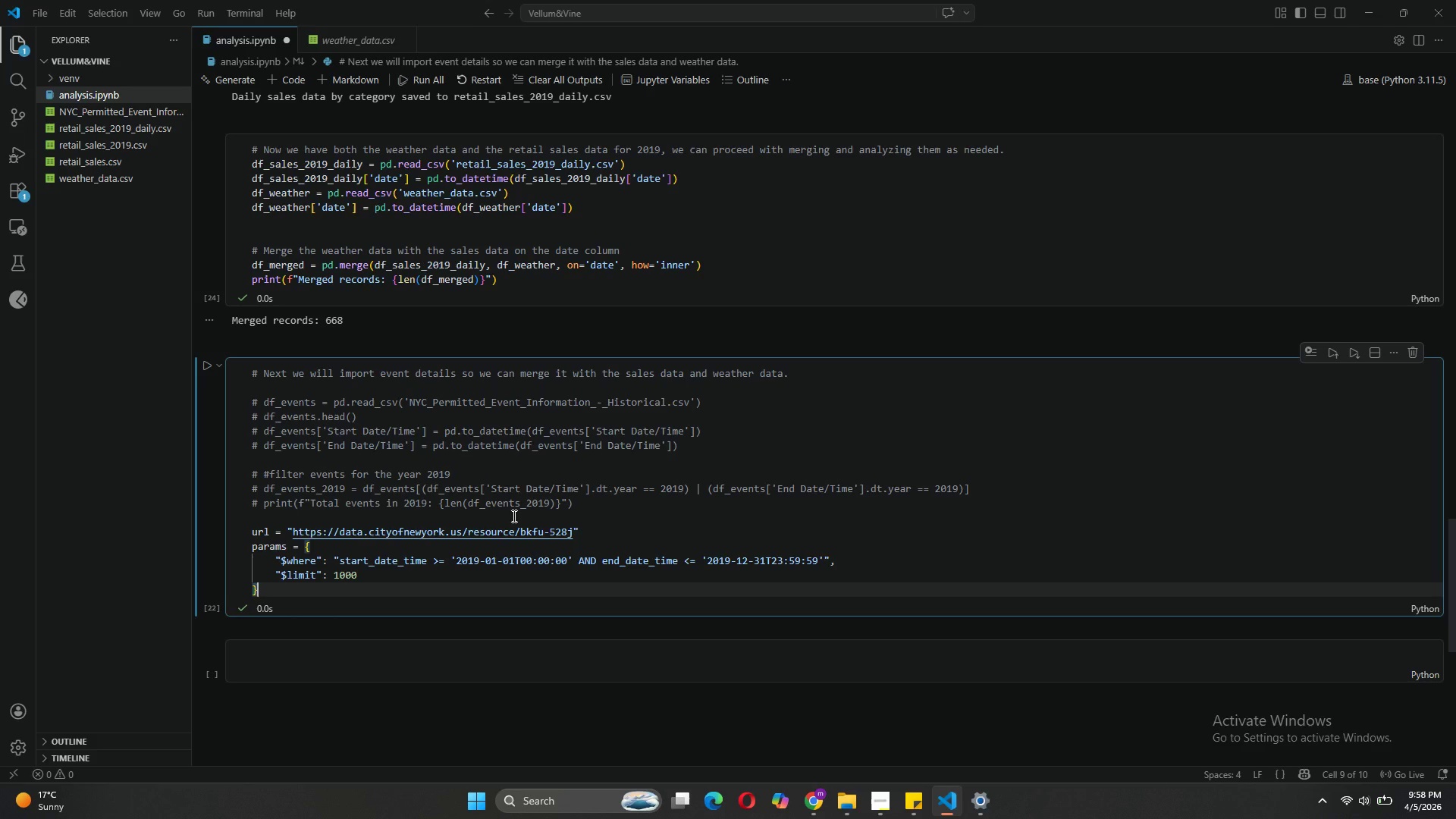 
wait(10.12)
 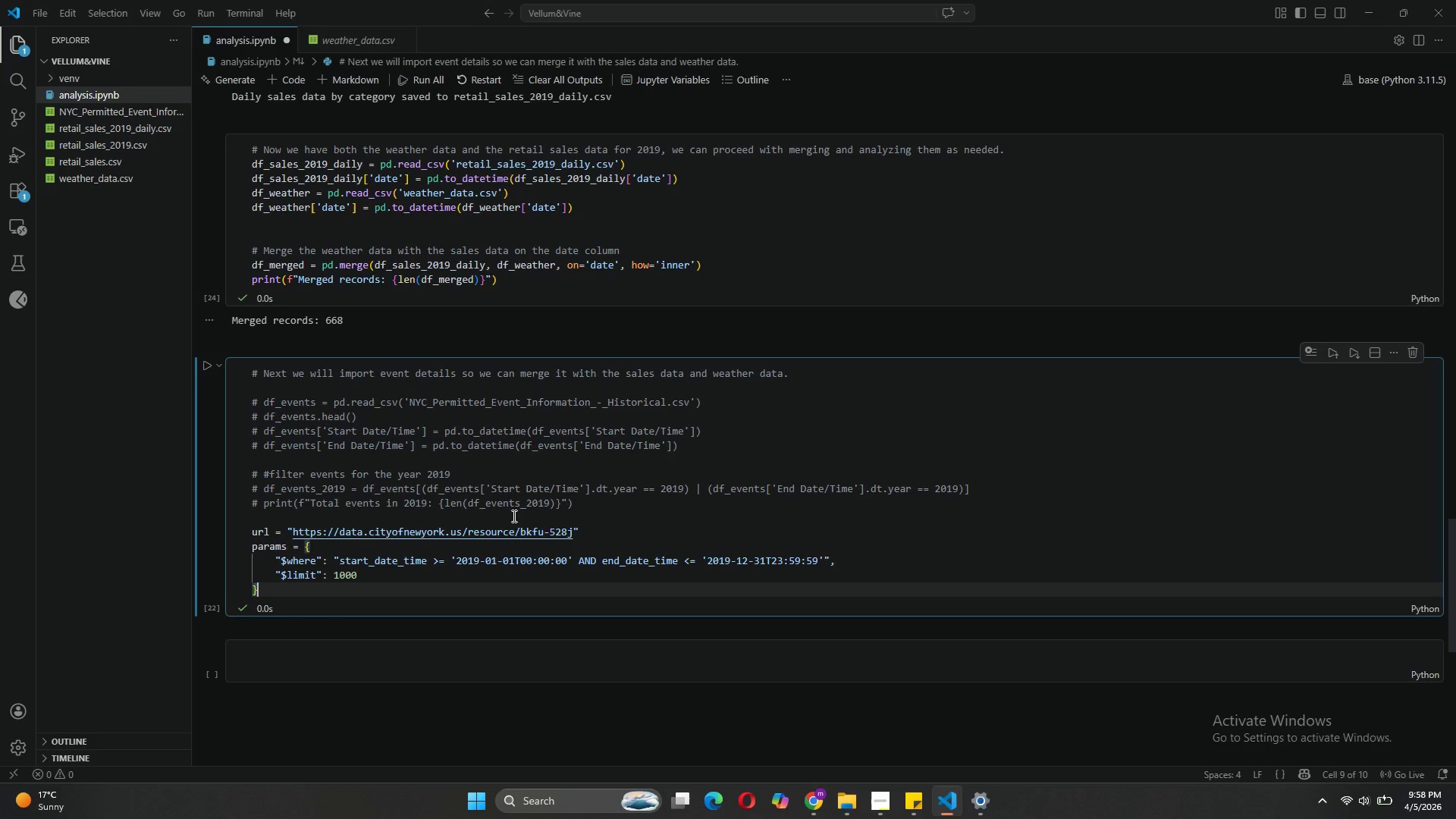 
left_click([340, 579])
 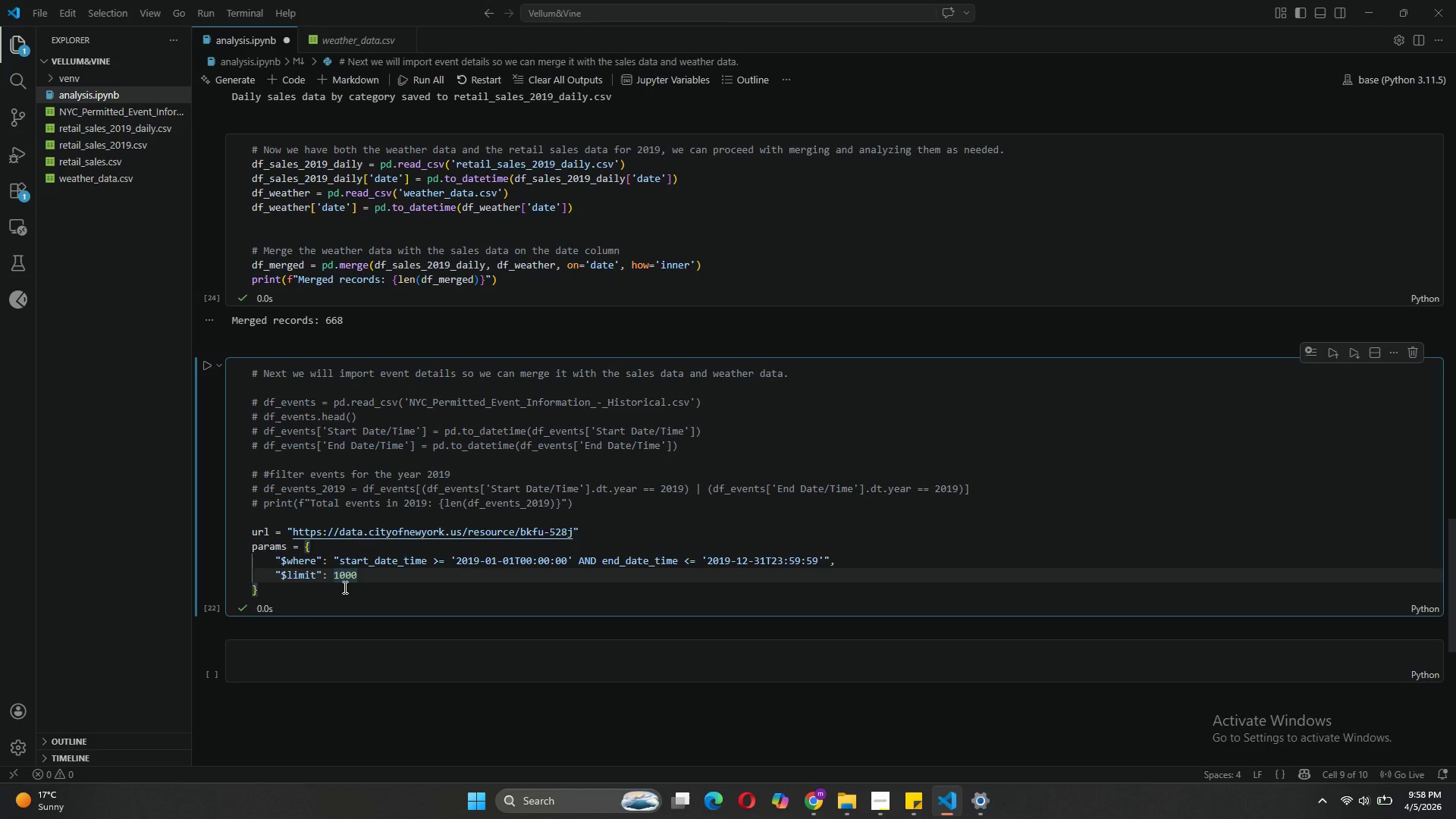 
key(Backspace)
 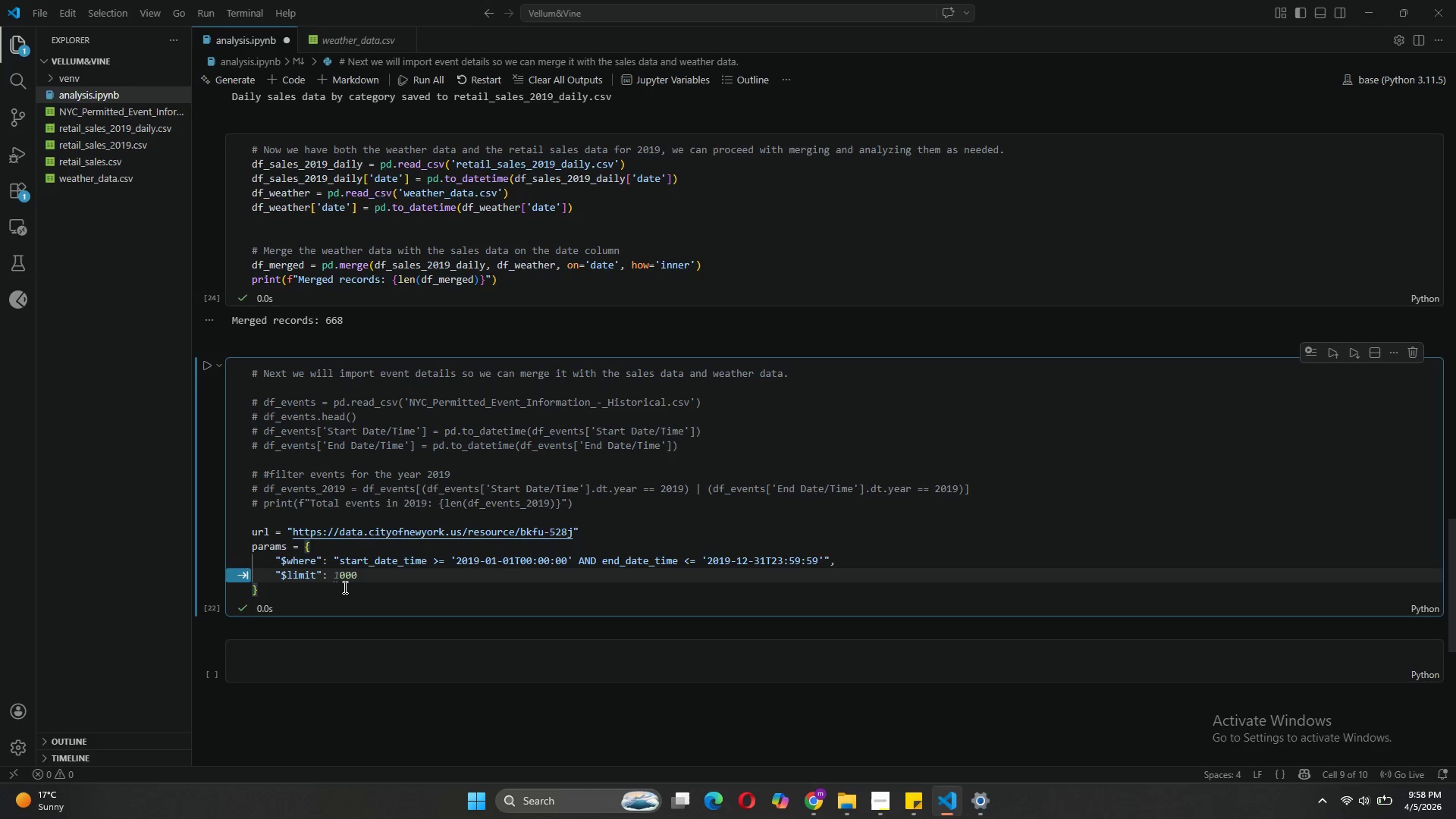 
key(5)
 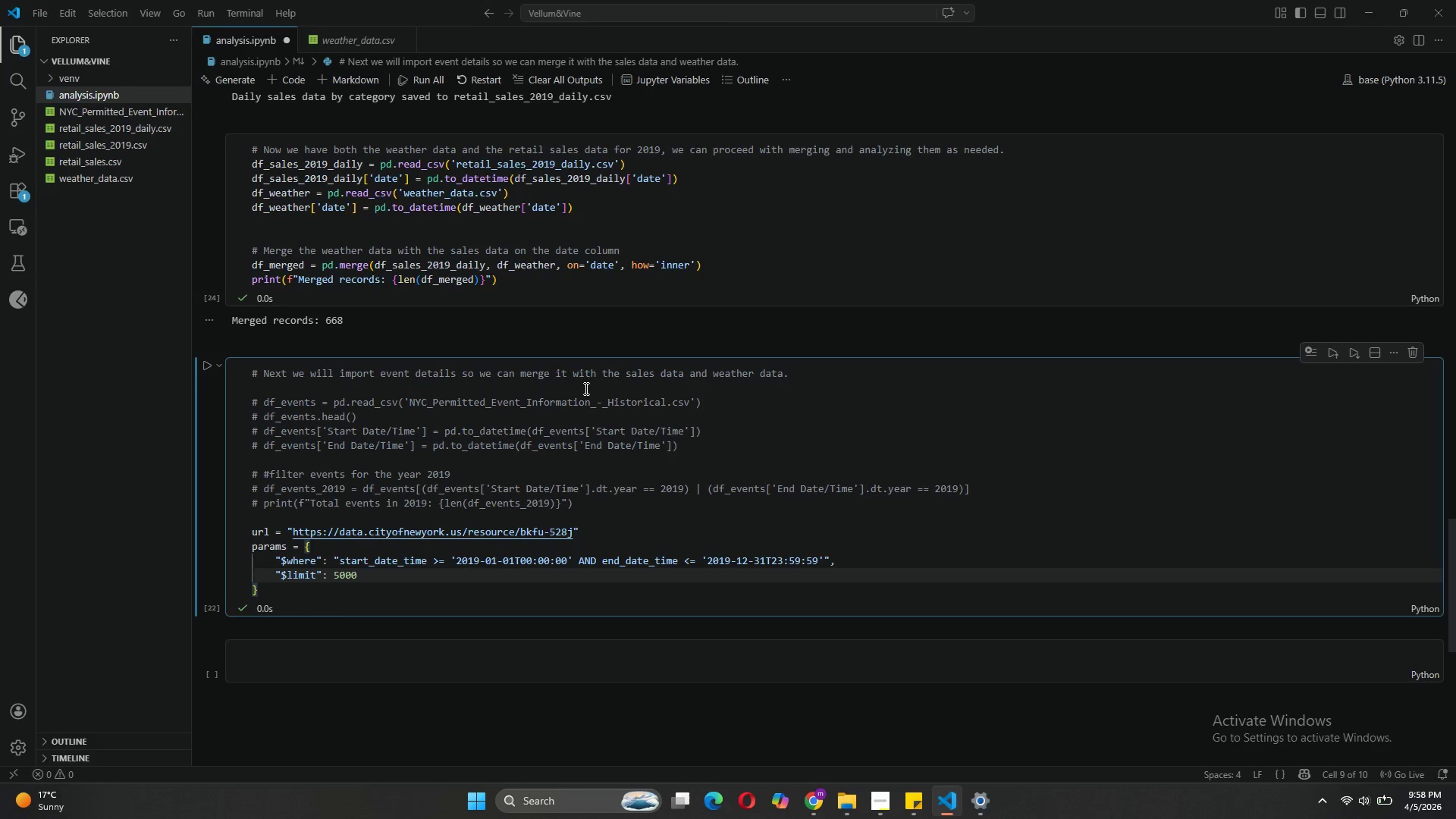 
scroll: coordinate [576, 396], scroll_direction: down, amount: 2.0
 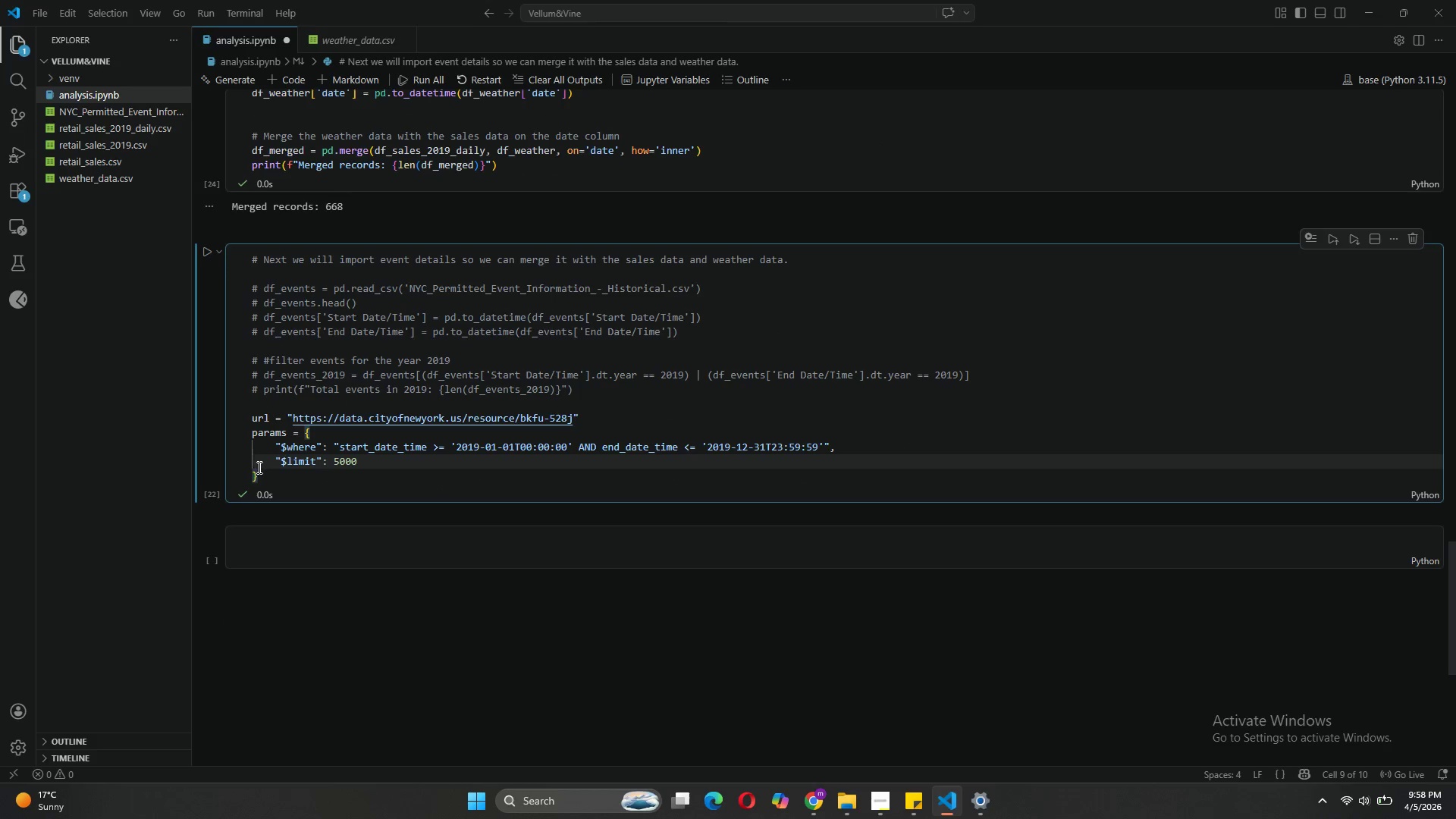 
left_click([259, 470])
 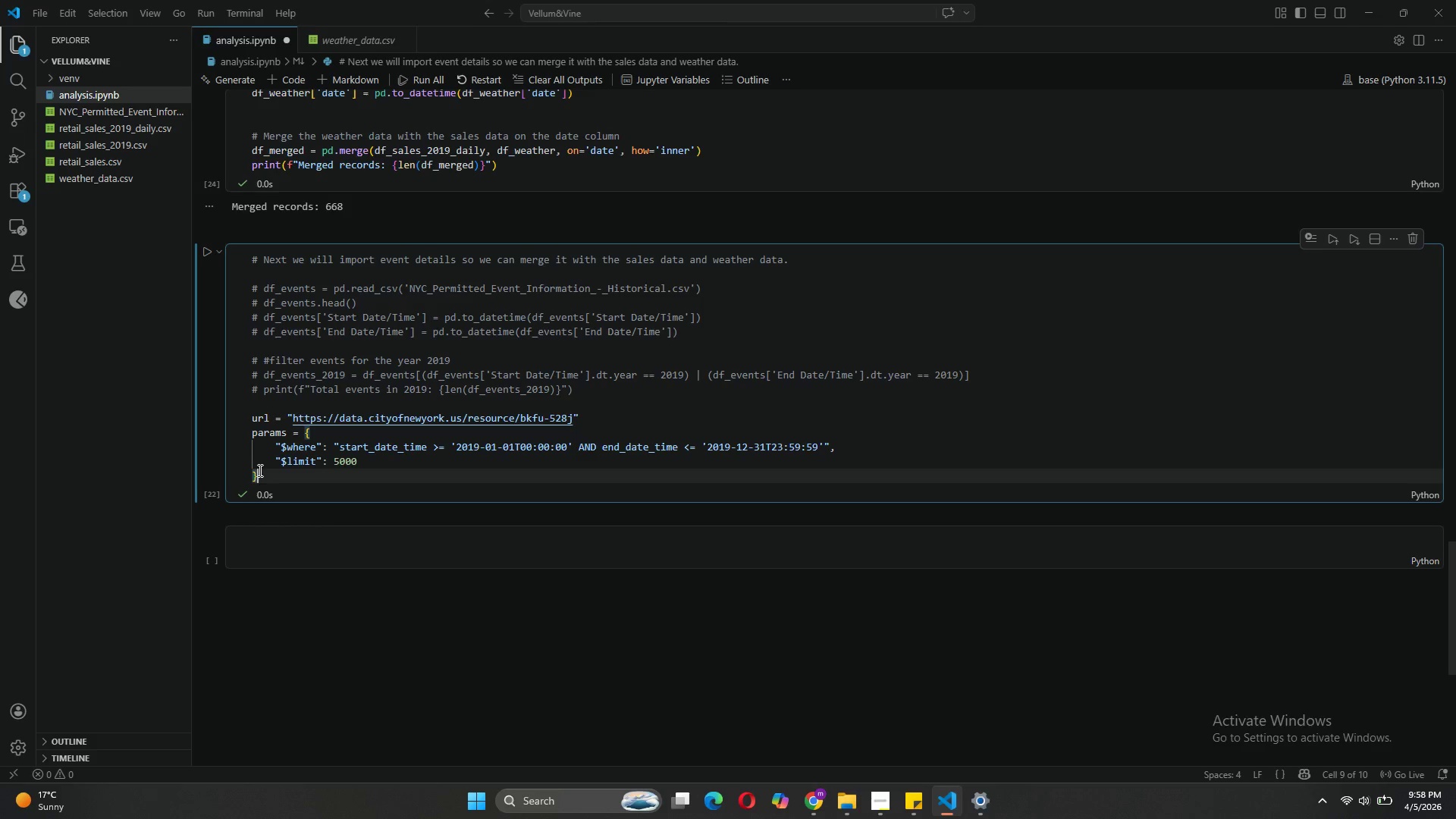 
key(Enter)
 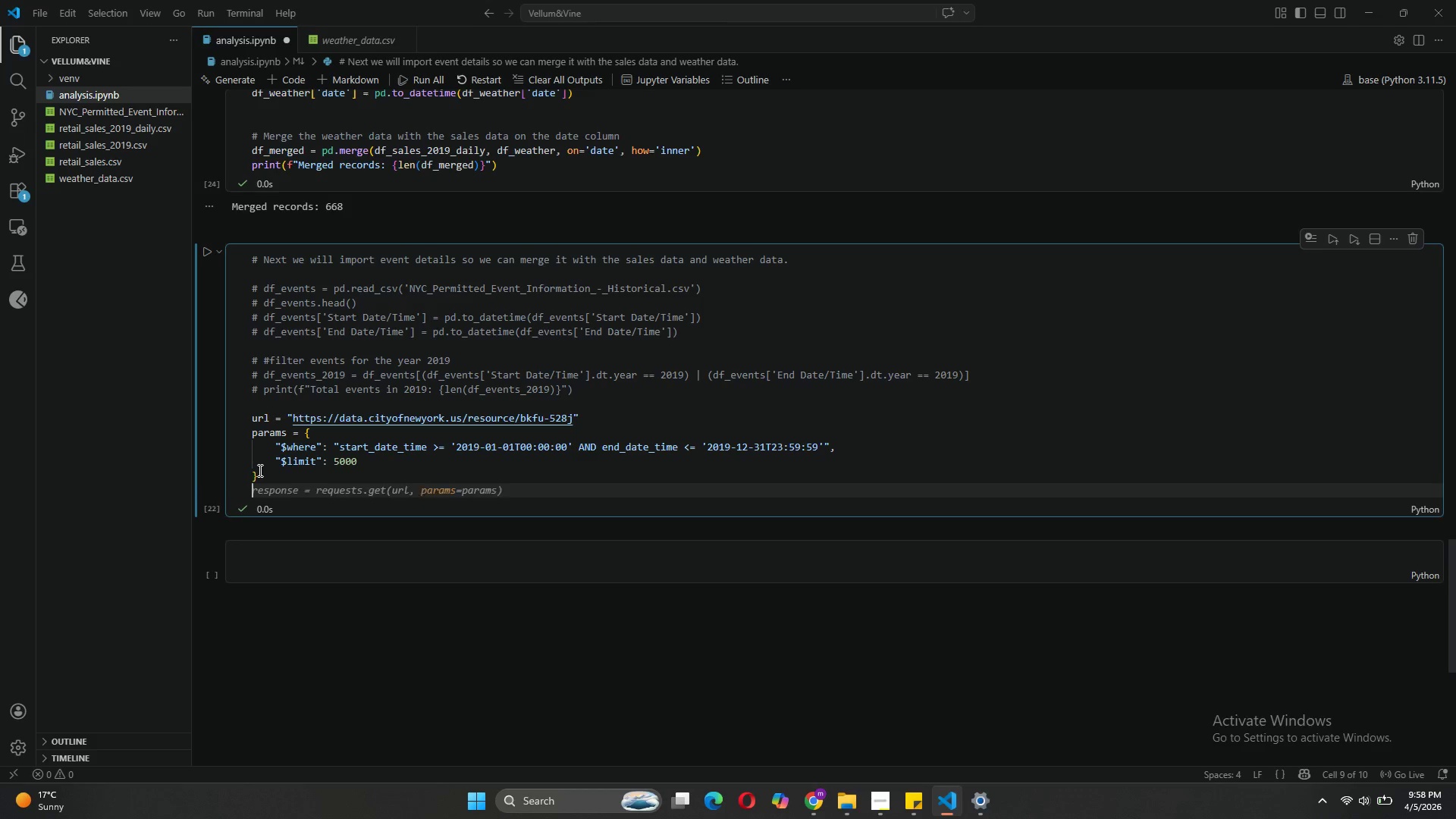 
key(Enter)
 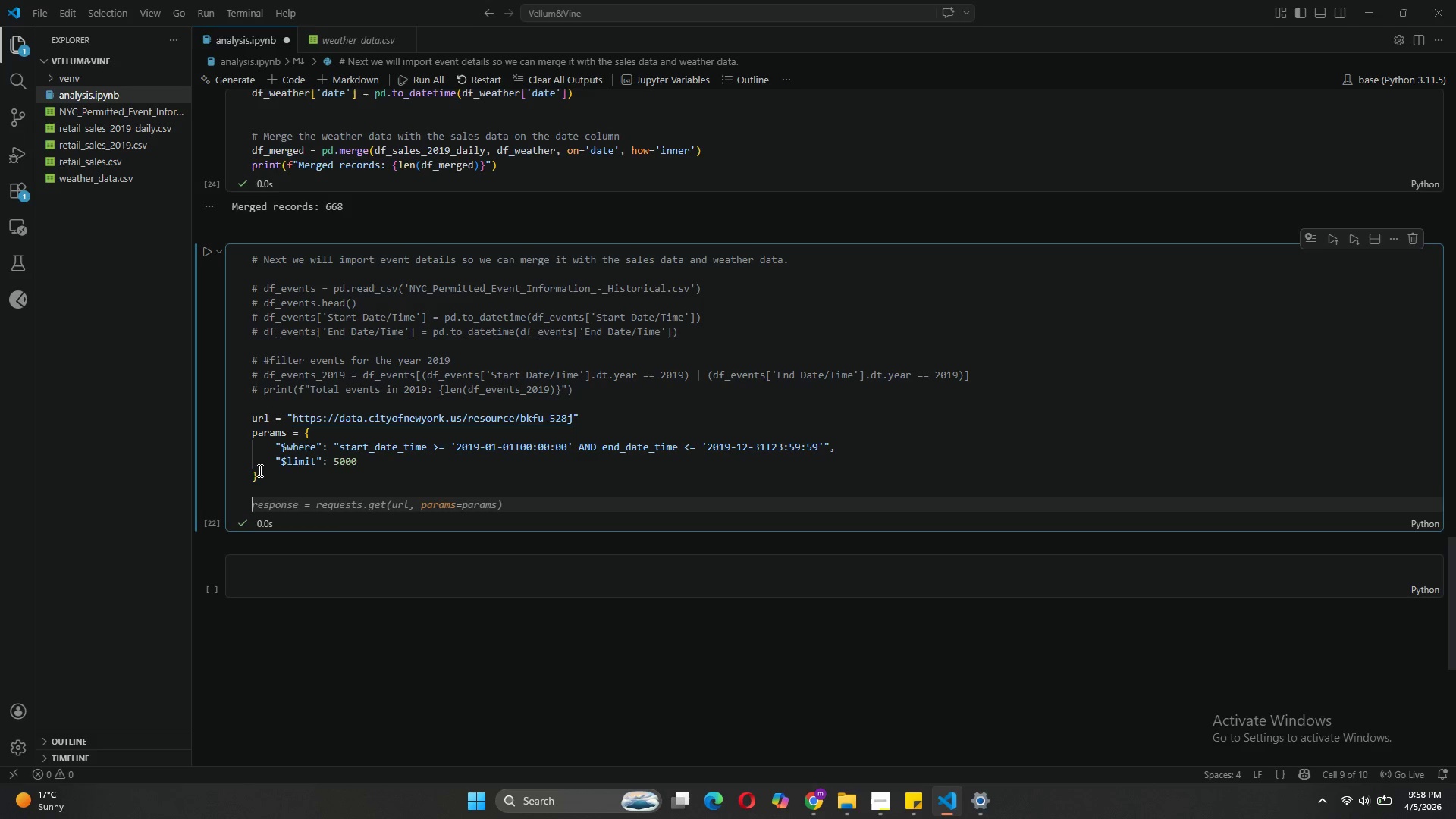 
key(Tab)
 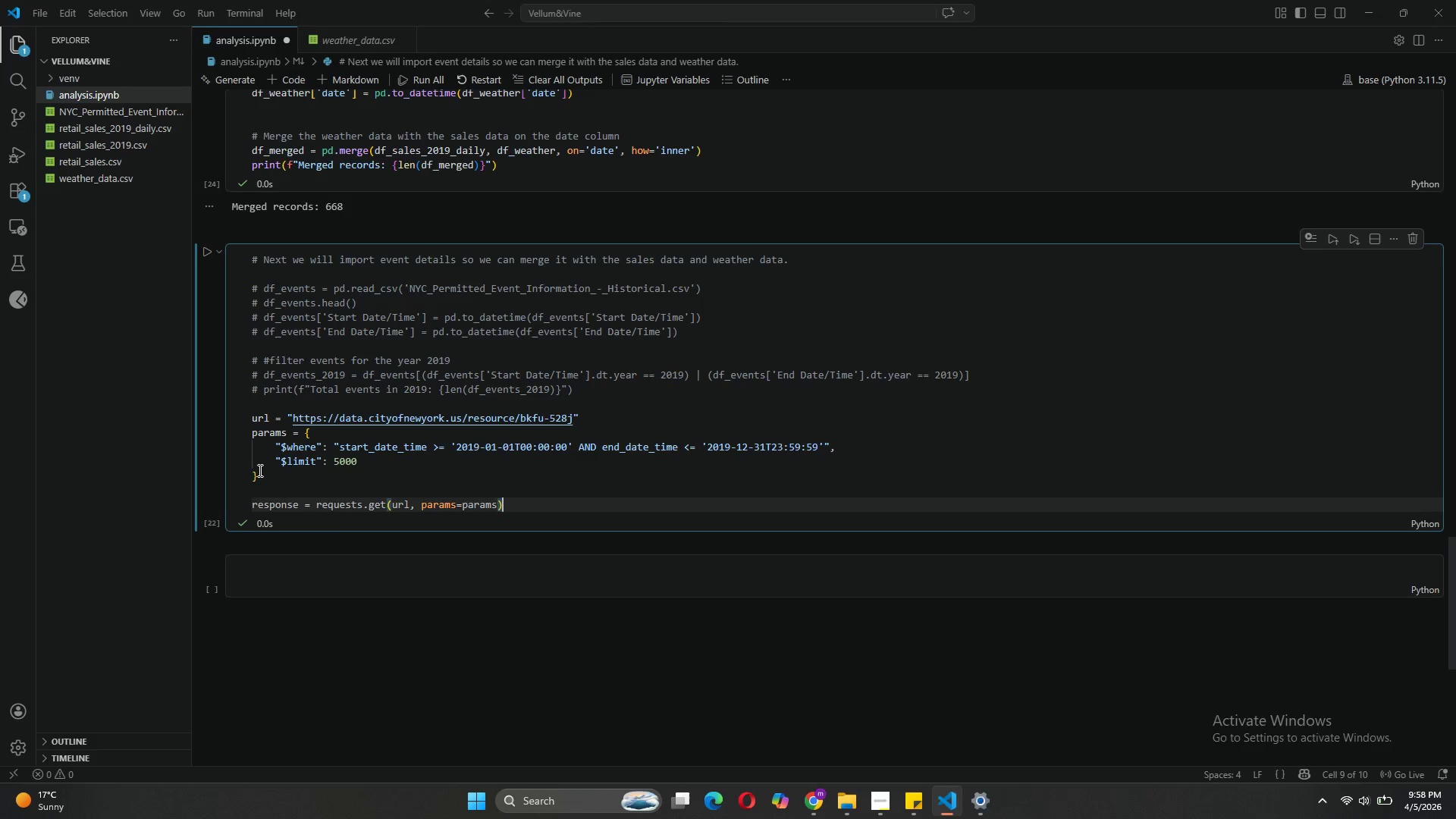 
key(Enter)
 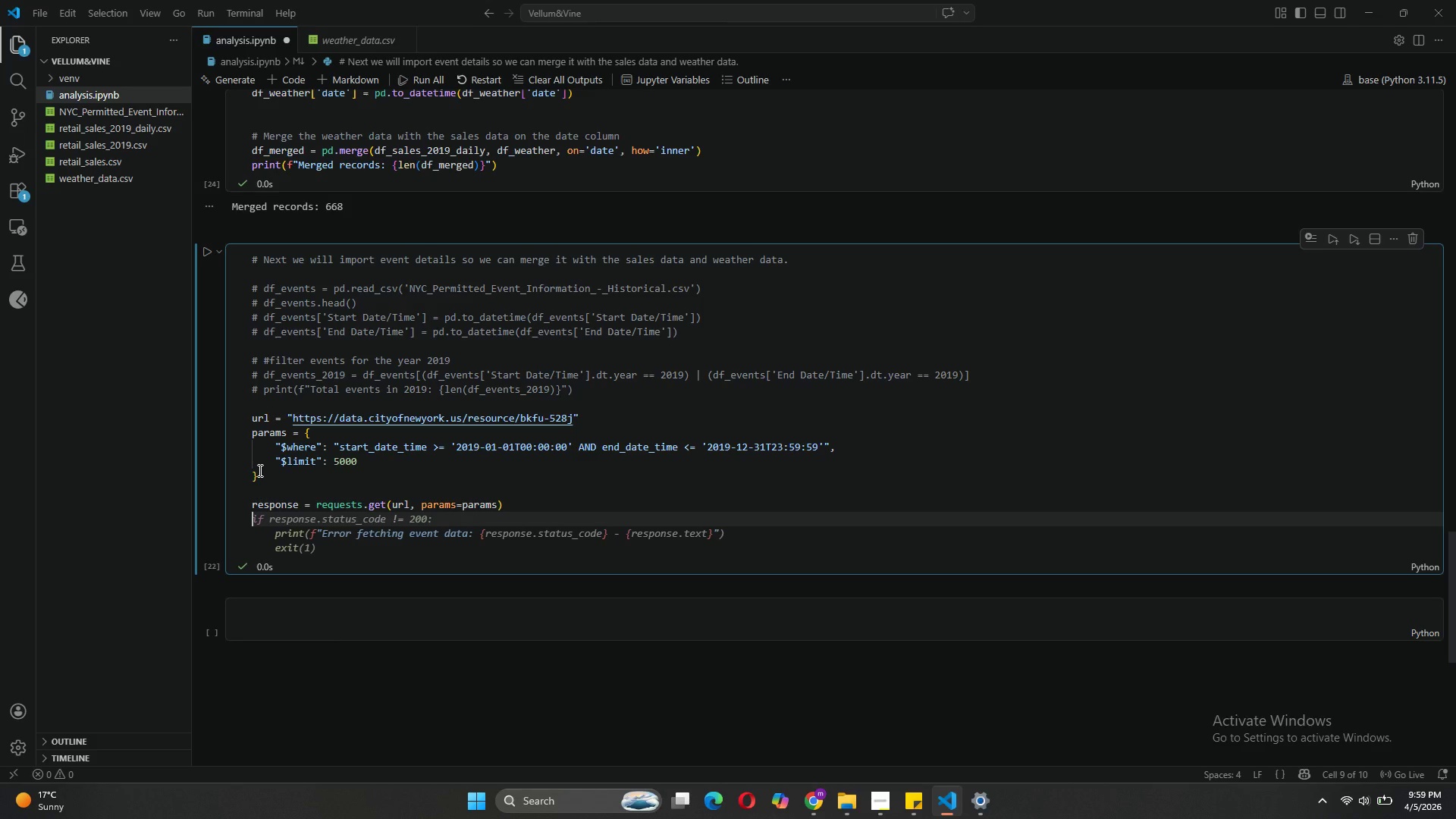 
key(Tab)
 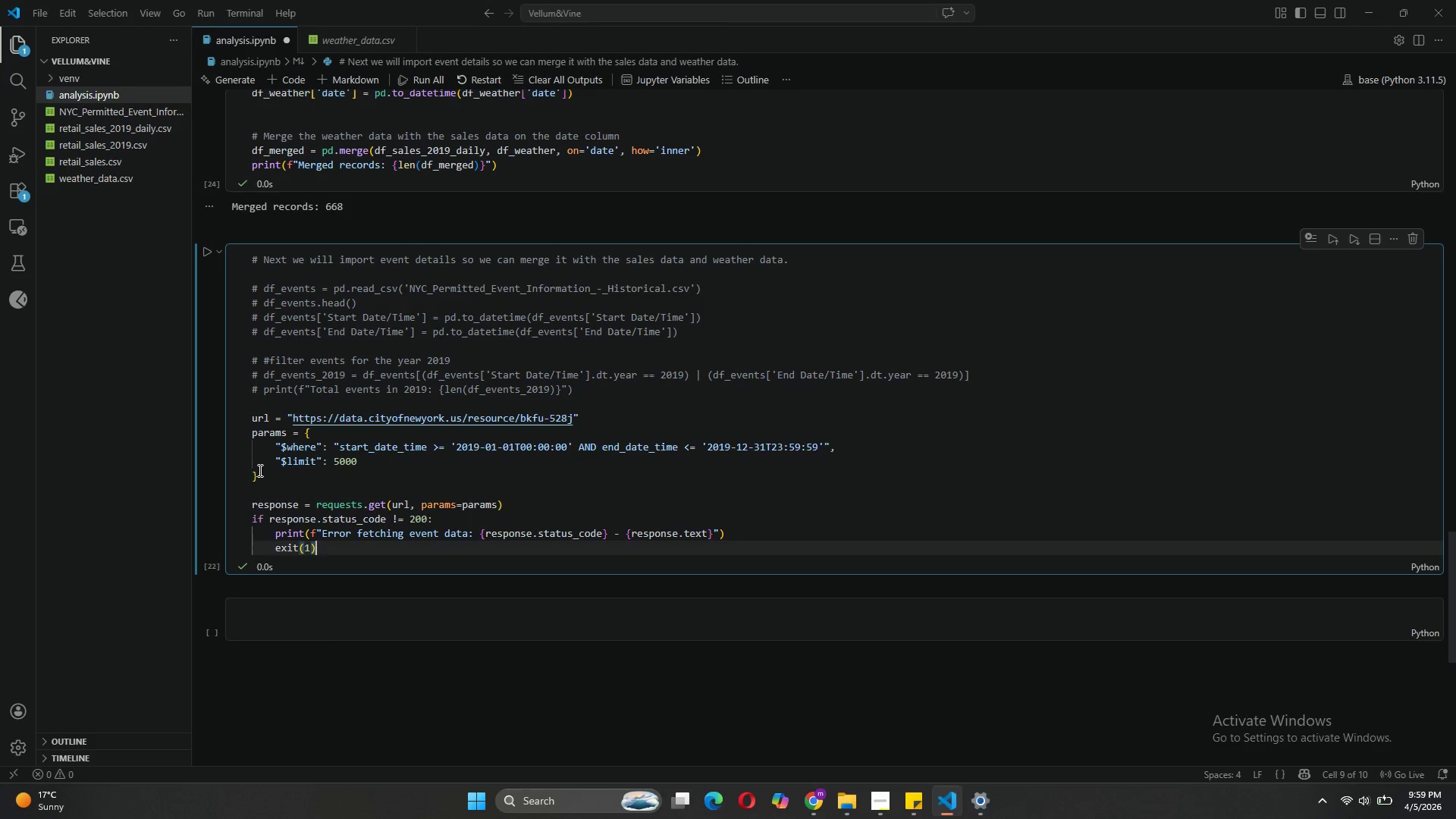 
key(Enter)
 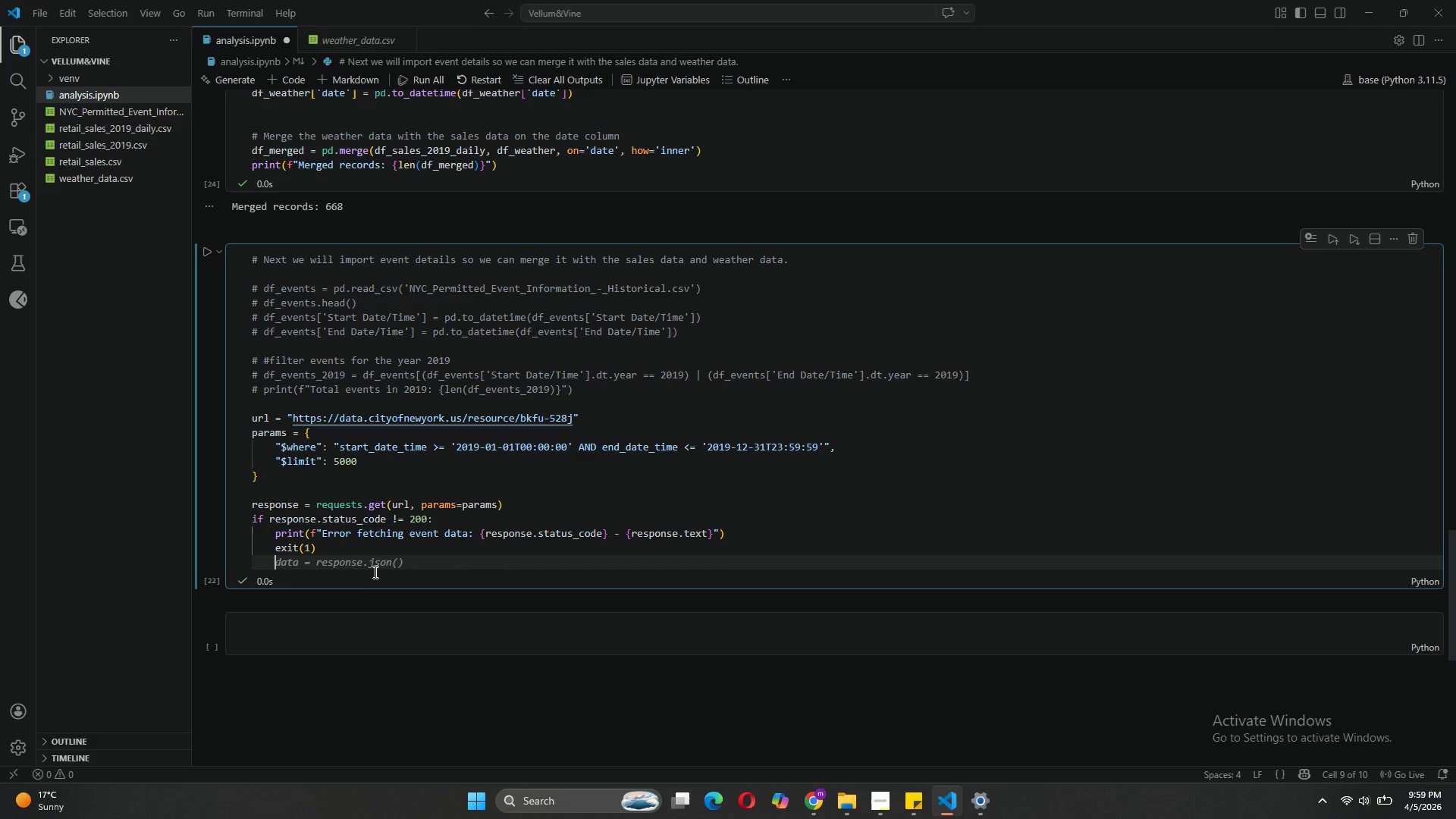 
wait(14.09)
 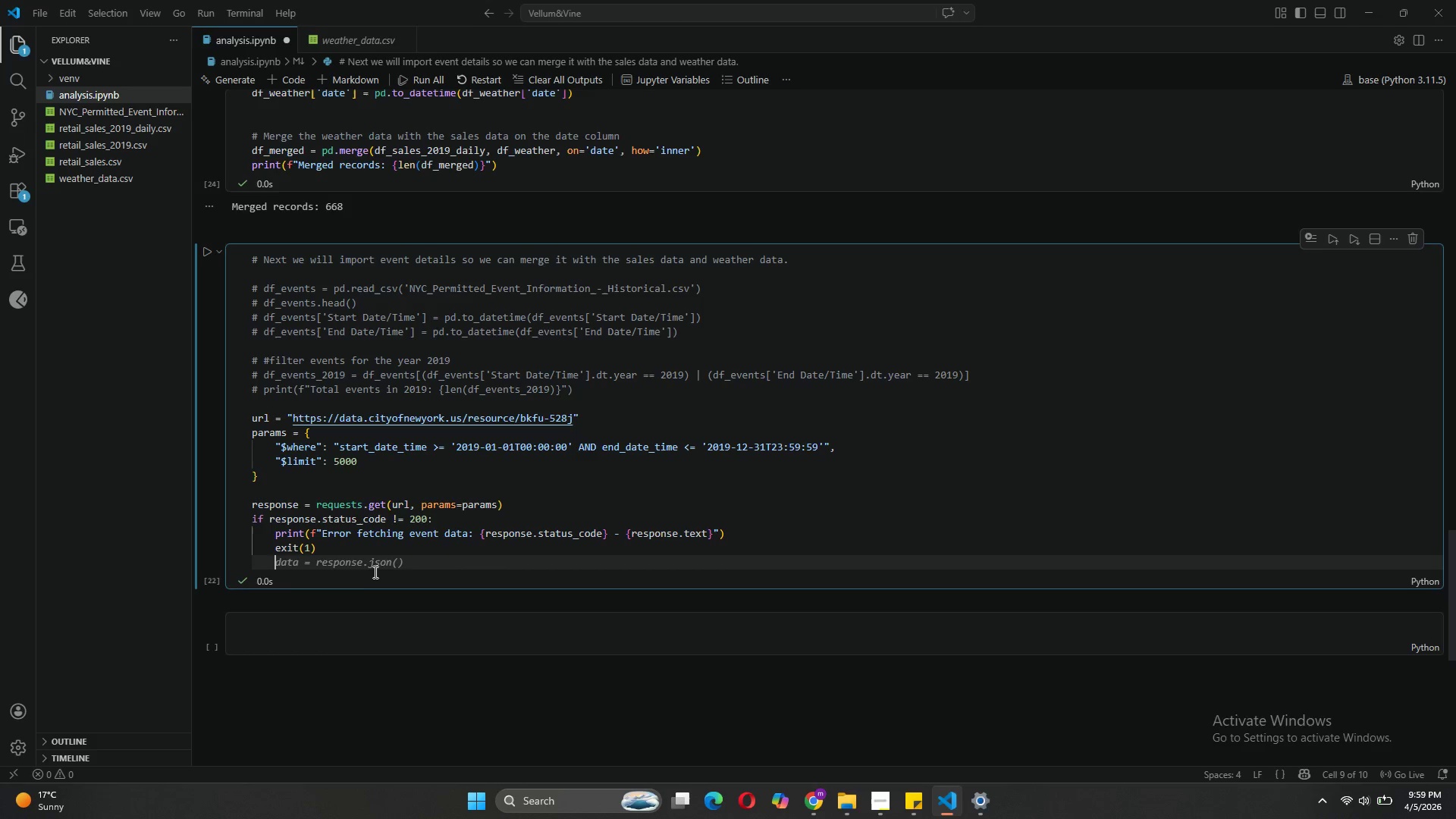 
key(Tab)
 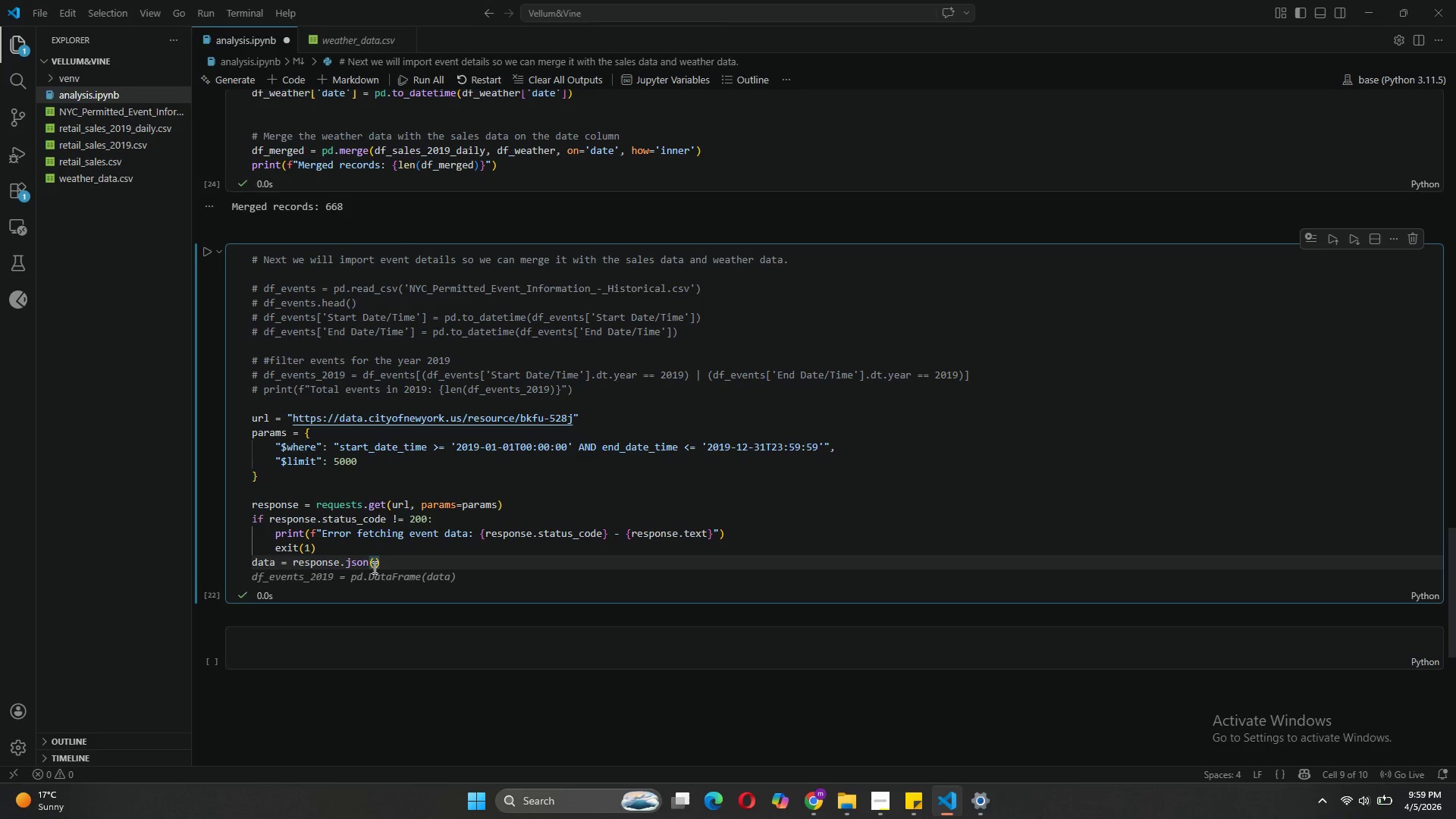 
wait(6.75)
 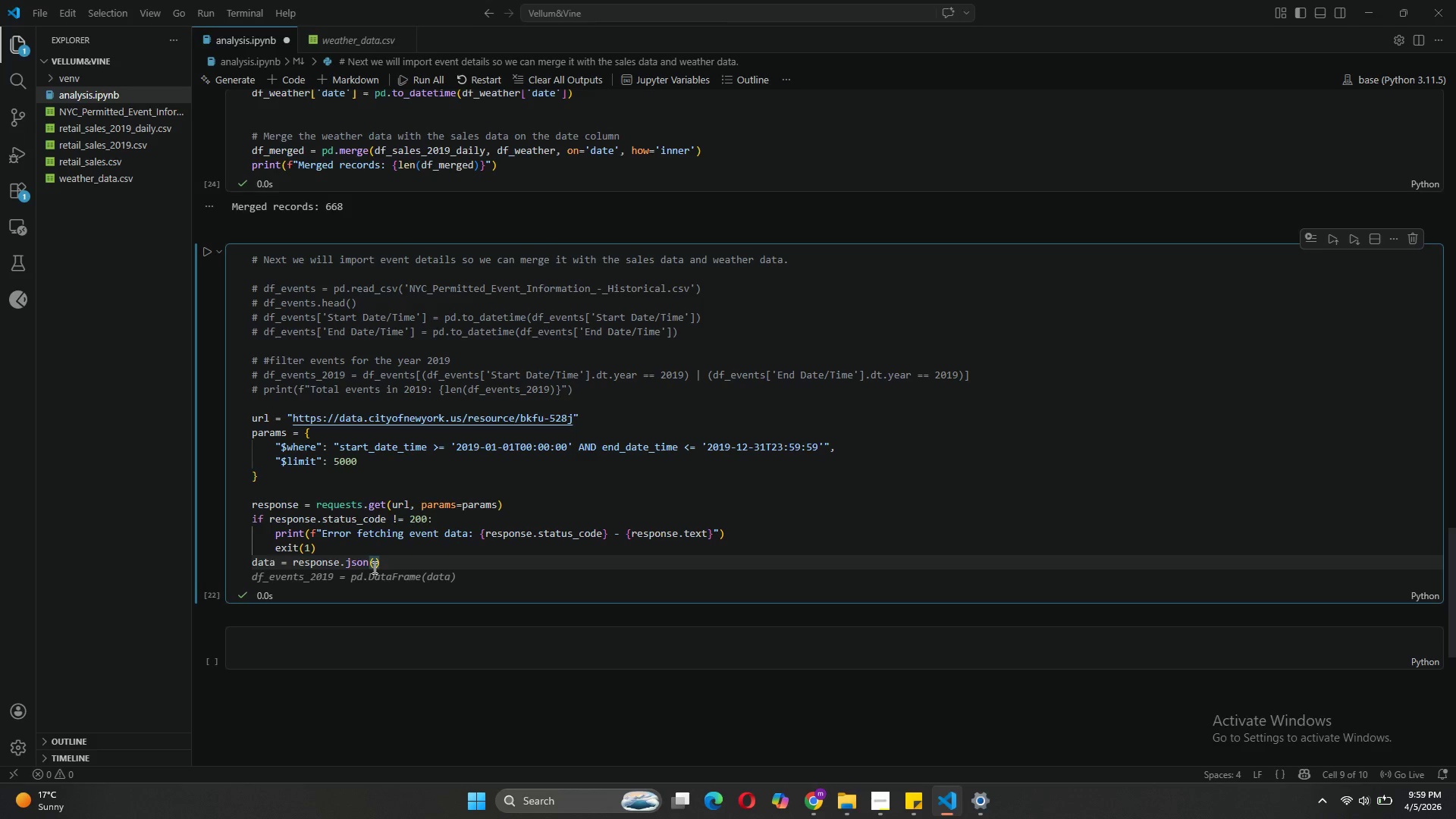 
key(Tab)
 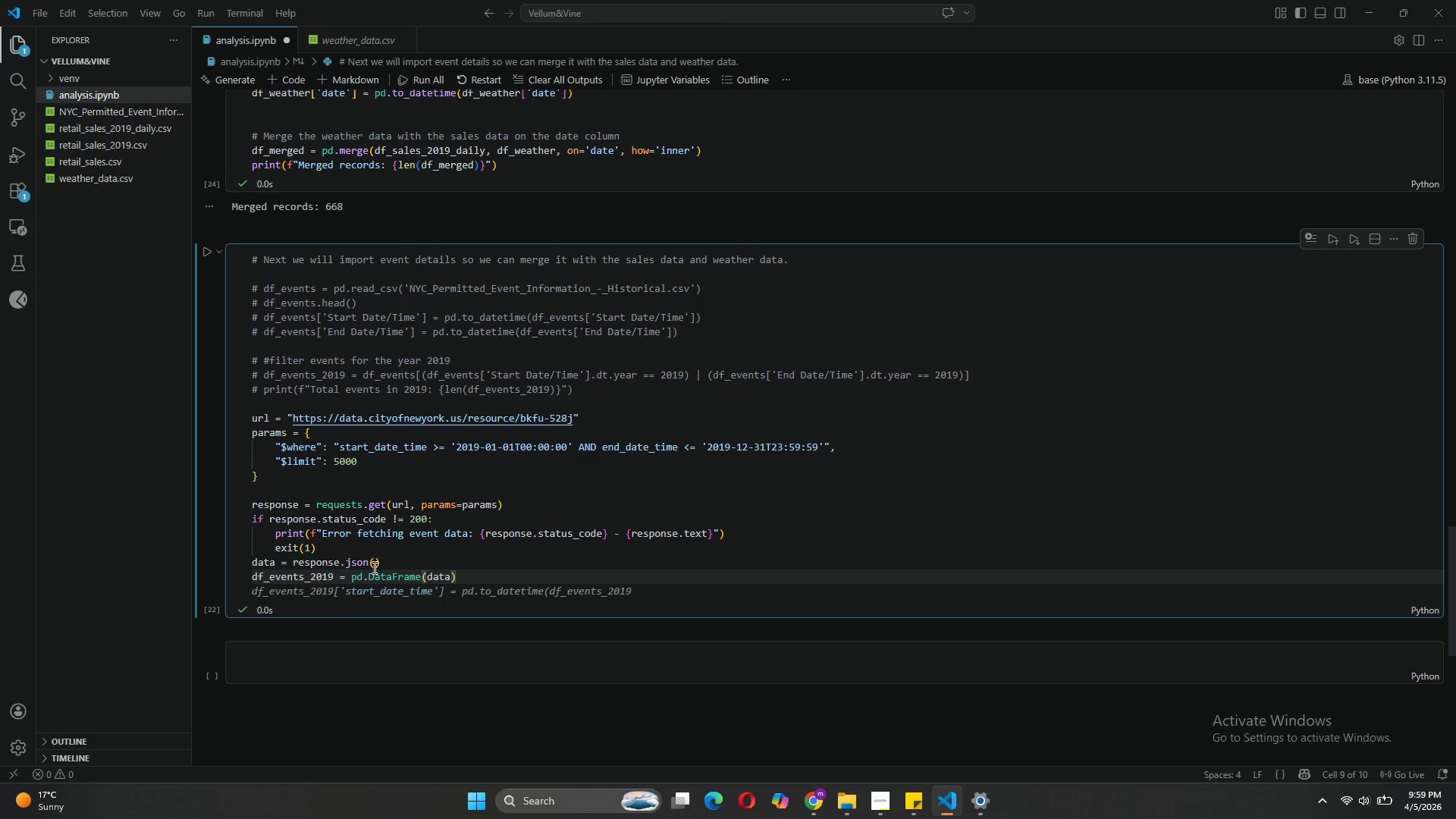 
key(Tab)
 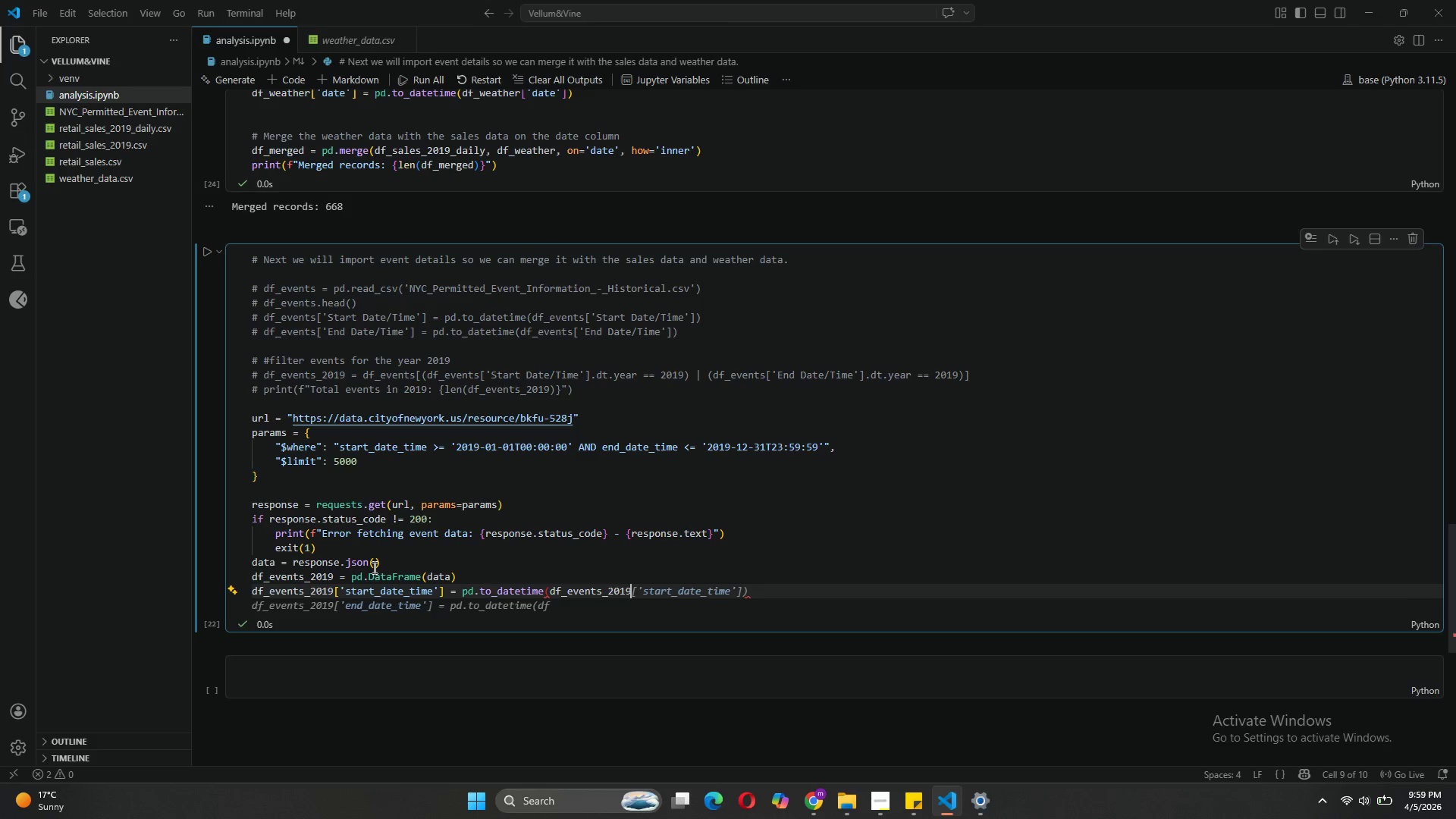 
key(Enter)
 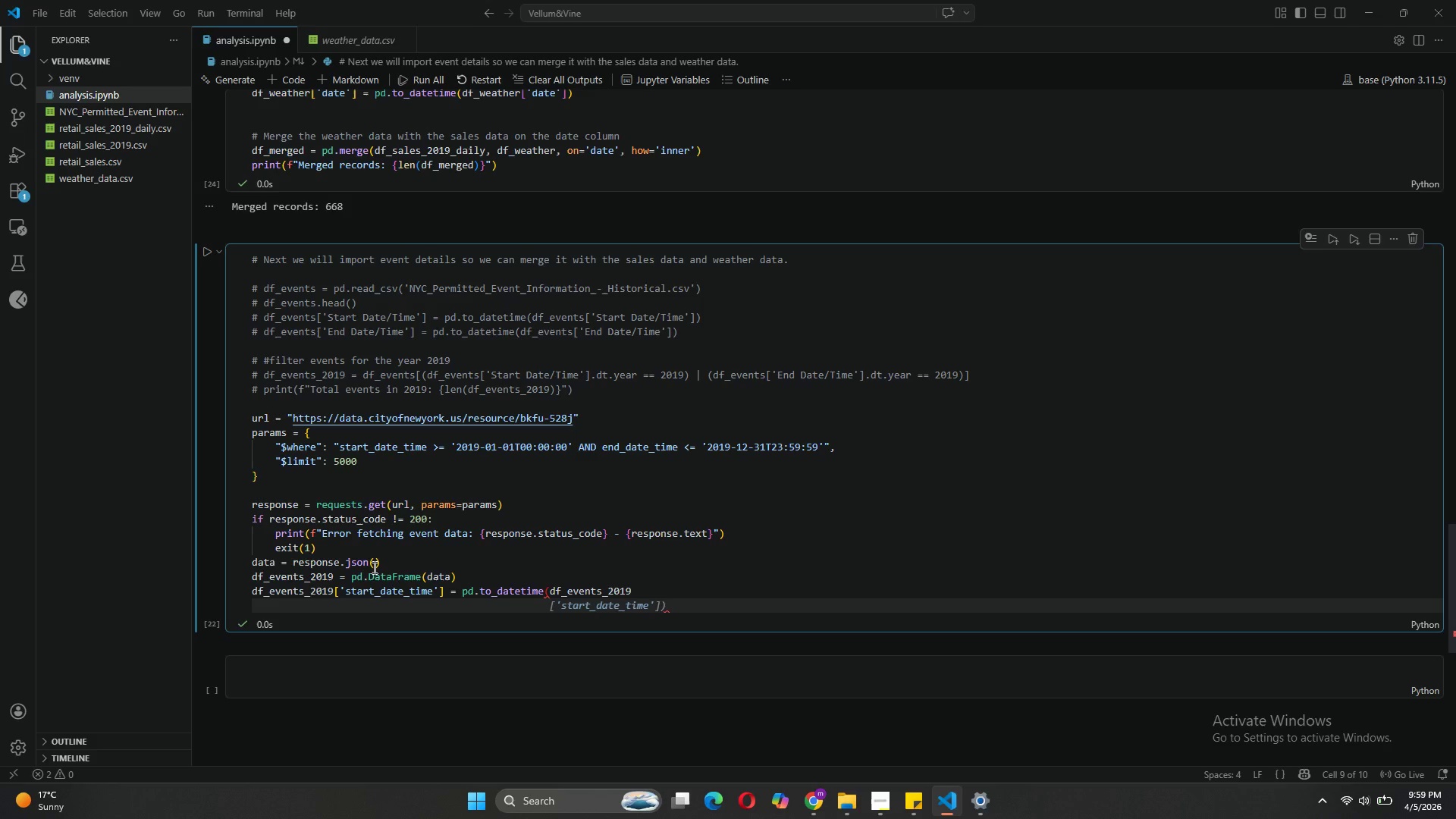 
key(Control+Z)
 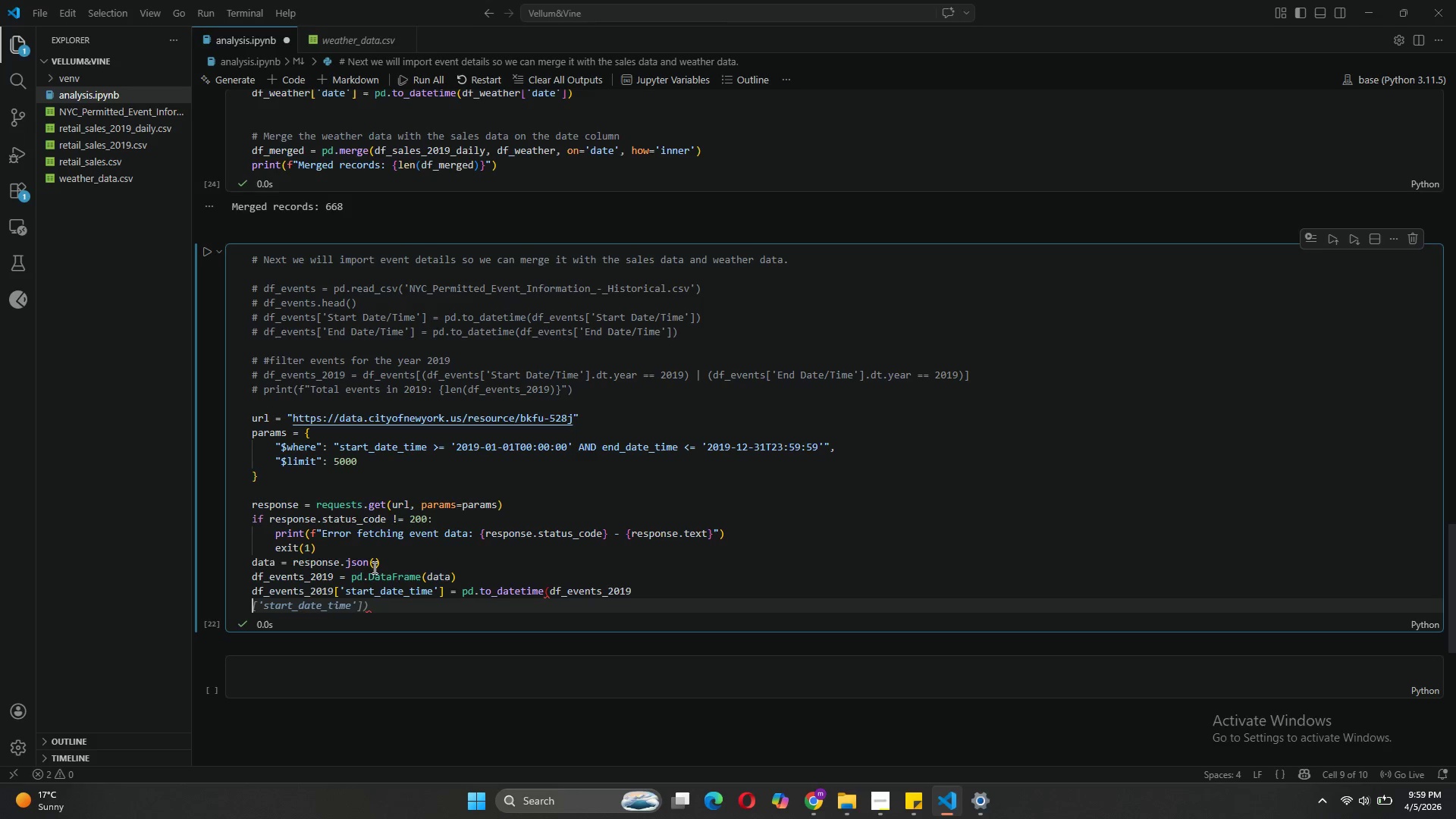 
key(Control+Z)
 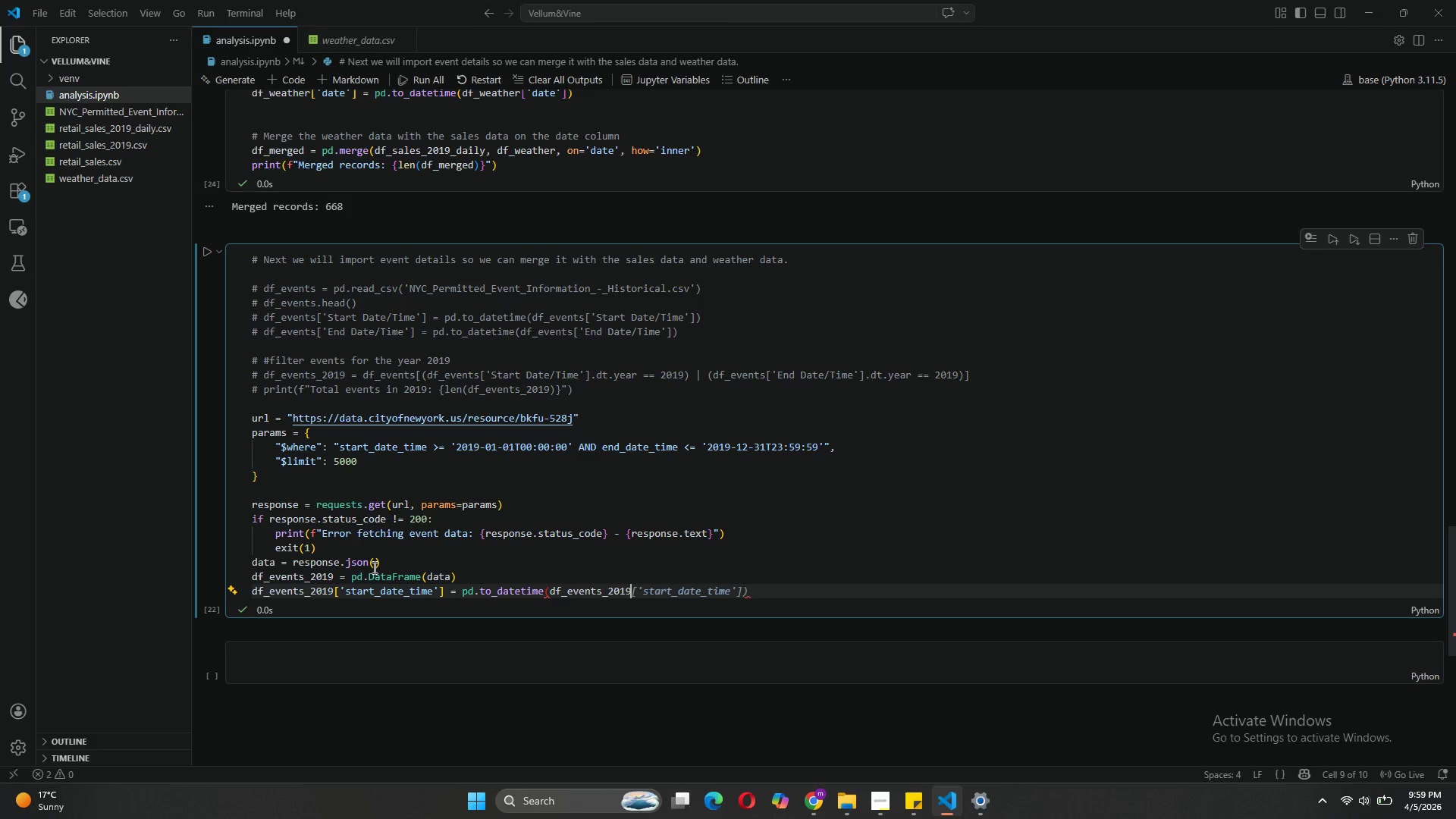 
key(Tab)
 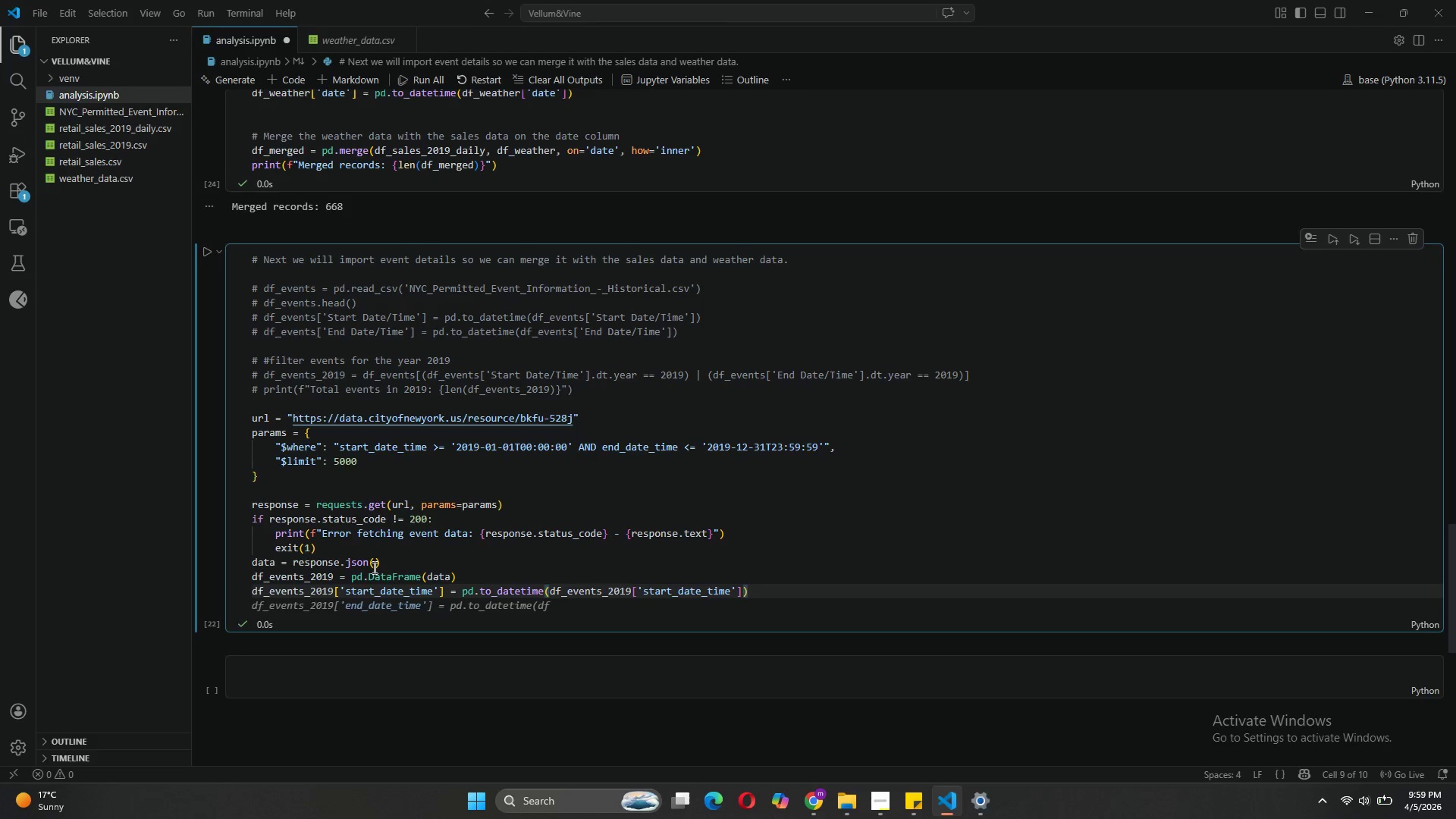 
key(Enter)
 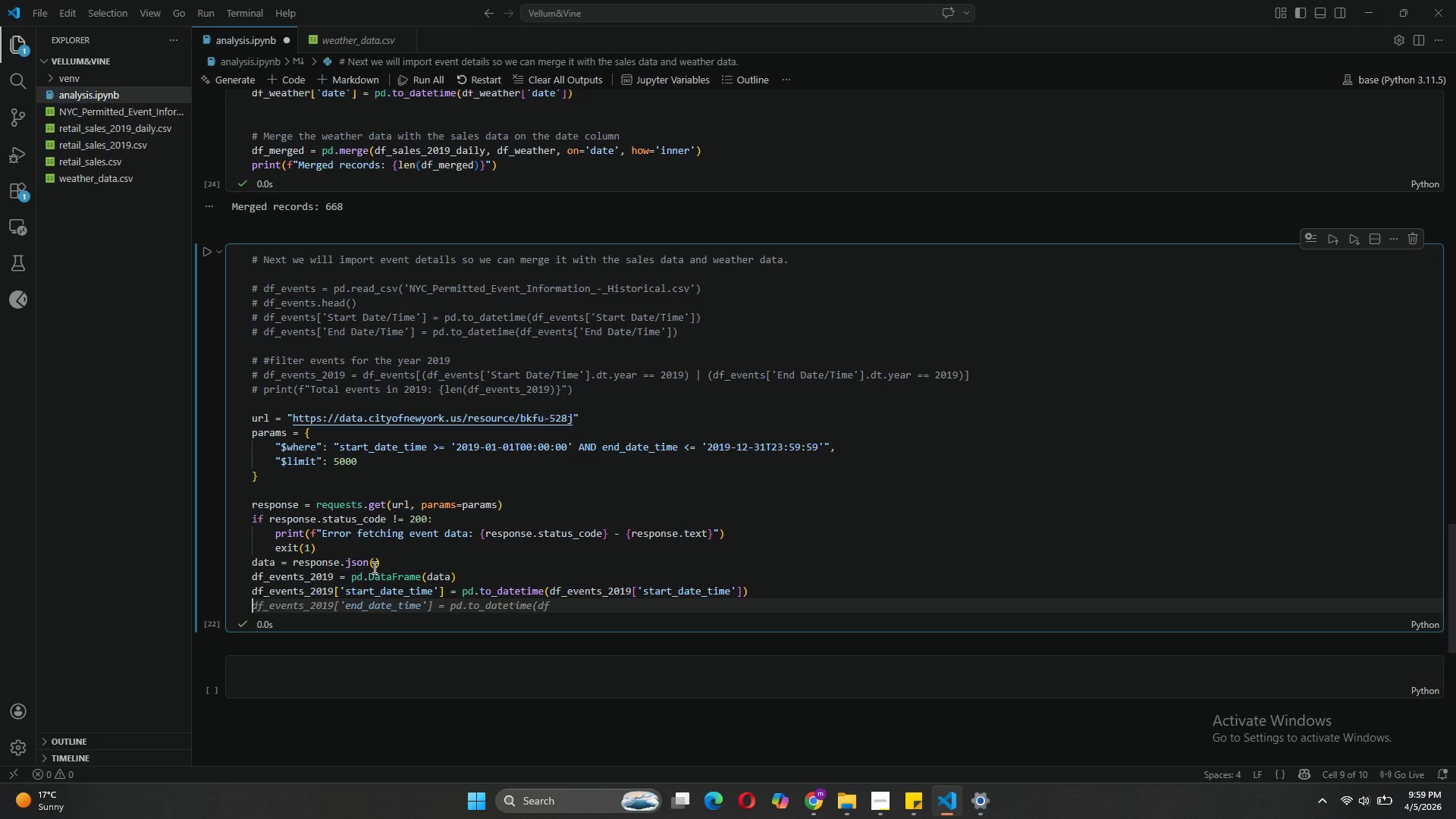 
key(Tab)
 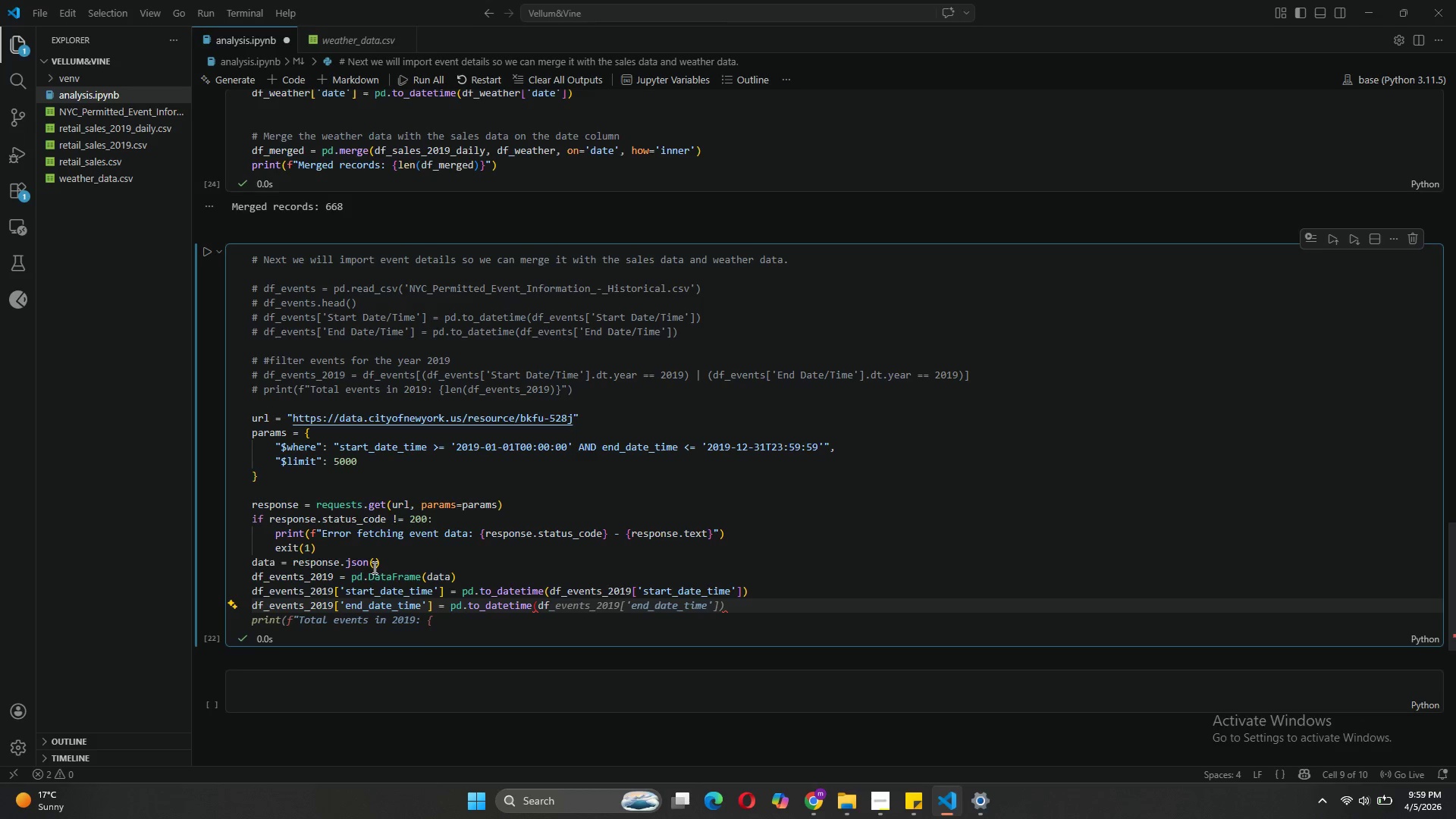 
key(Tab)
 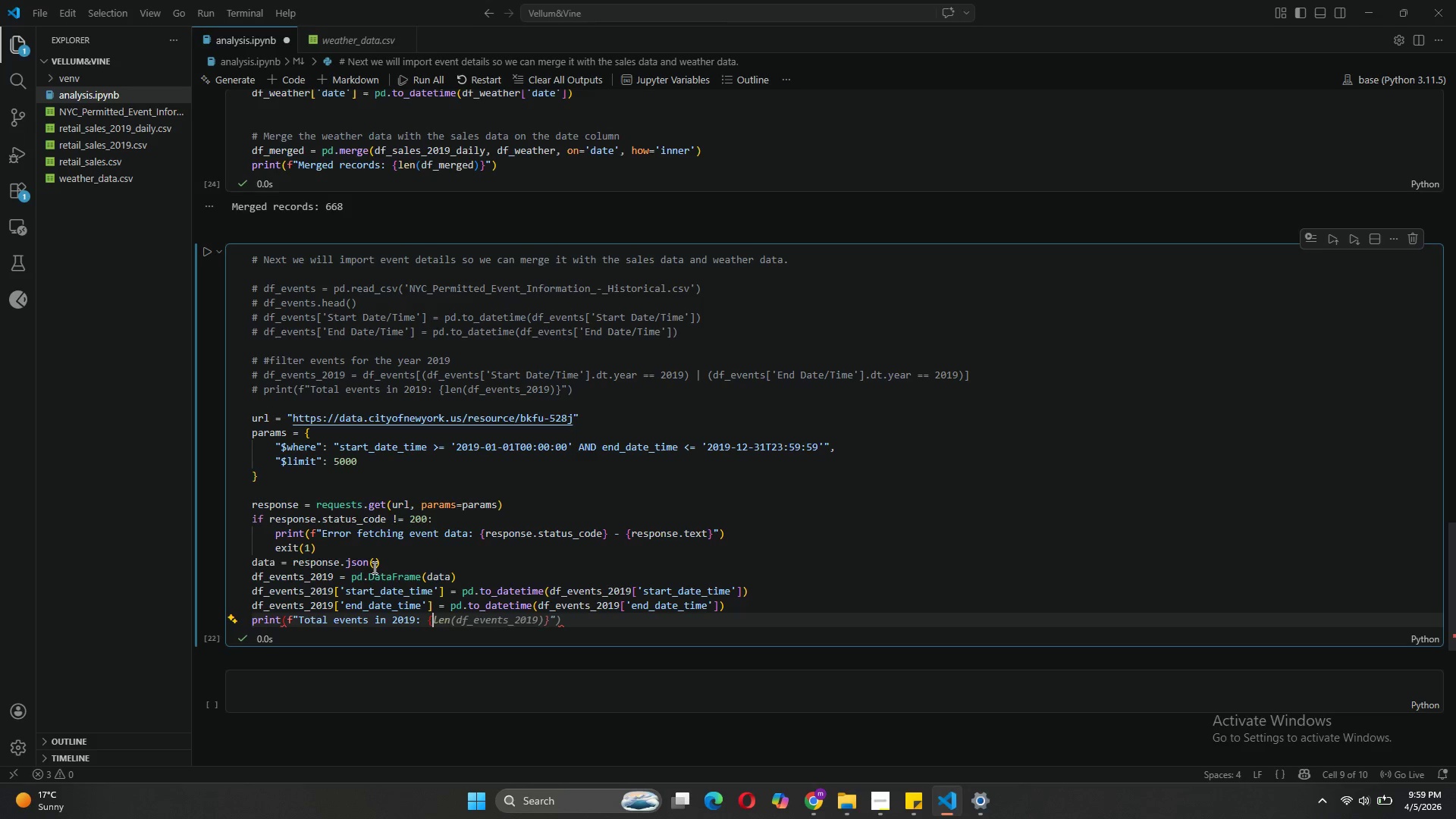 
wait(6.8)
 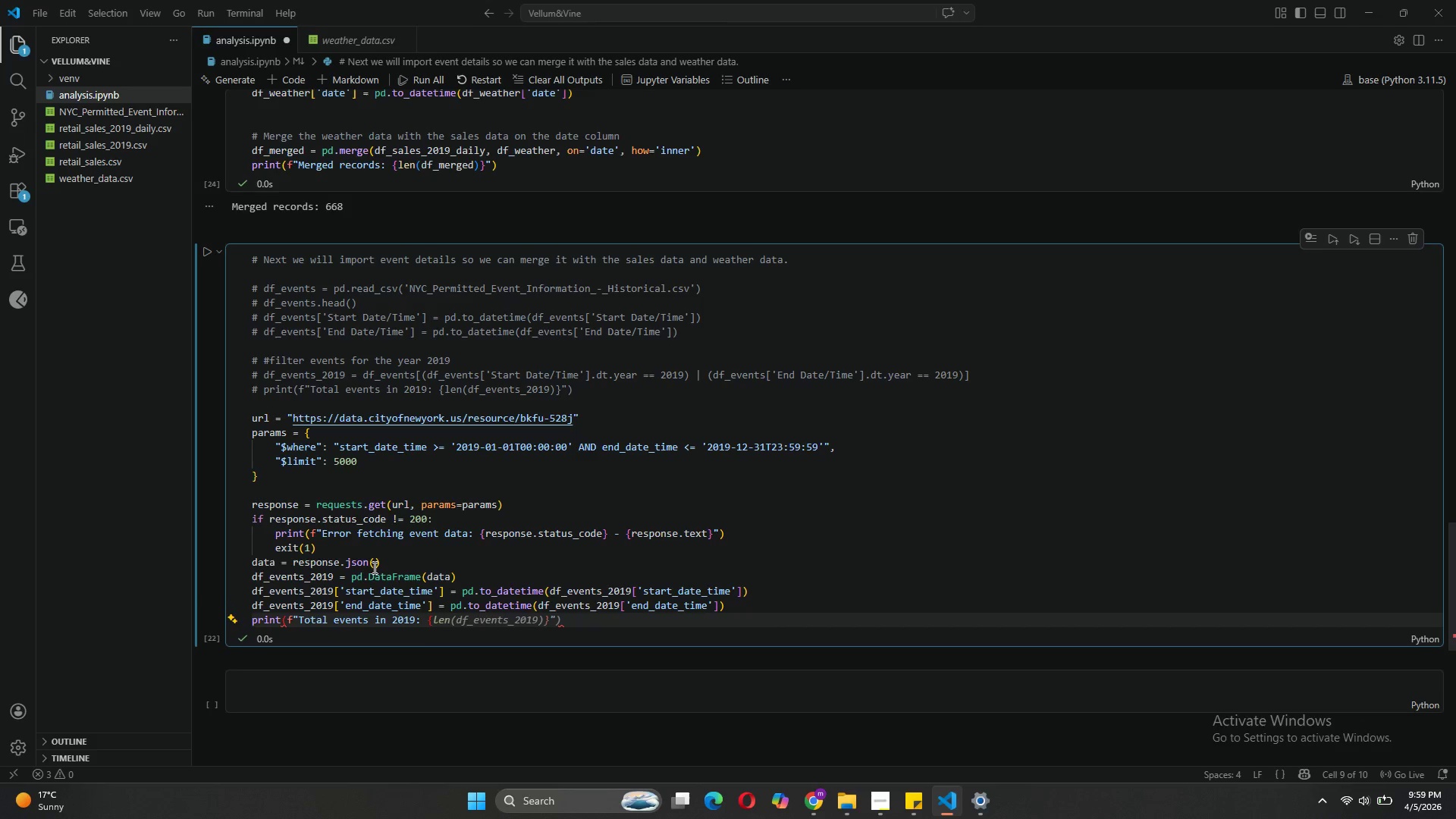 
key(Tab)
 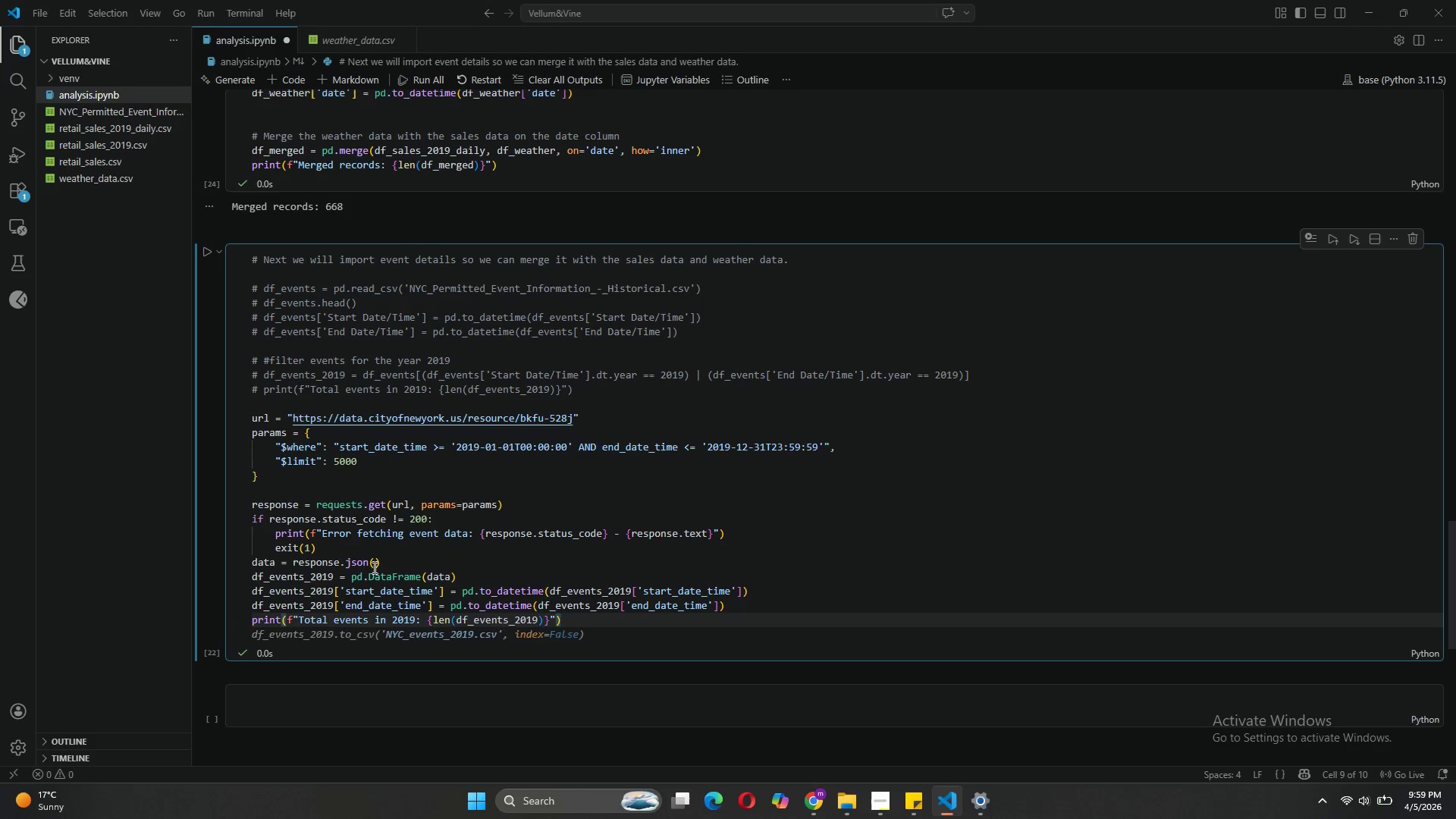 
key(Tab)
 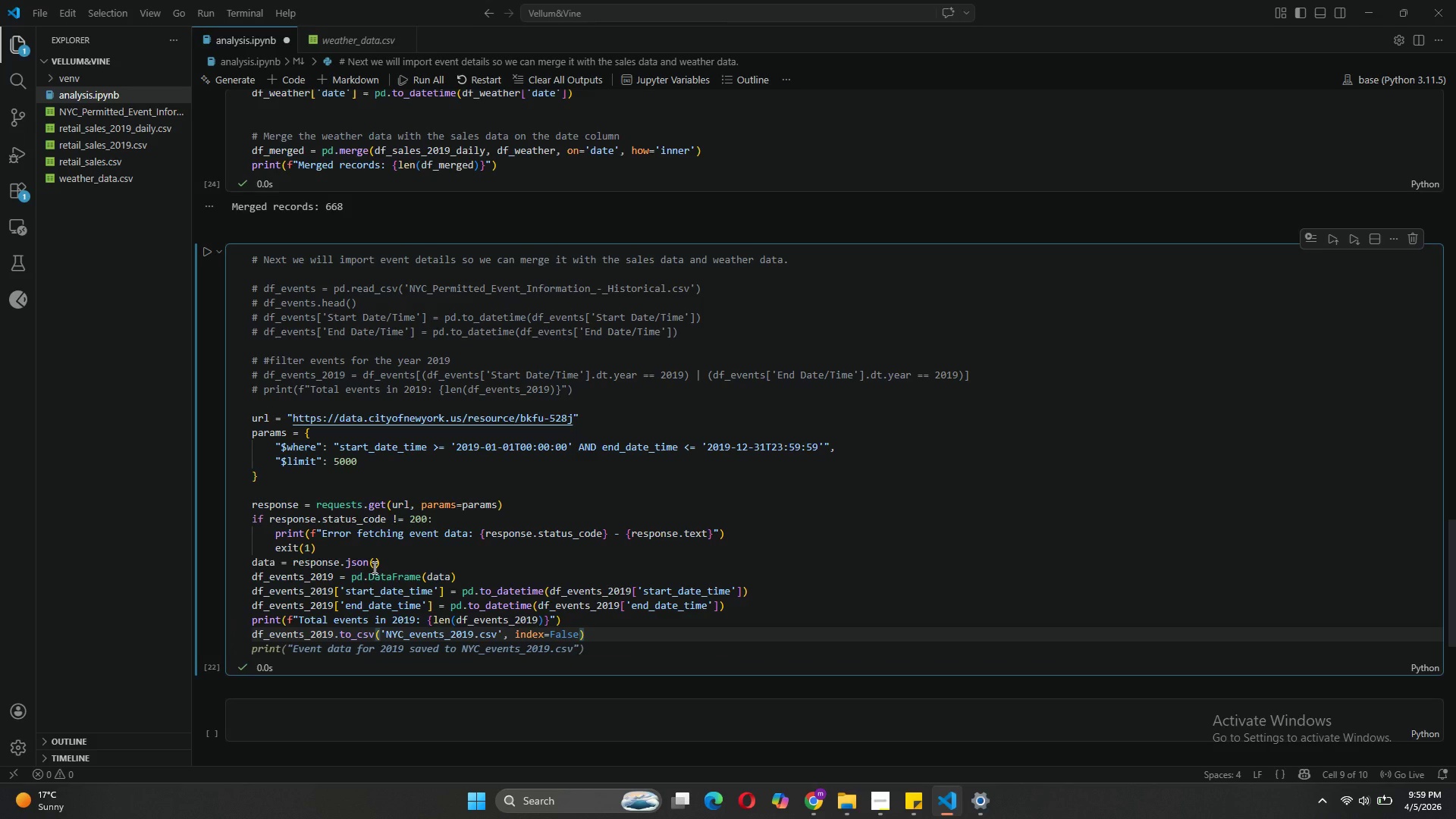 
key(Tab)
 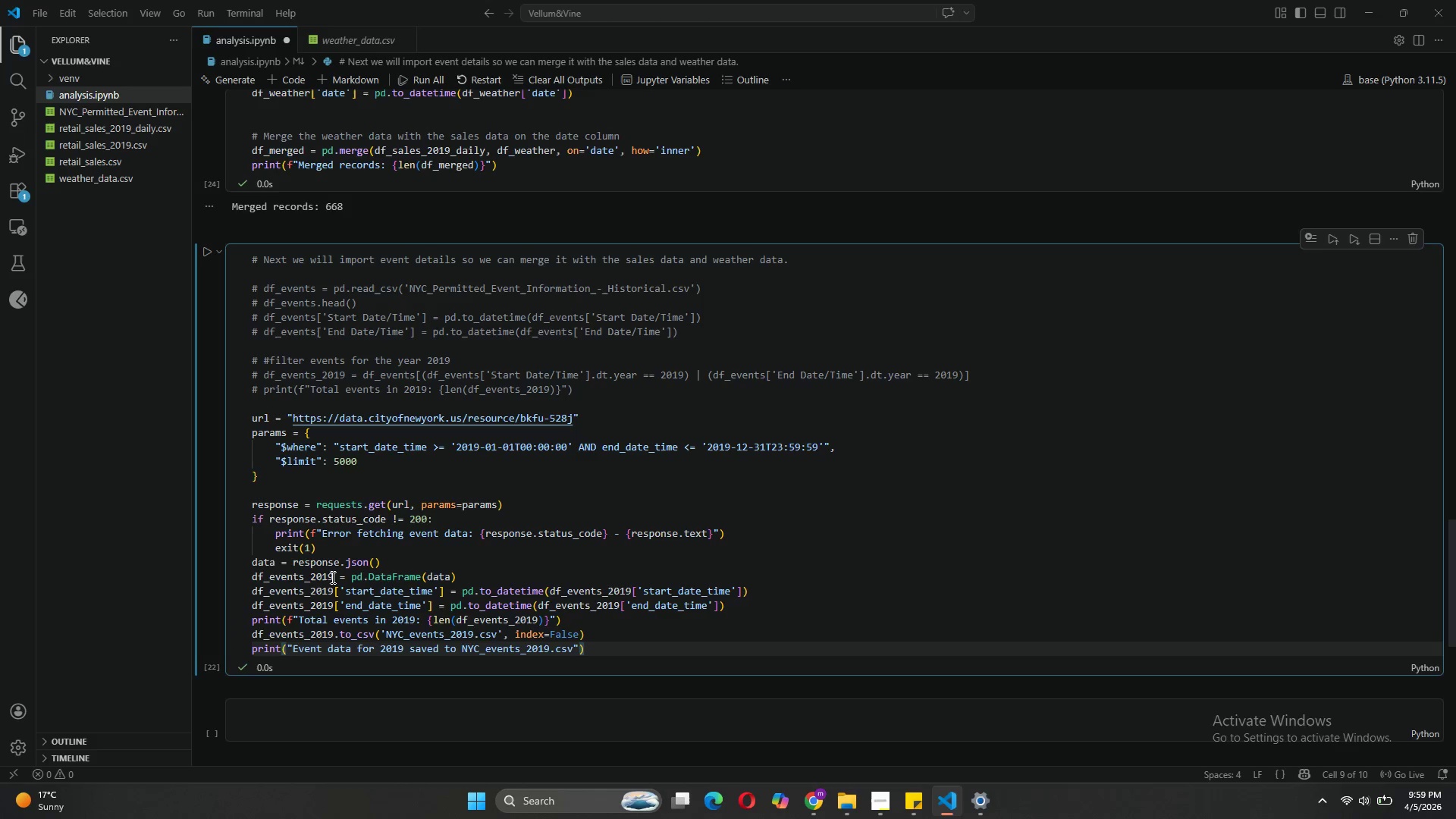 
scroll: coordinate [517, 551], scroll_direction: down, amount: 2.0
 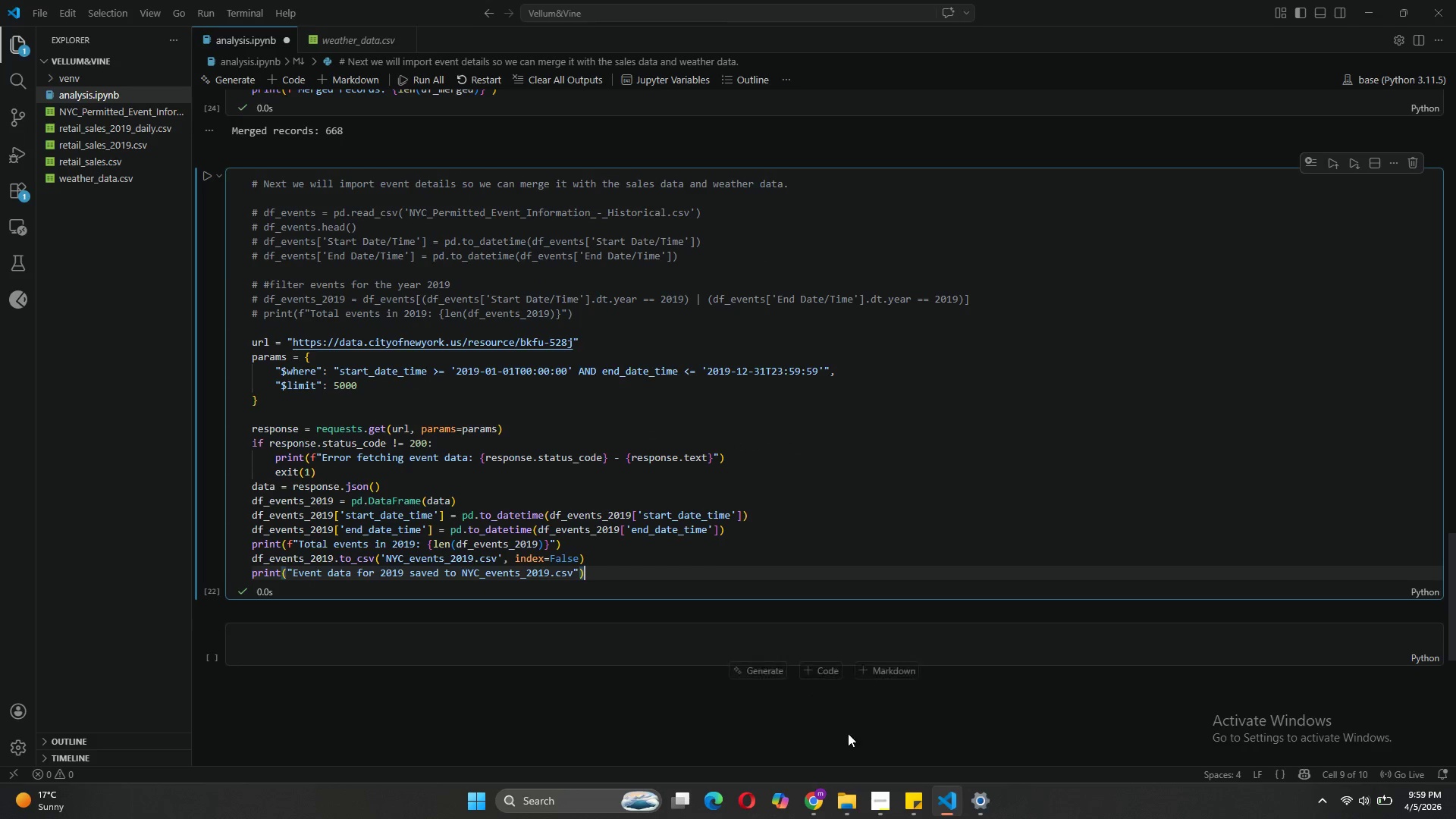 
left_click([814, 816])
 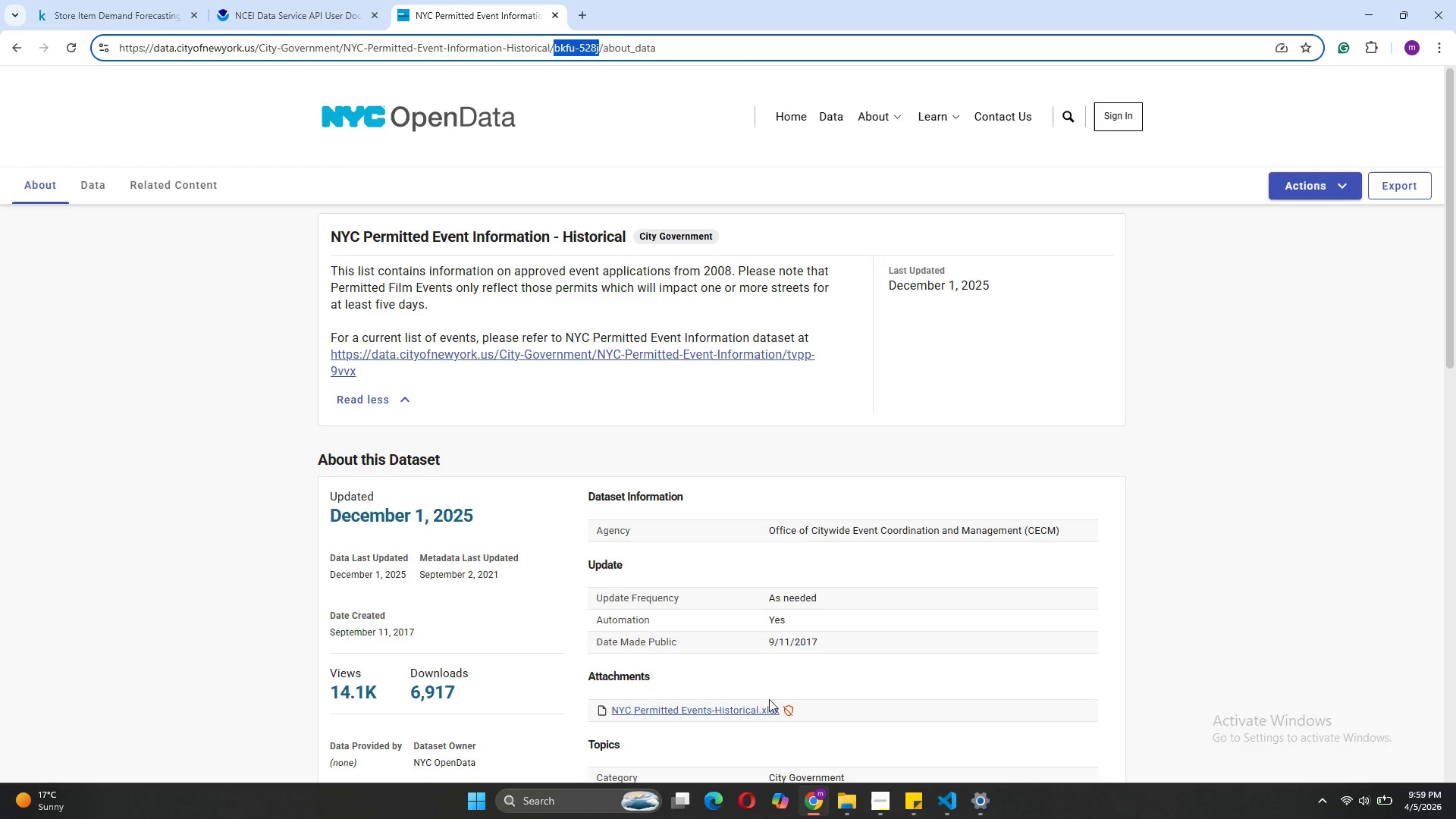 
scroll: coordinate [670, 648], scroll_direction: down, amount: 11.0
 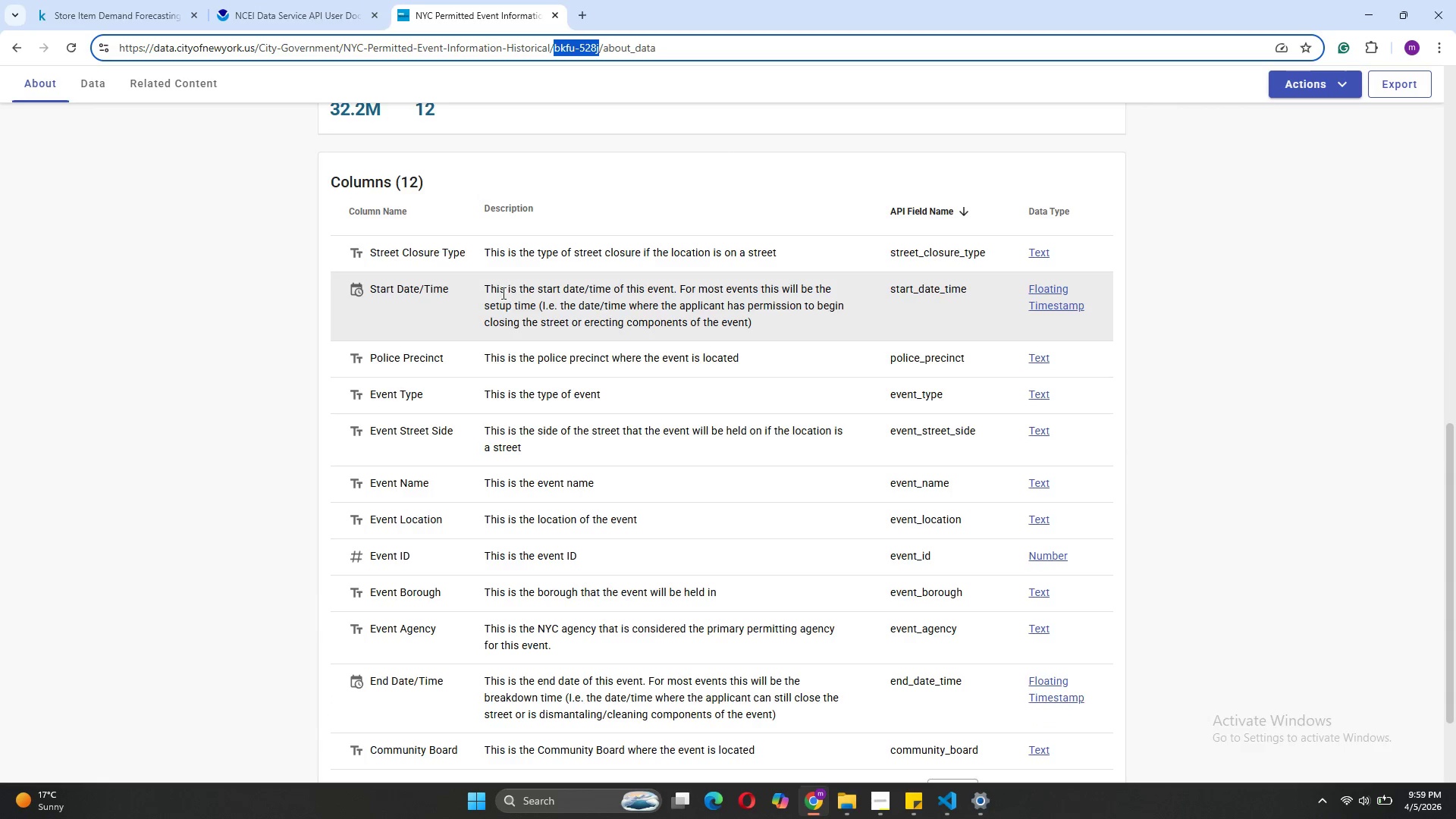 
left_click_drag(start_coordinate=[450, 290], to_coordinate=[371, 287])
 